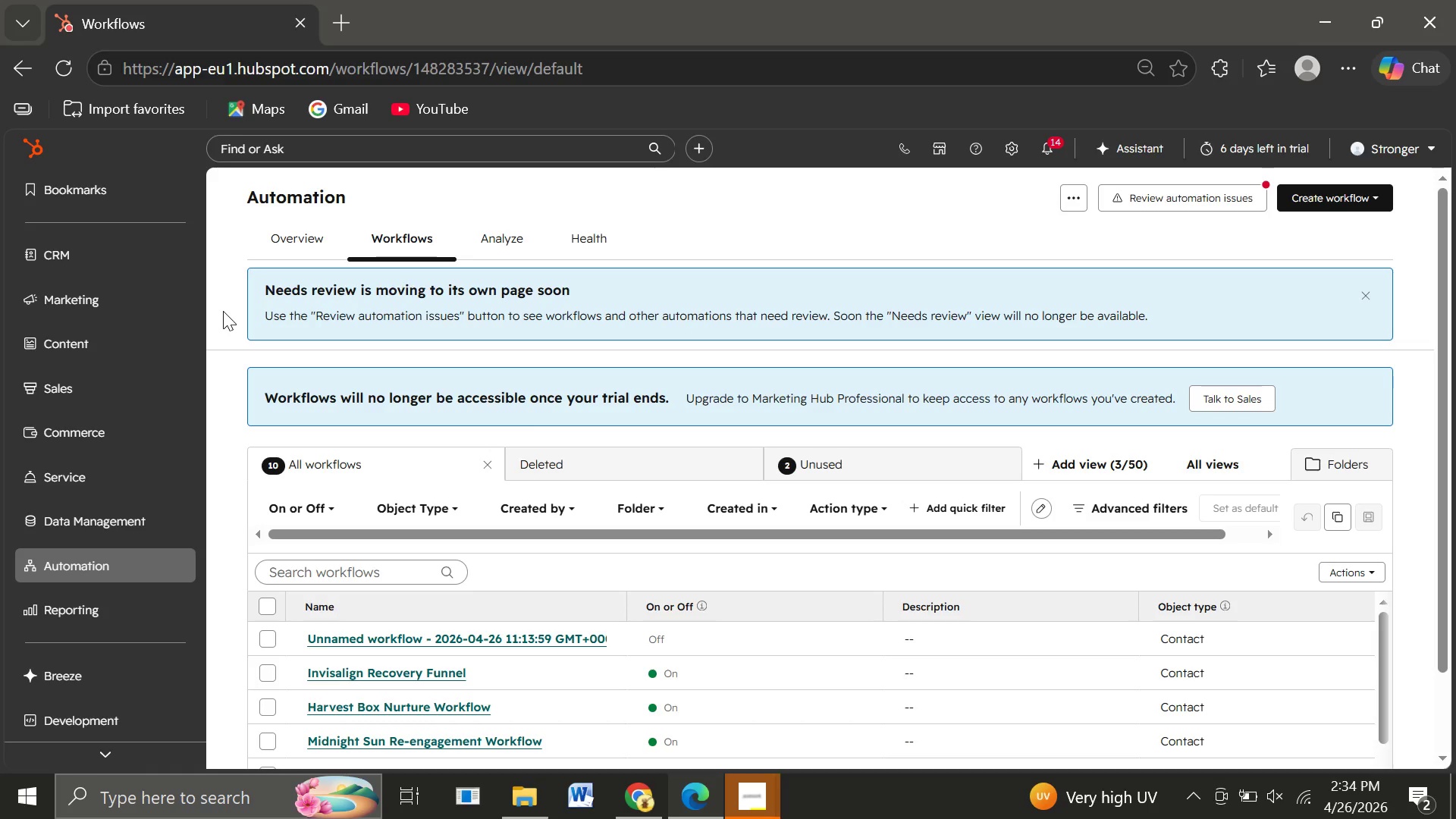 
wait(19.23)
 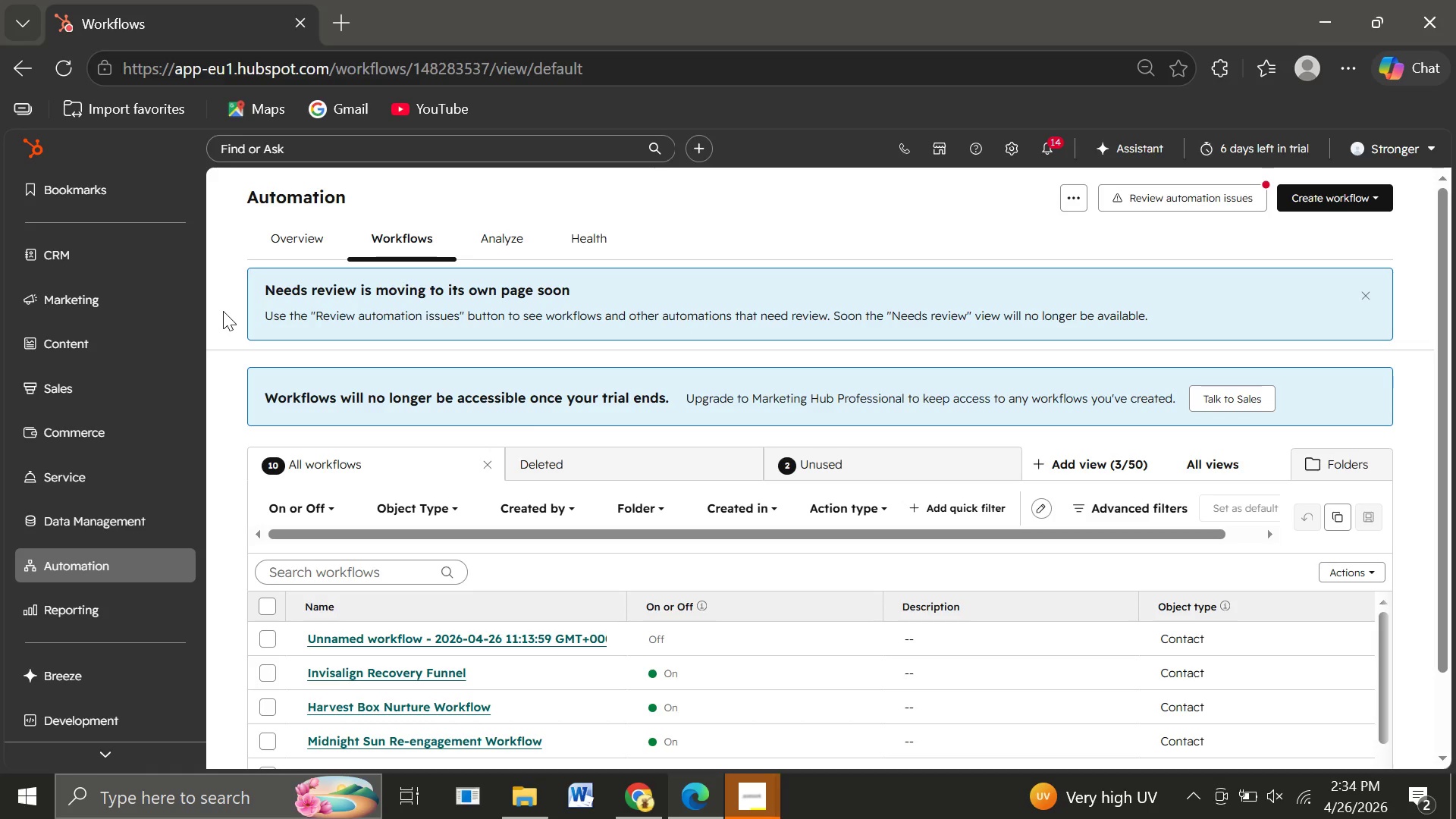 
left_click([61, 297])
 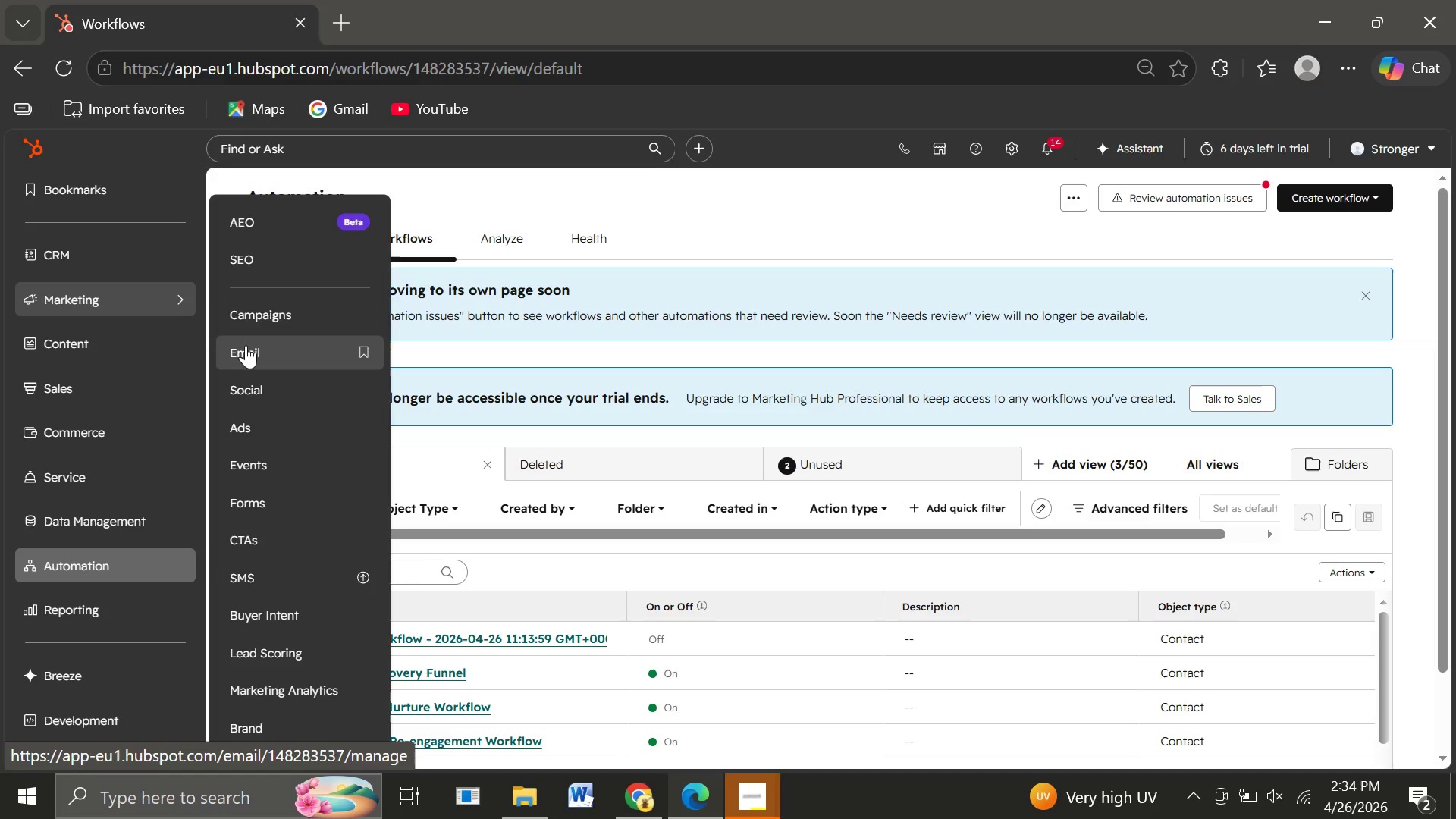 
left_click([246, 345])
 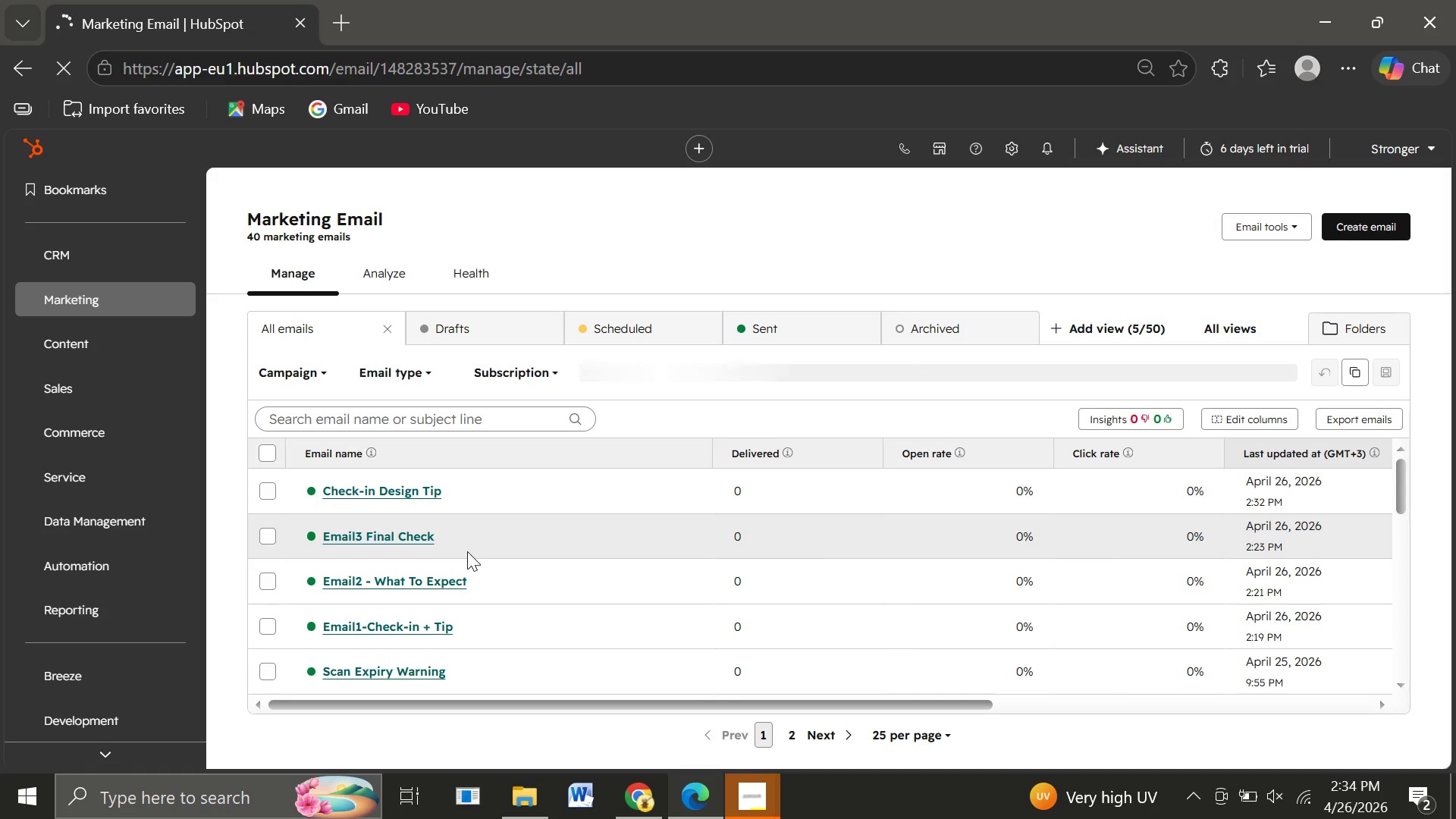 
wait(19.64)
 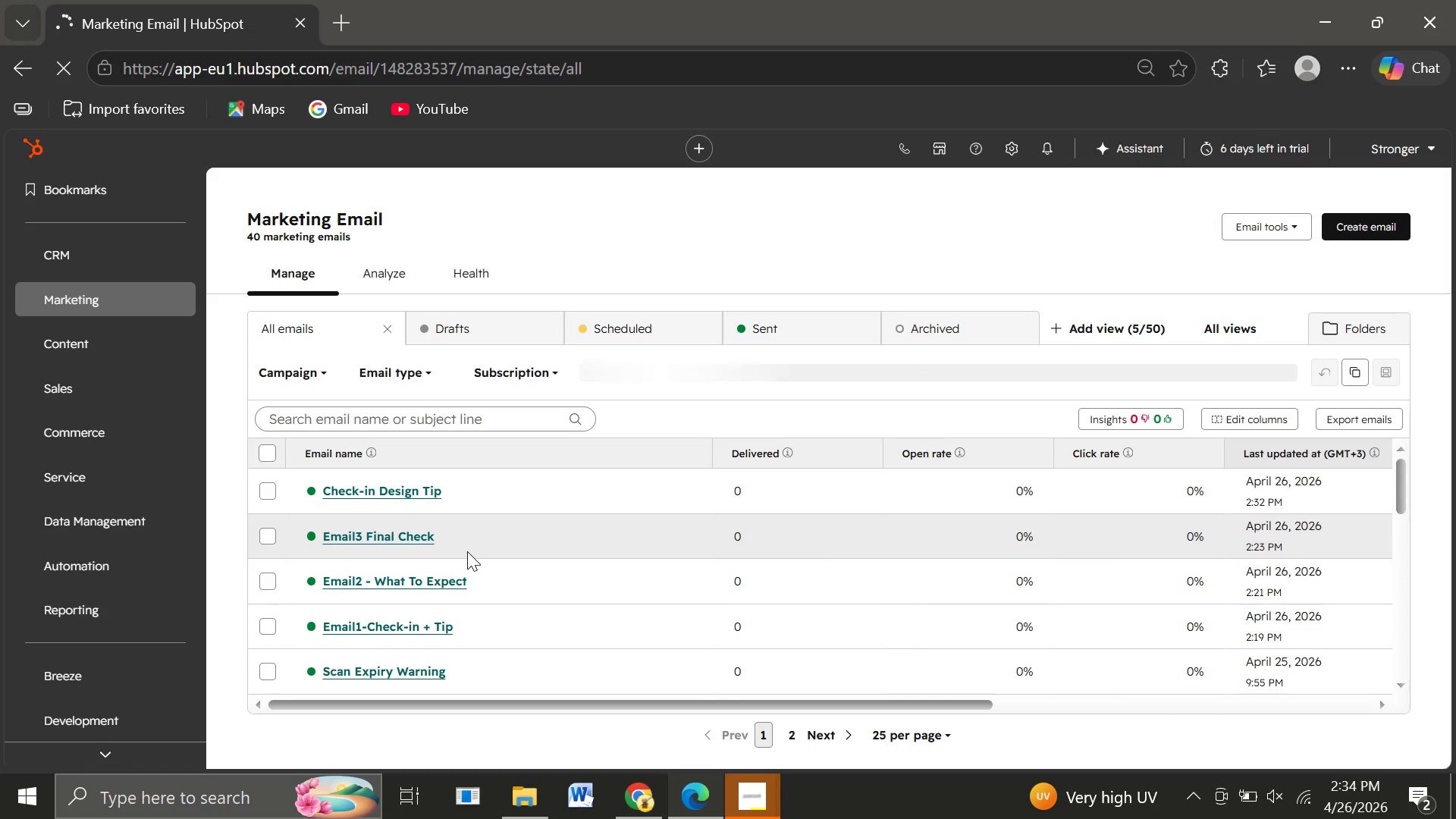 
left_click([359, 583])
 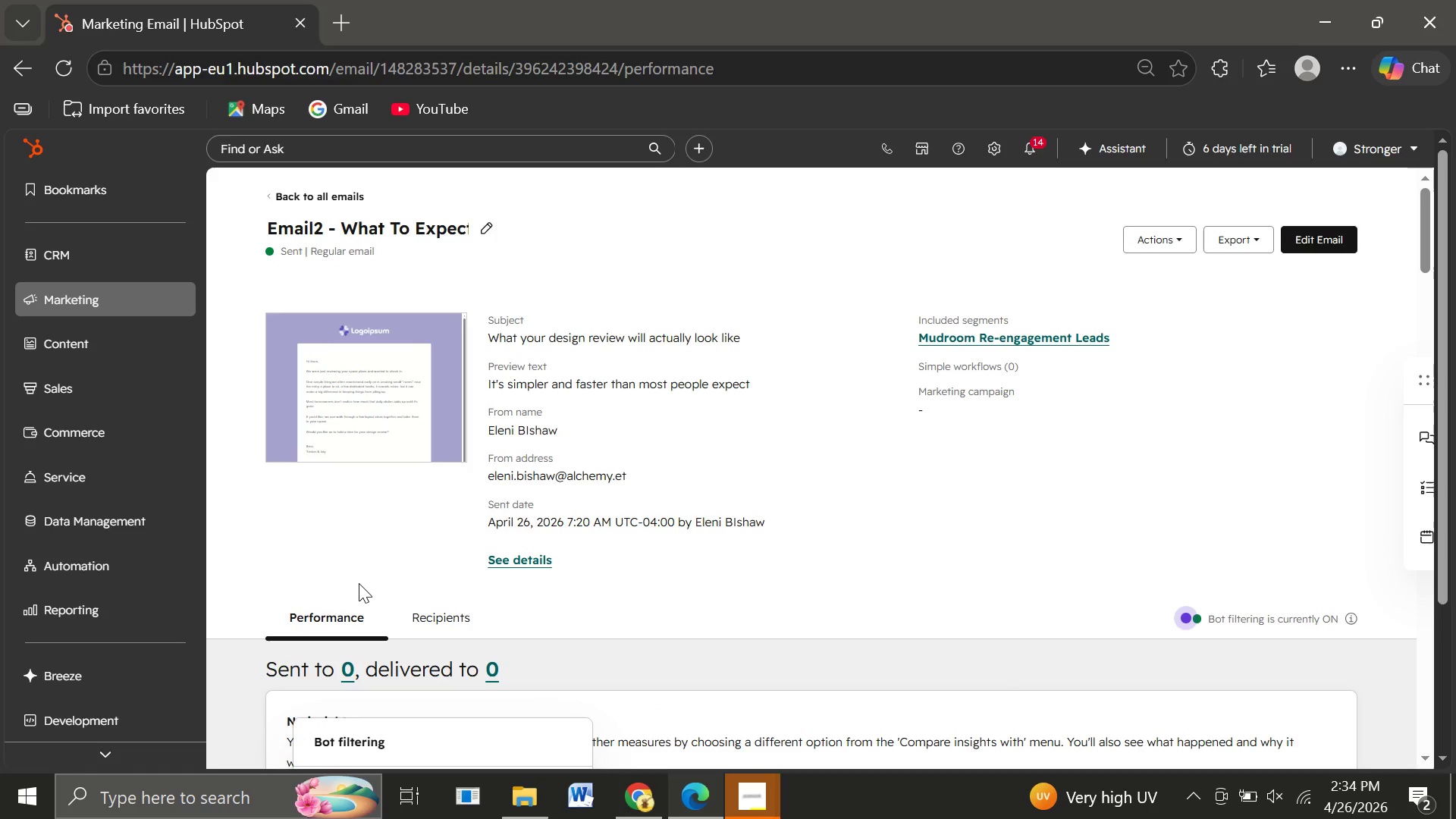 
wait(15.88)
 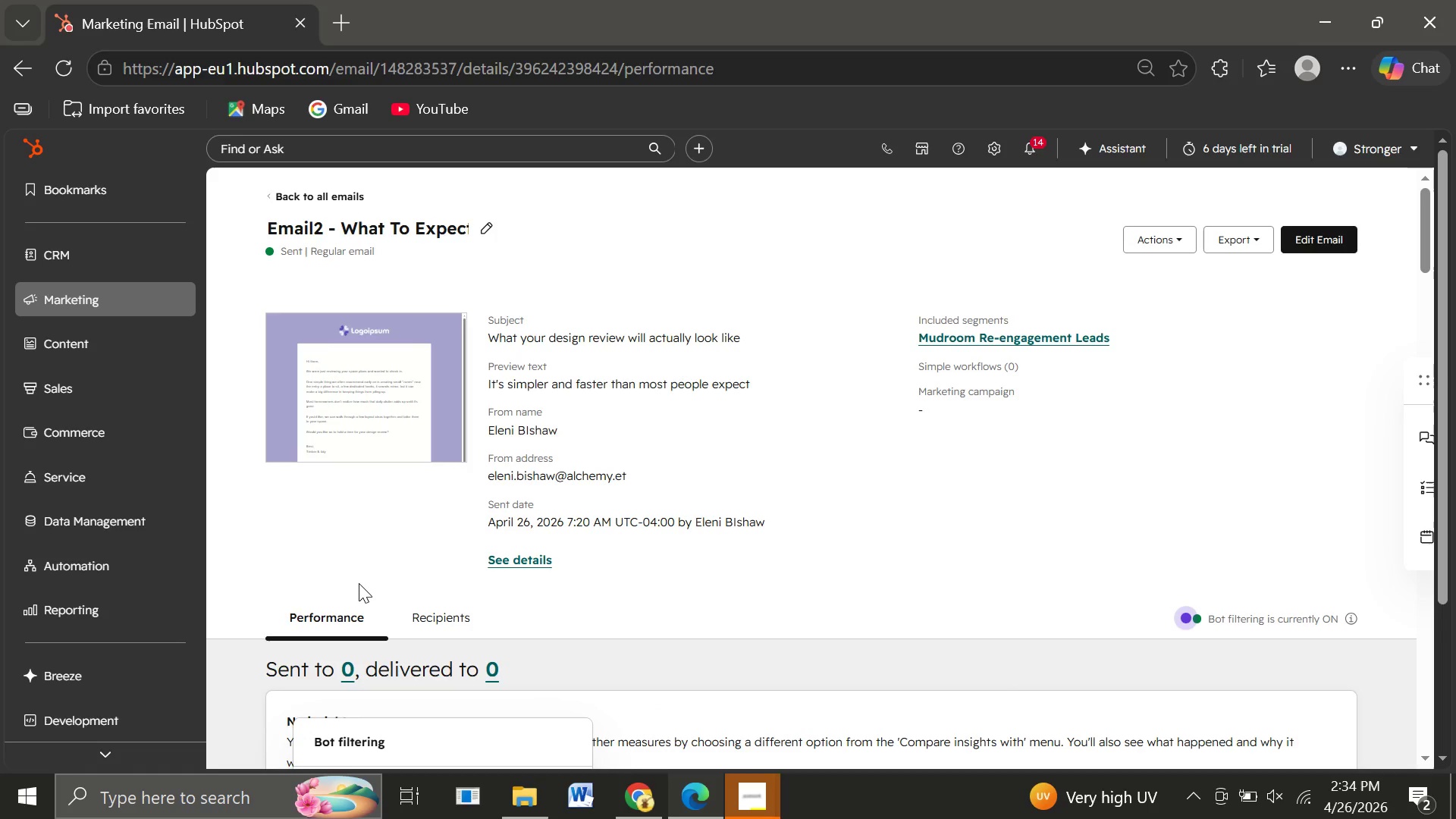 
left_click([1319, 243])
 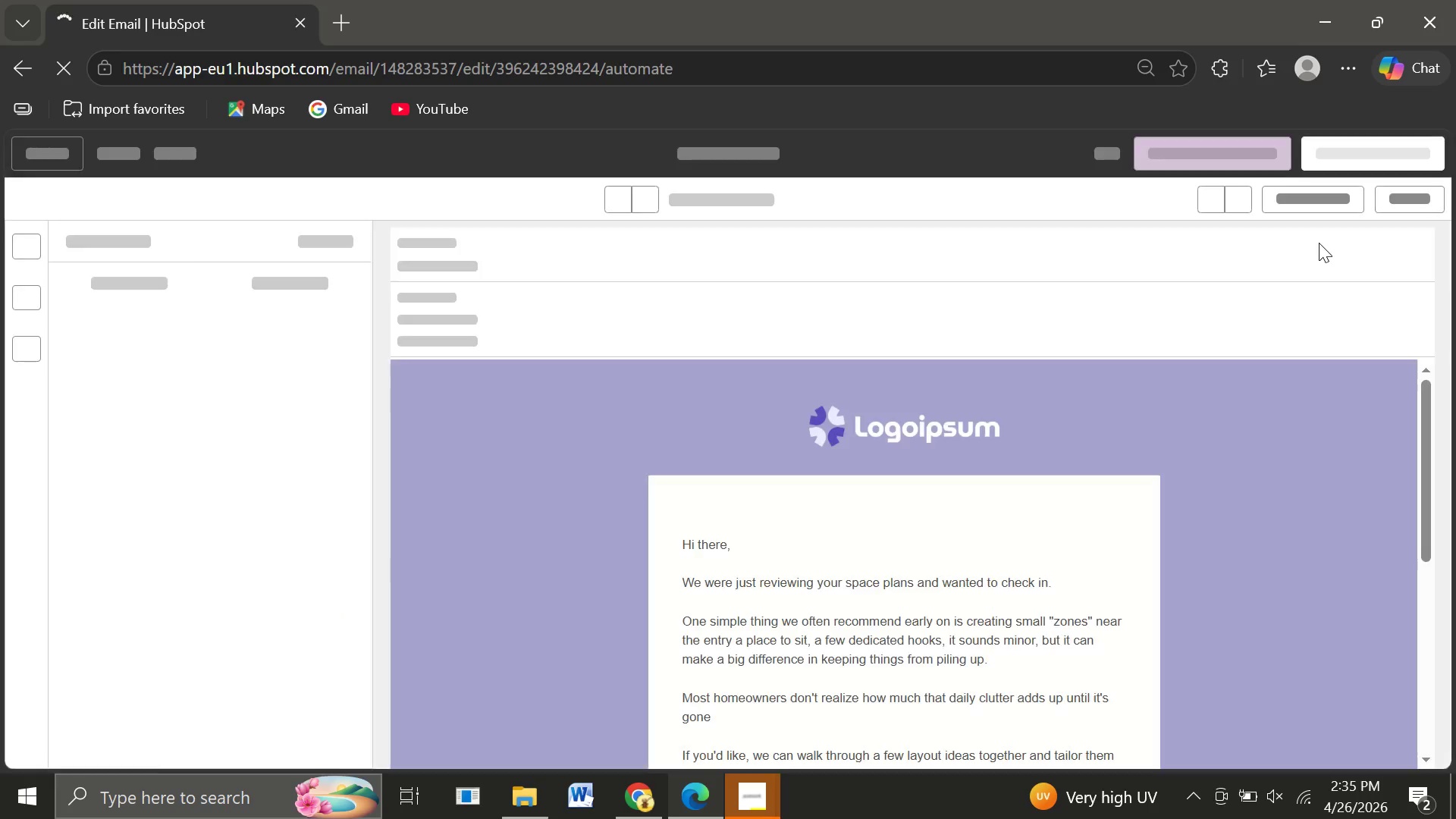 
mouse_move([942, 289])
 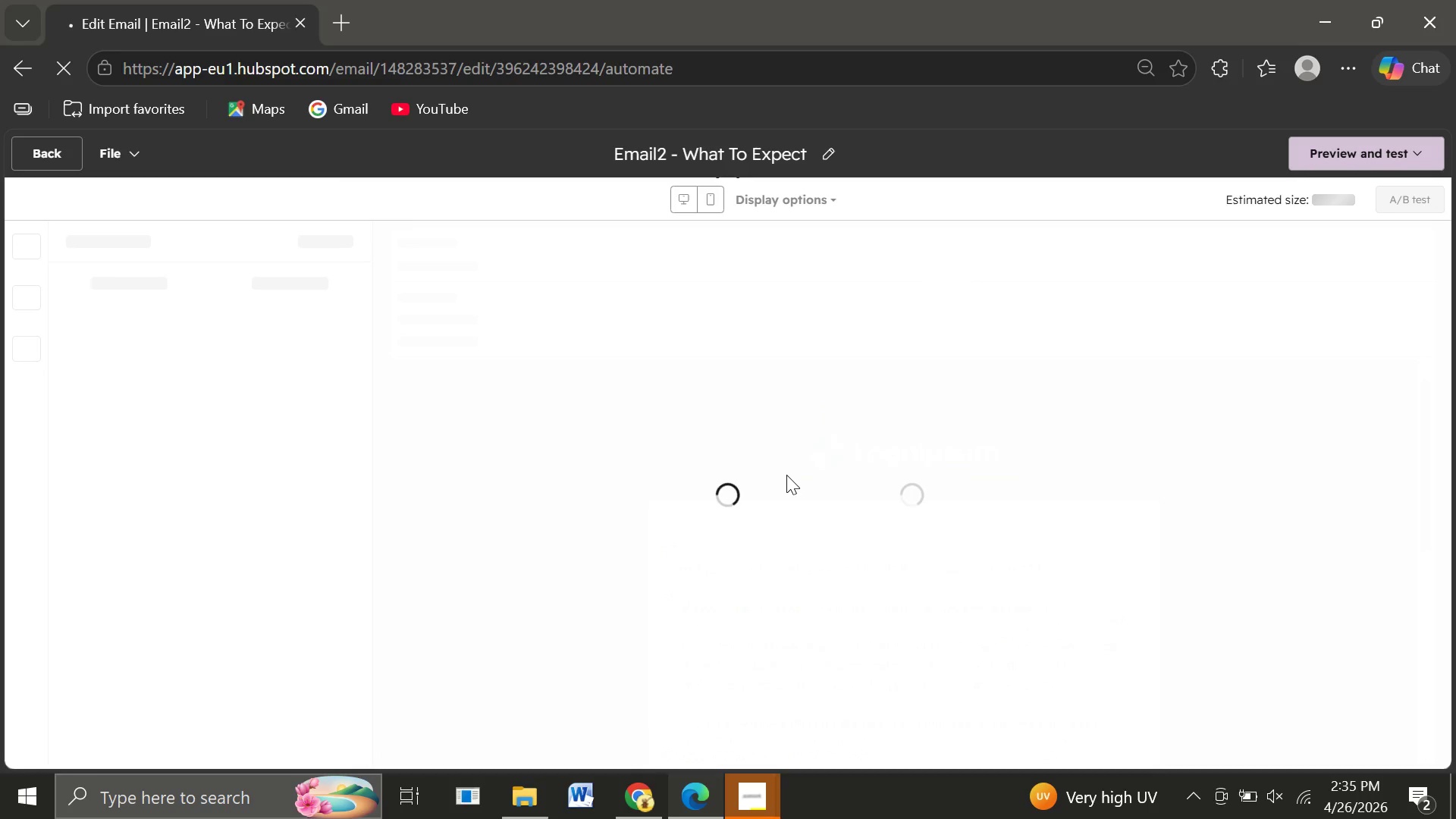 
mouse_move([781, 475])
 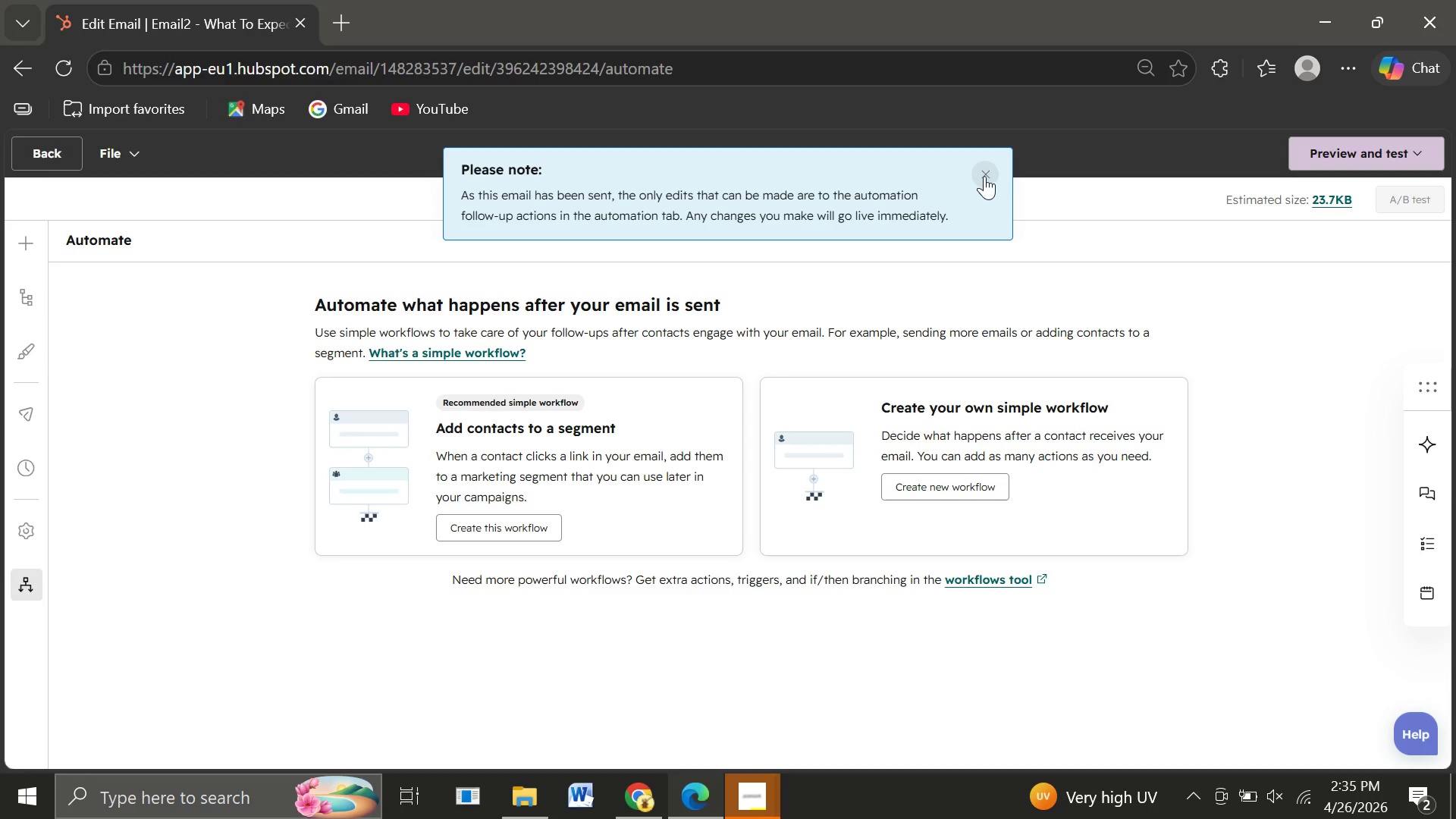 
left_click([984, 173])
 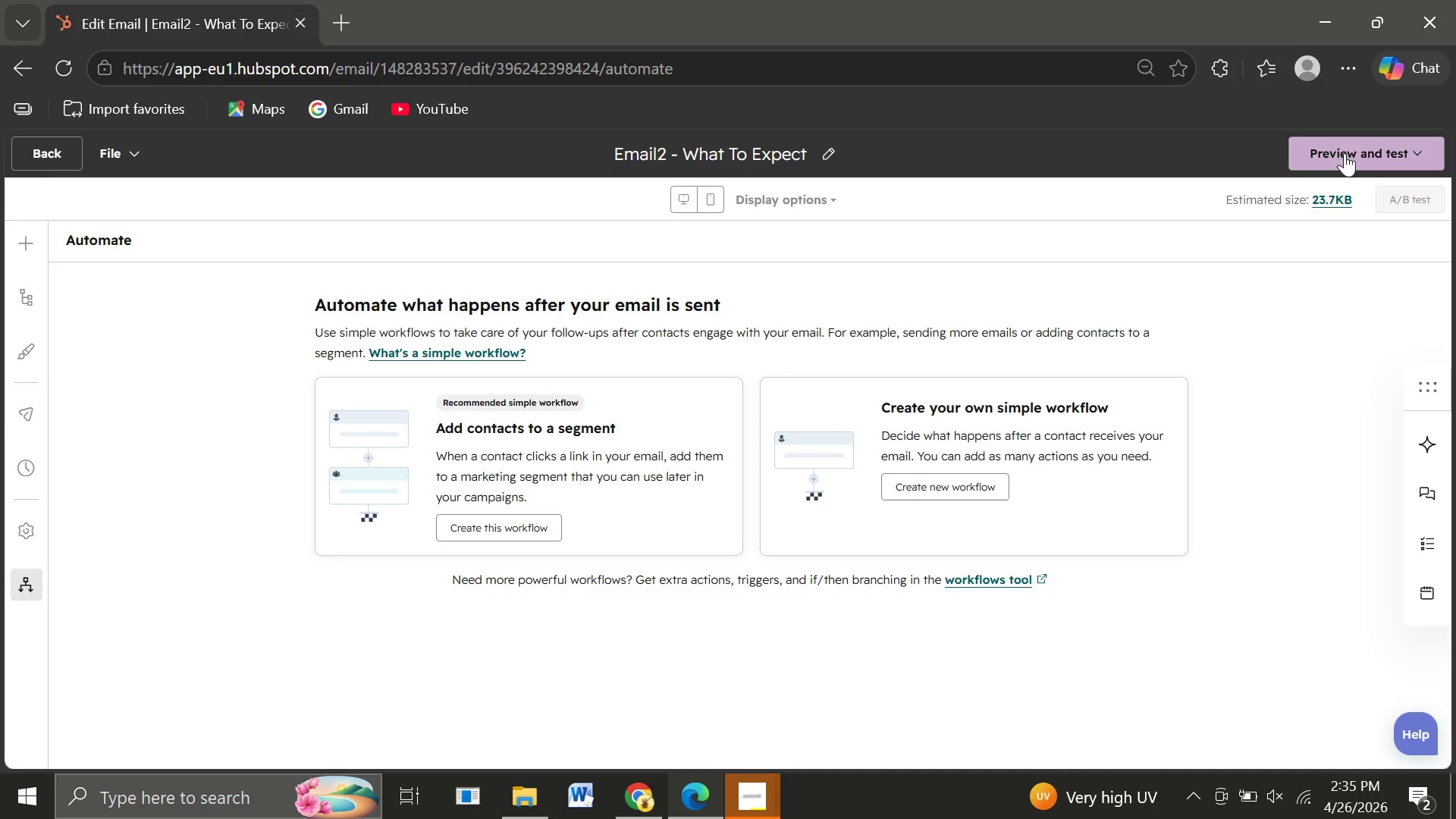 
left_click([1345, 153])
 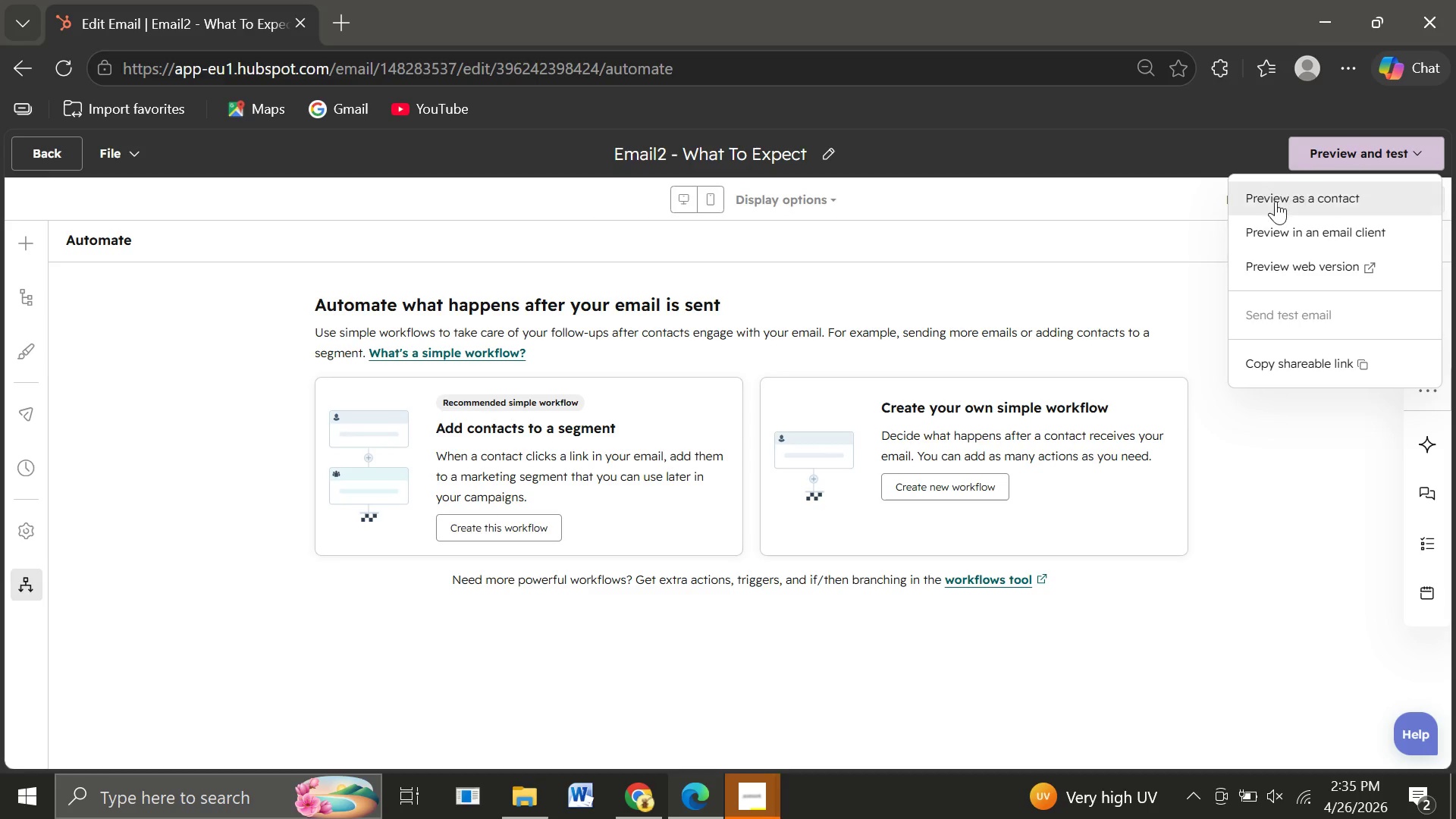 
left_click([1276, 201])
 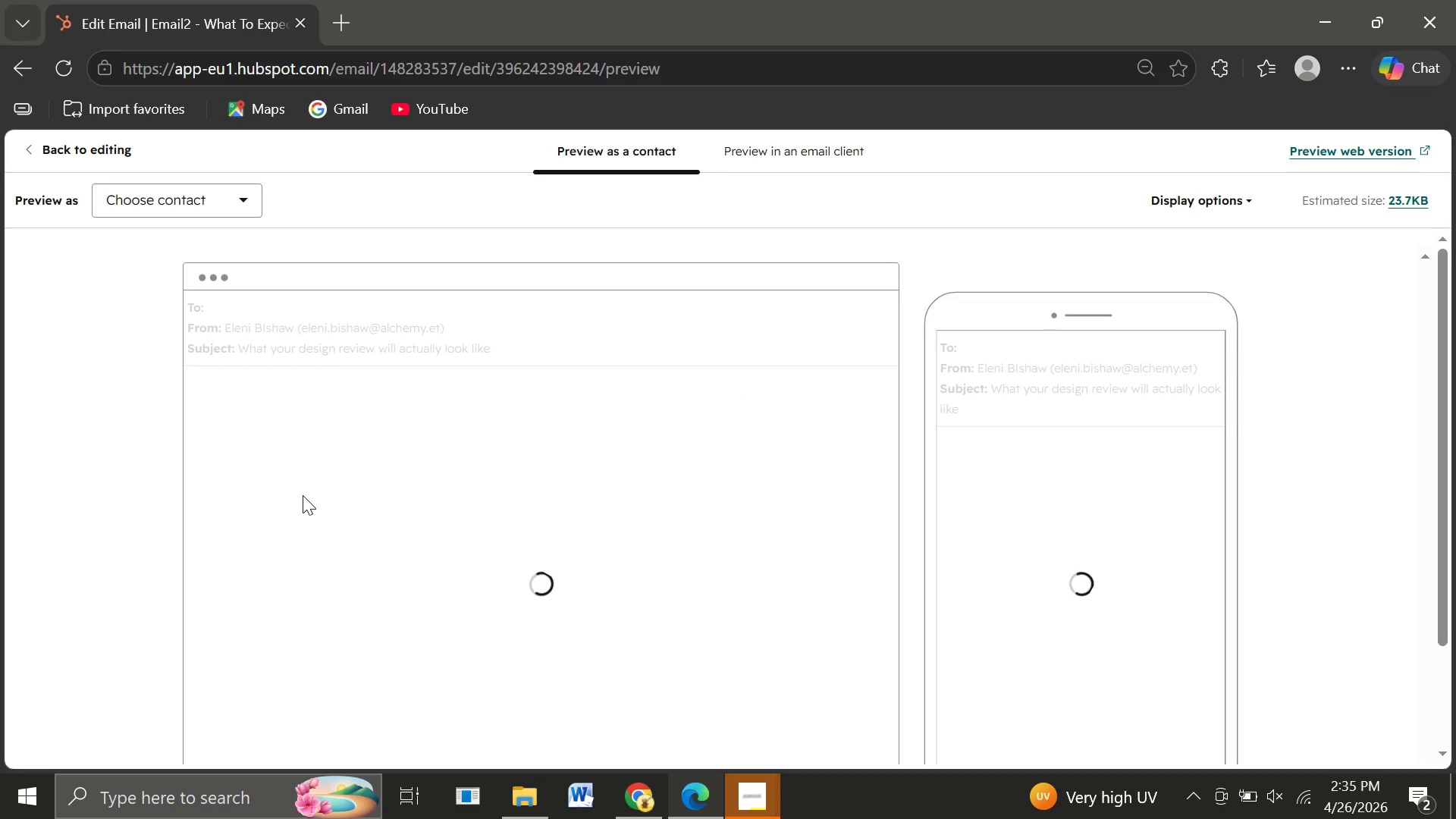 
wait(8.17)
 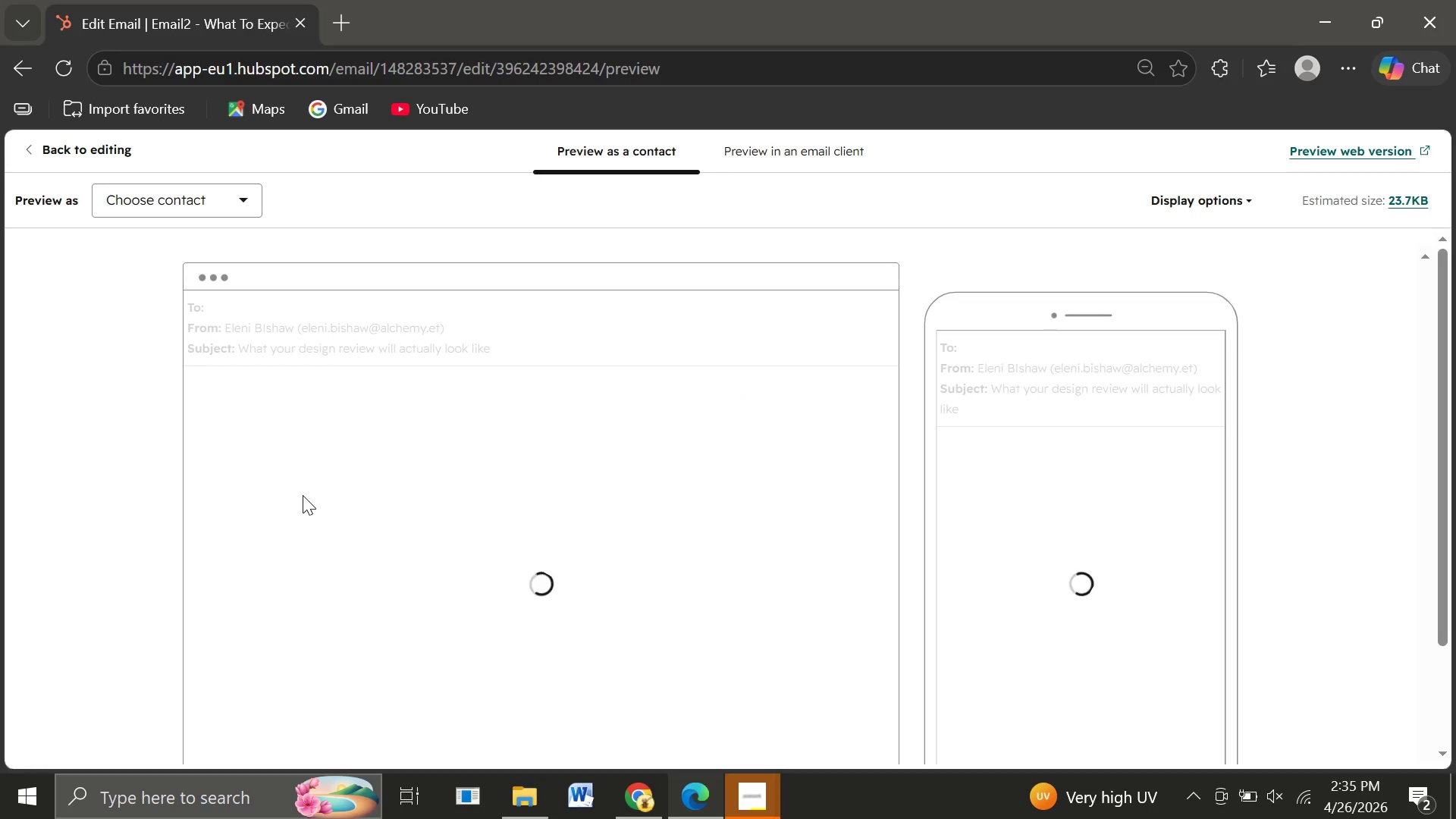 
left_click([309, 438])
 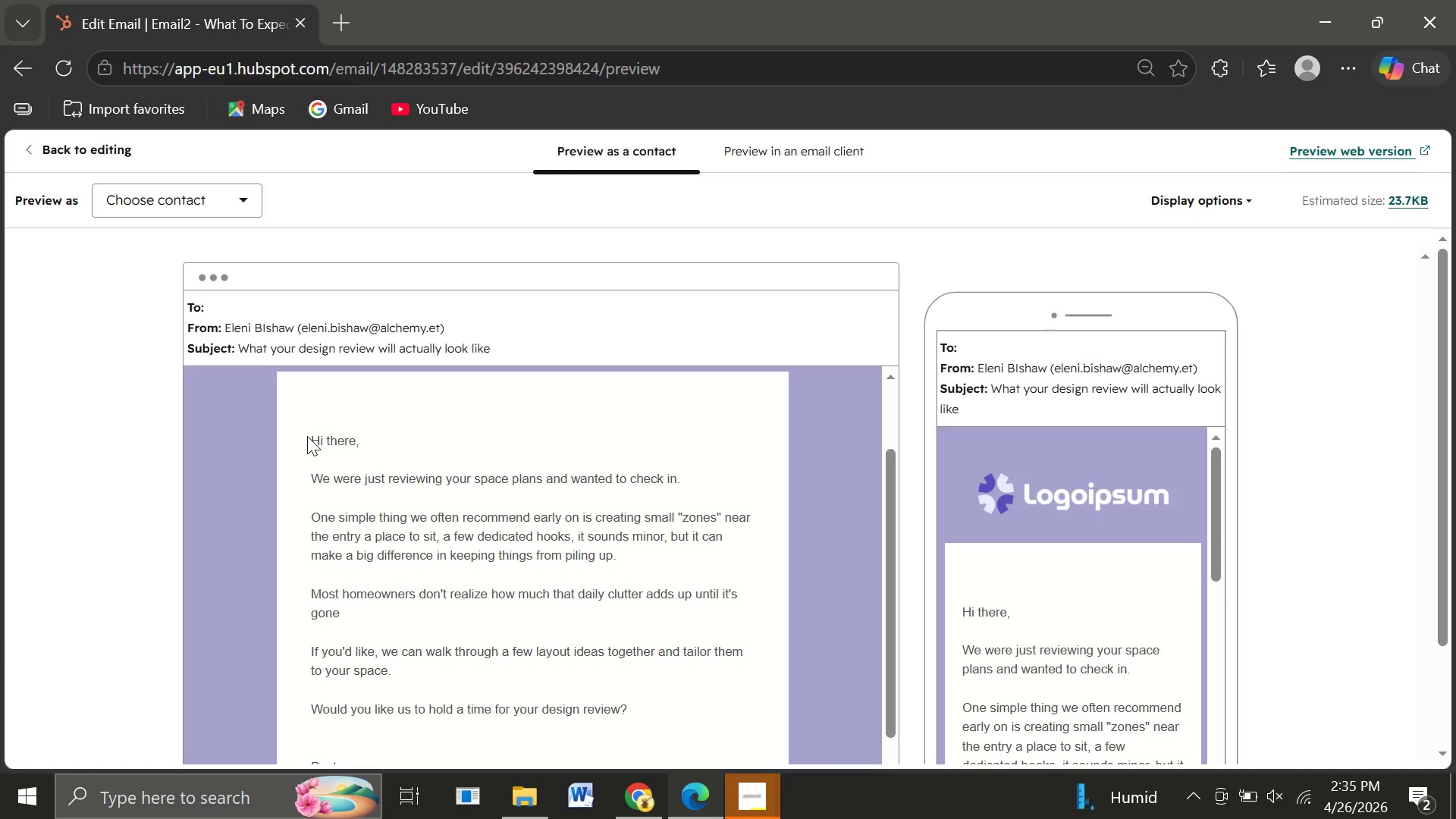 
left_click([307, 436])
 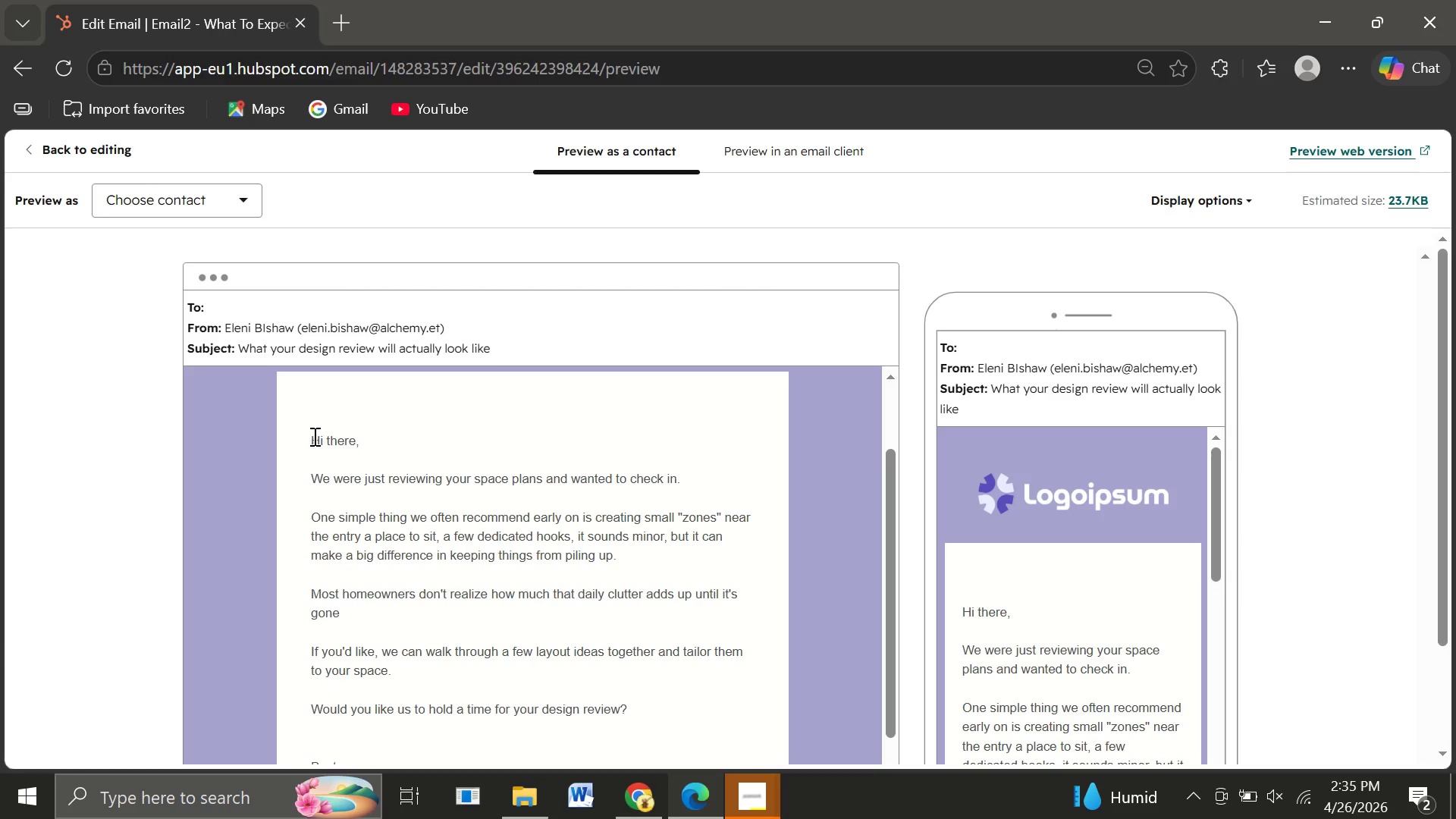 
left_click([313, 436])
 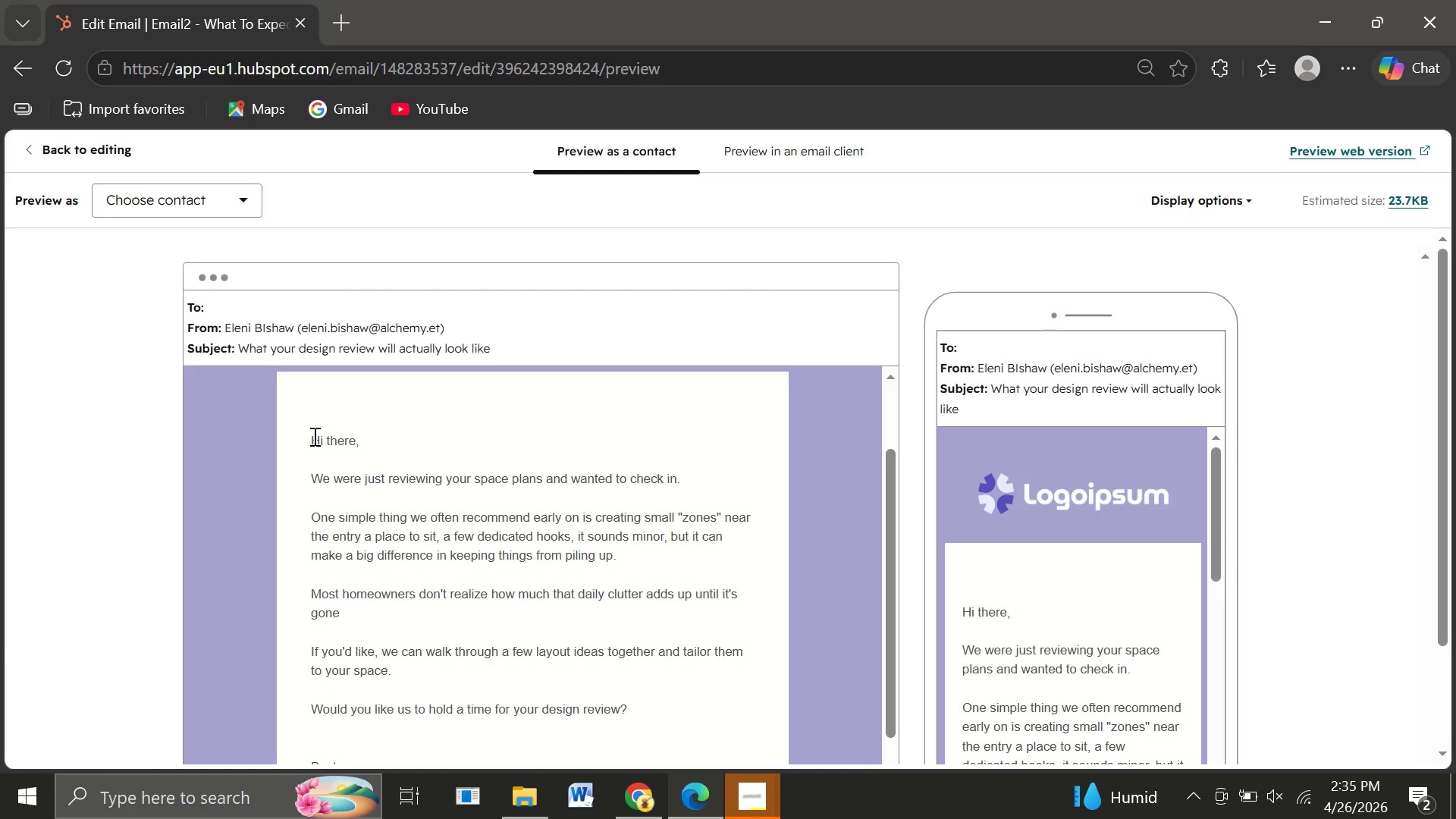 
left_click_drag(start_coordinate=[313, 436], to_coordinate=[398, 439])
 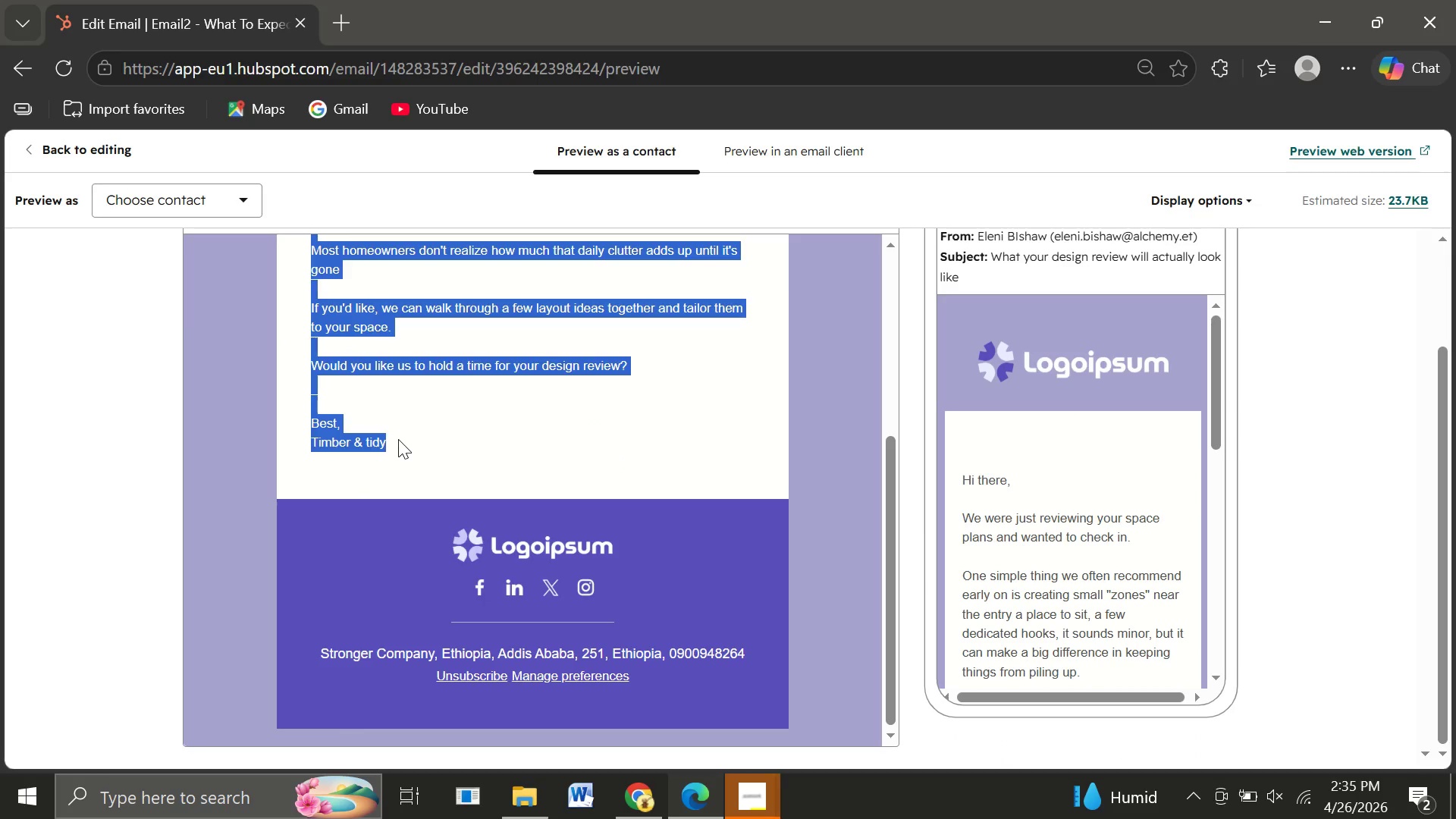 
key(Control+C)
 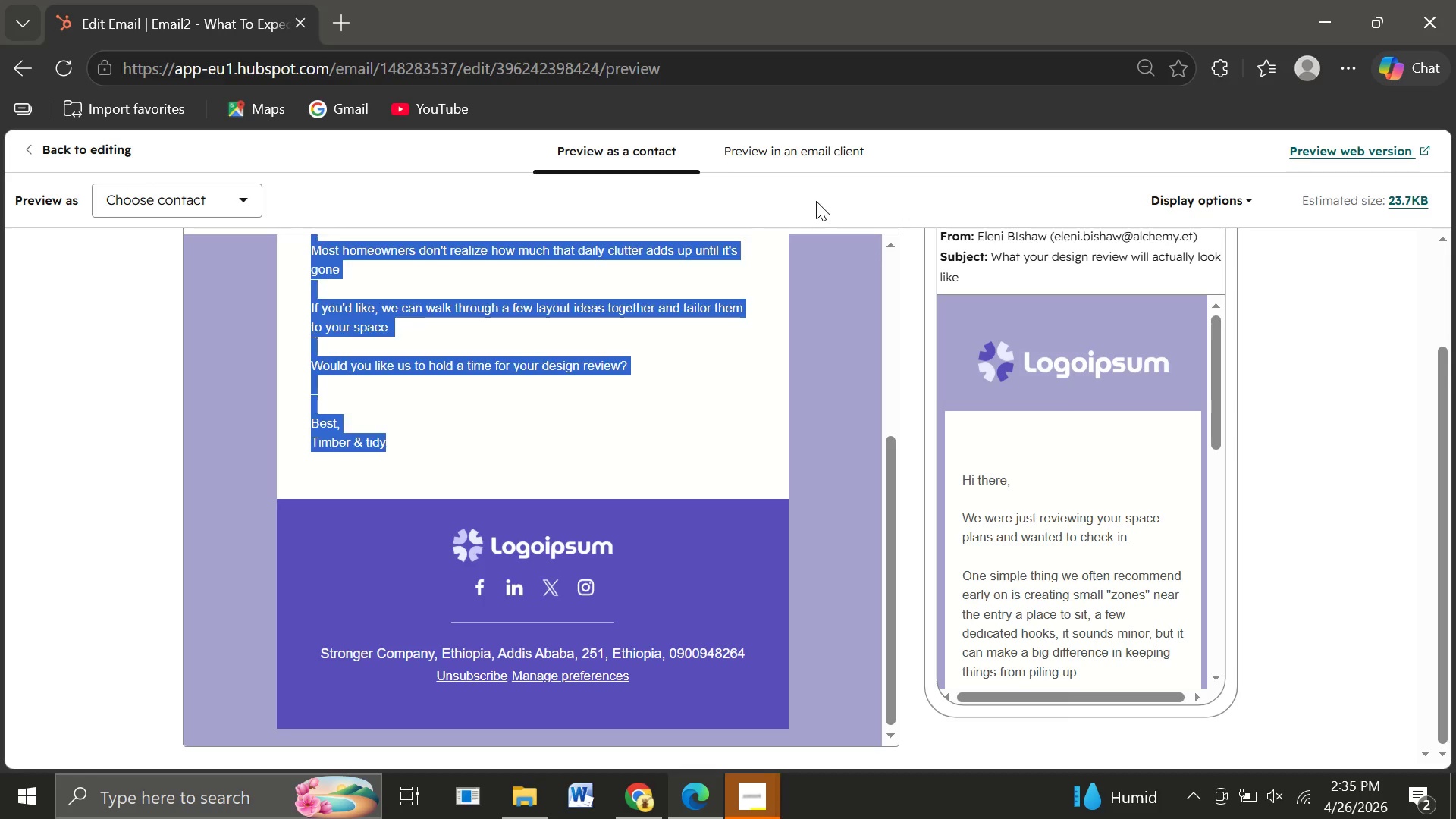 
left_click([816, 201])
 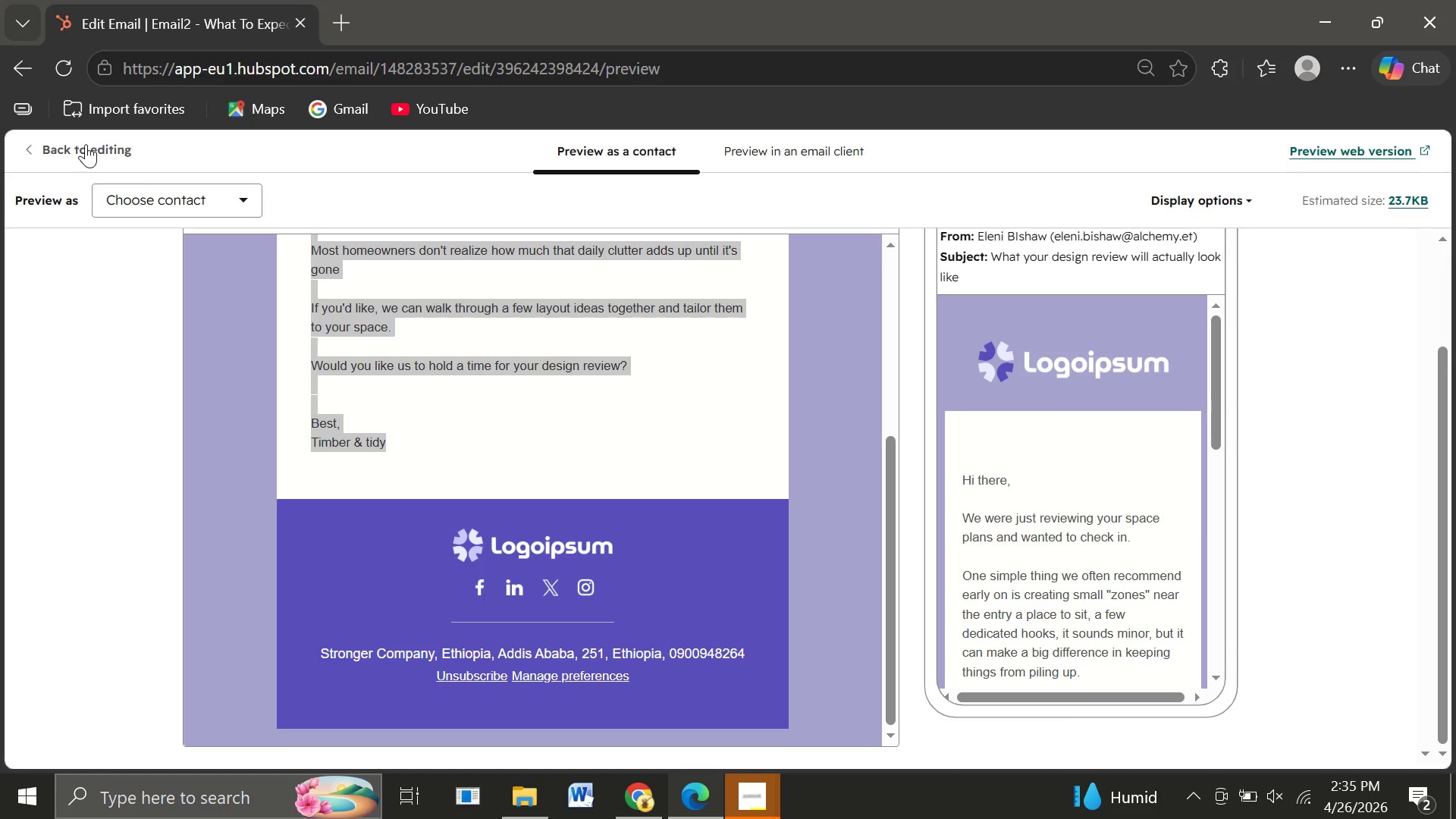 
left_click([86, 144])
 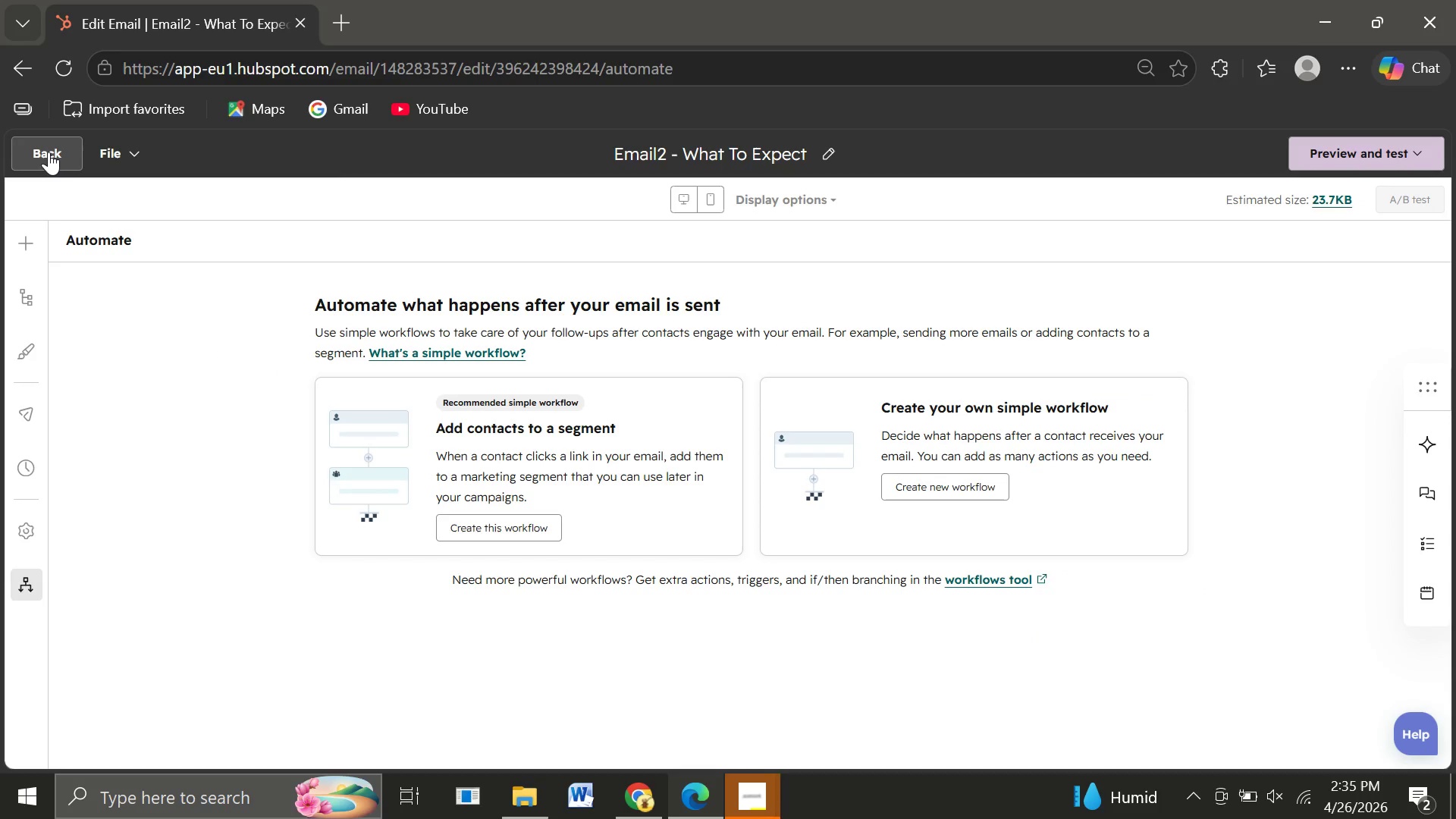 
left_click([49, 152])
 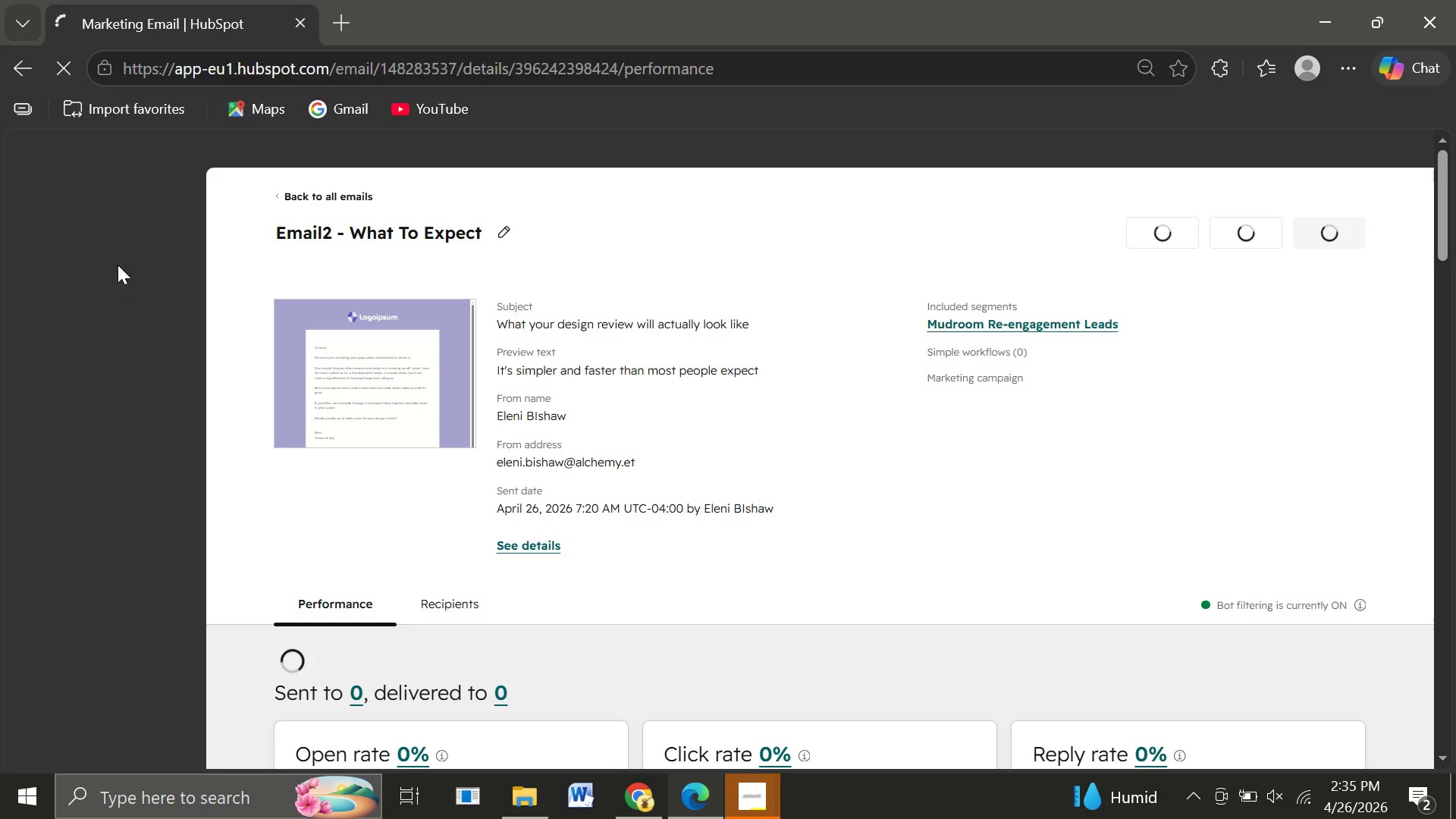 
wait(11.8)
 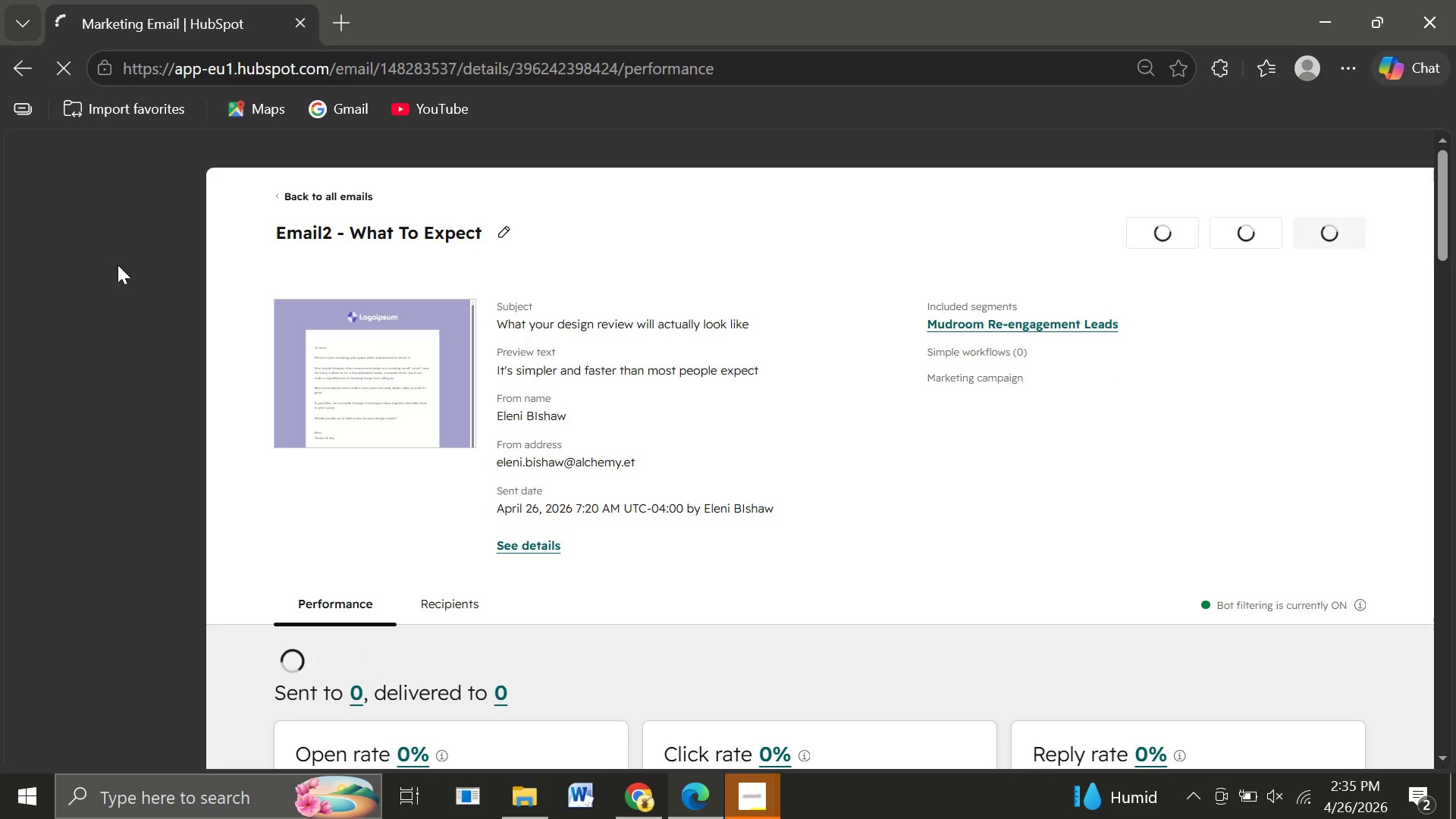 
left_click([135, 304])
 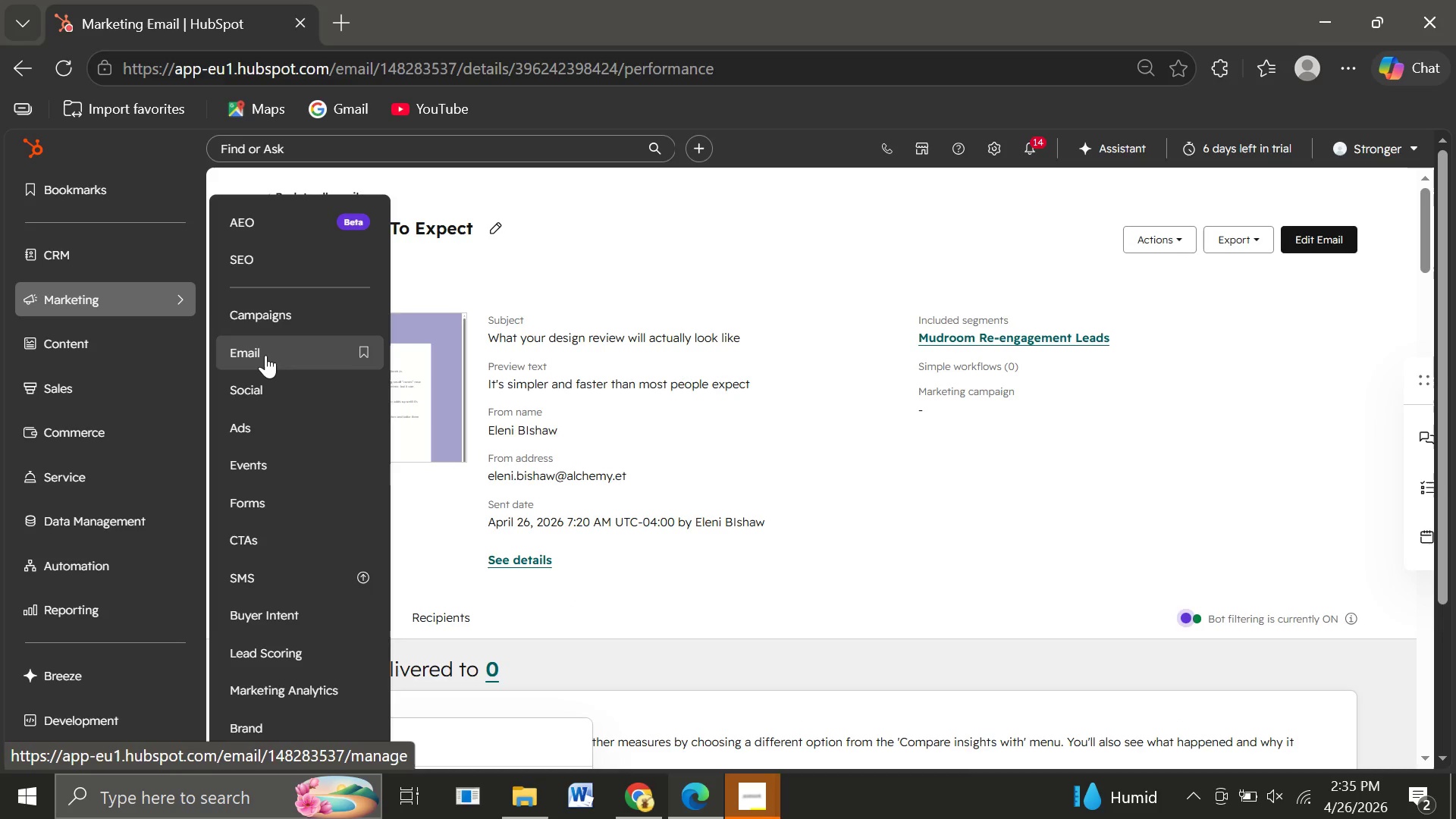 
left_click([265, 355])
 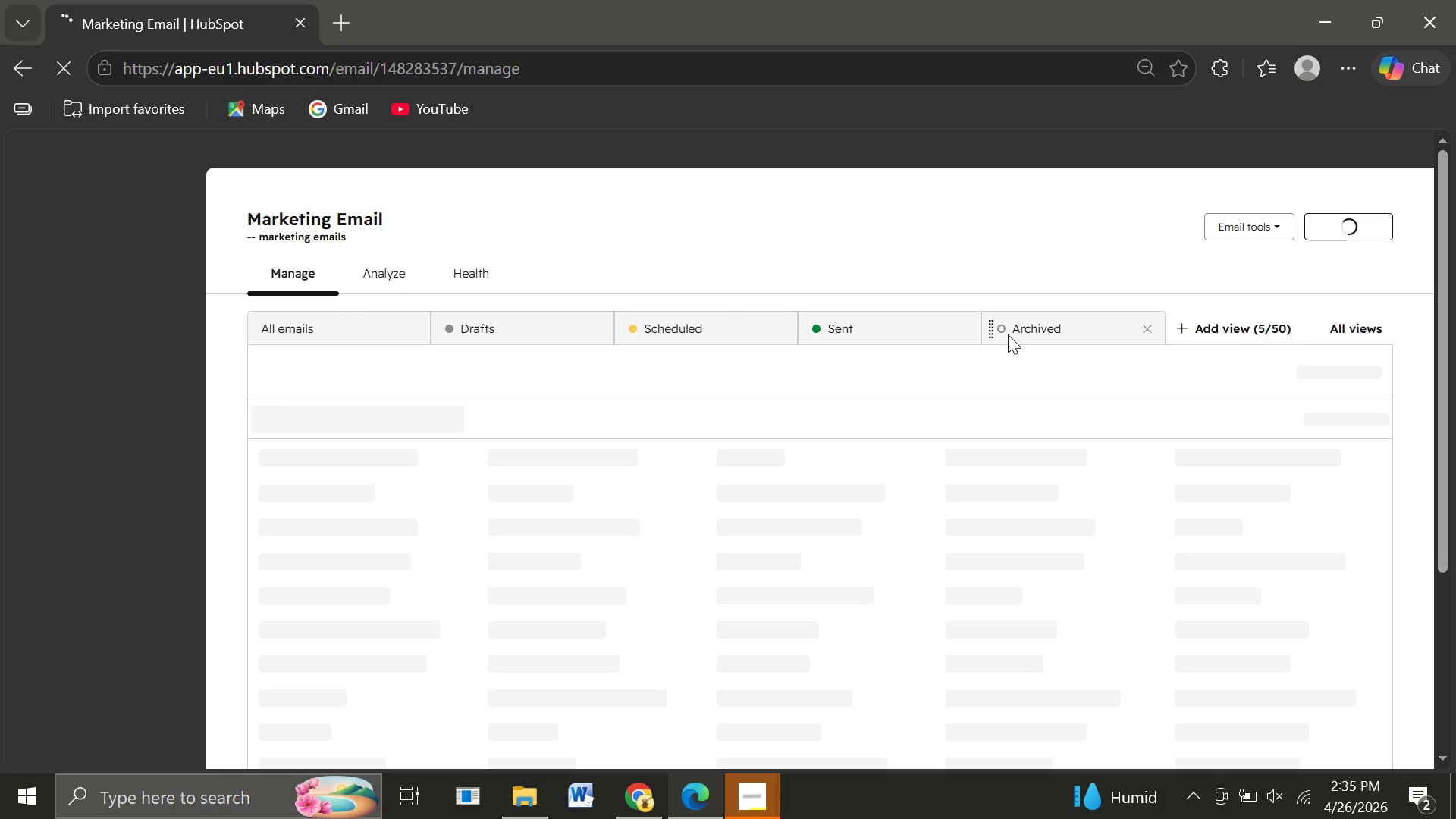 
wait(8.23)
 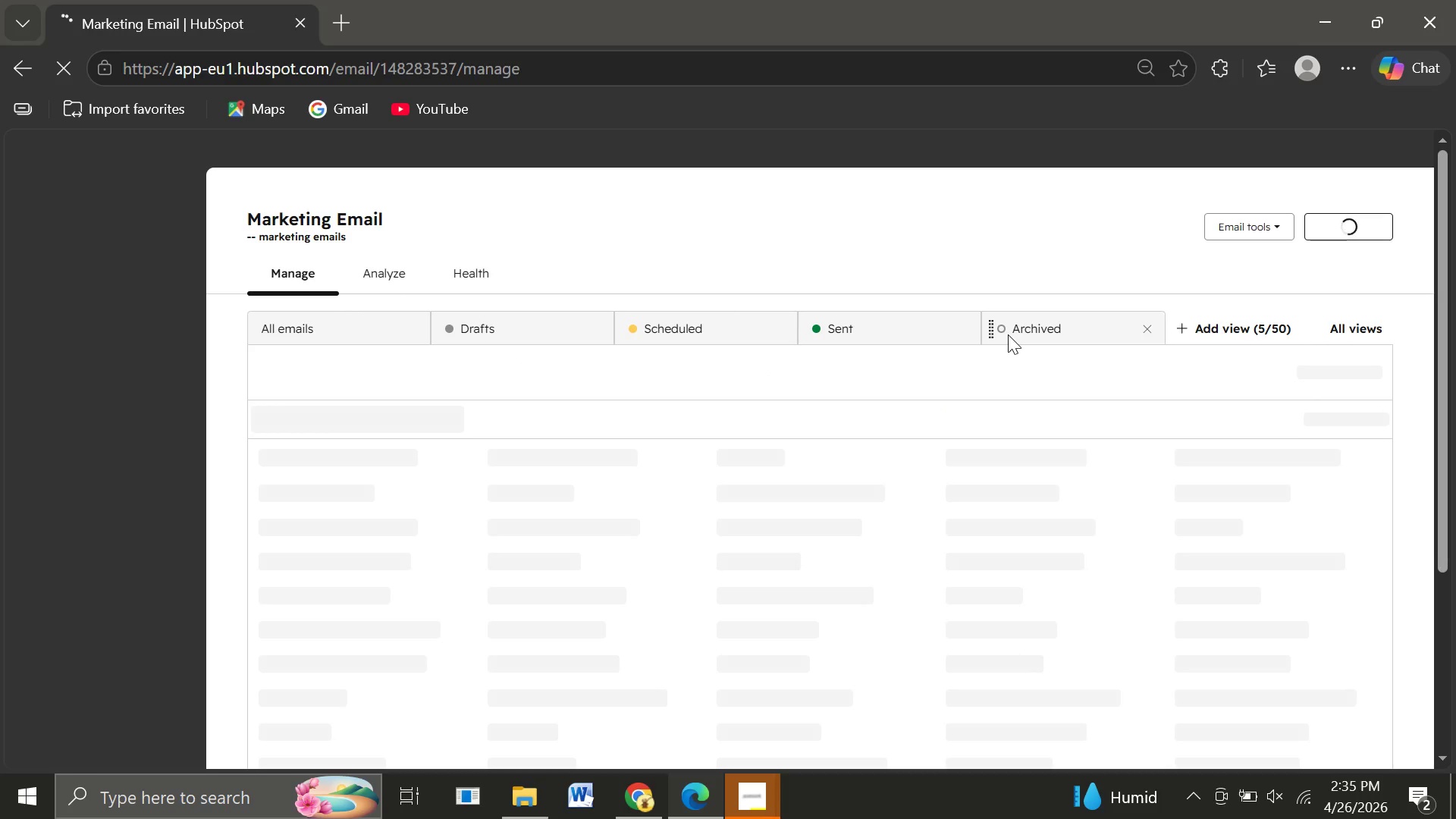 
left_click([1364, 228])
 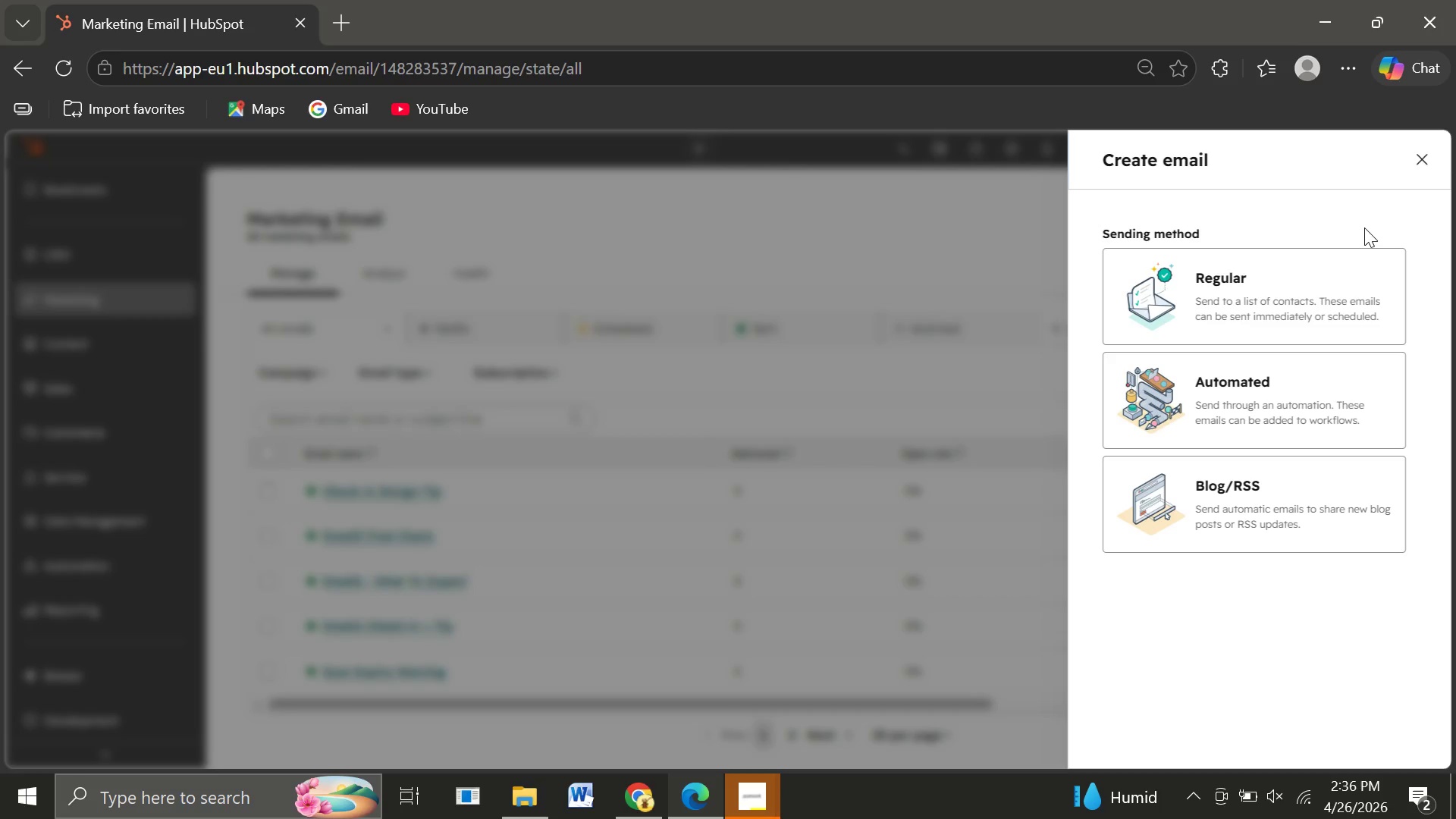 
left_click([1287, 382])
 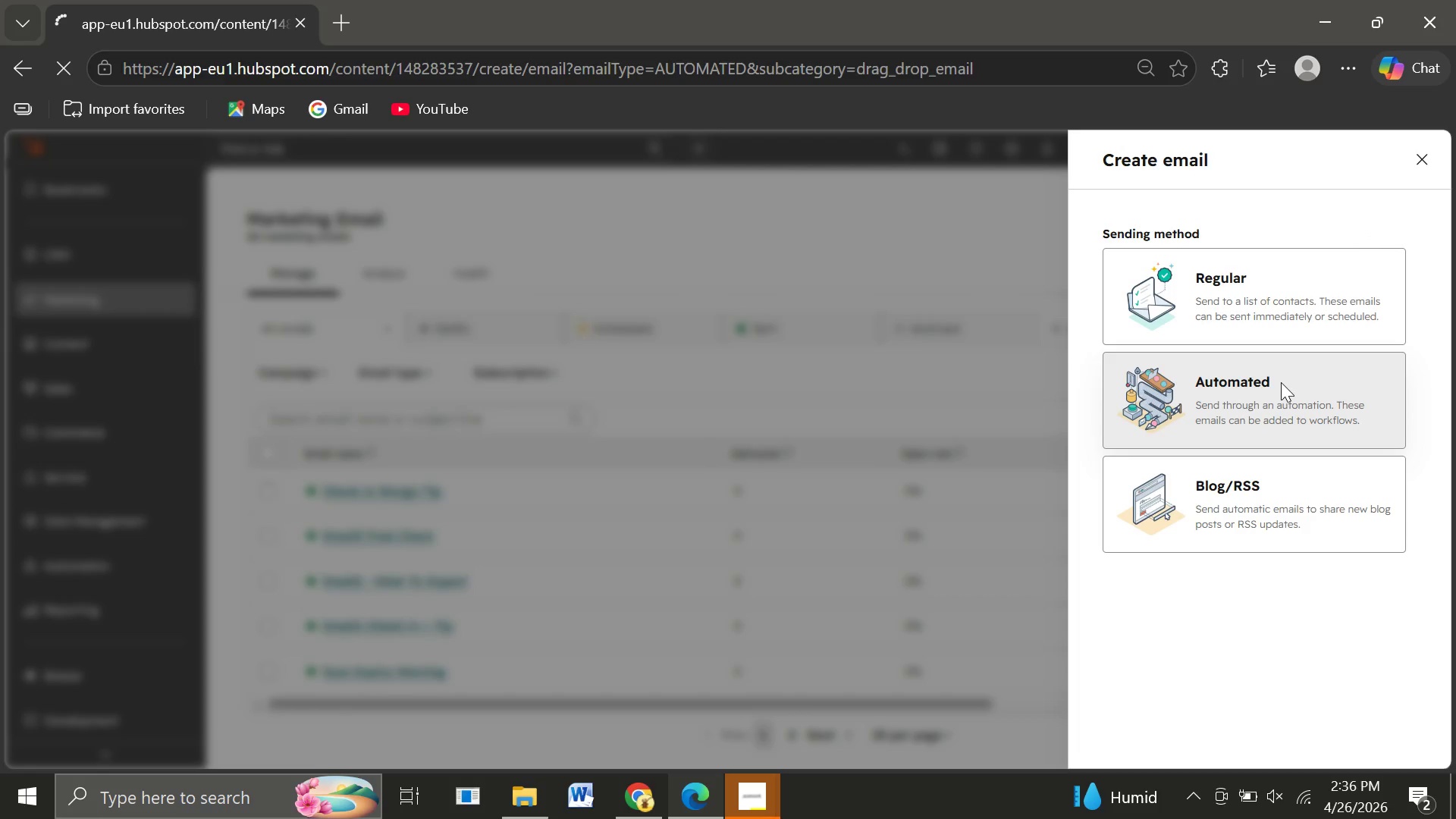 
mouse_move([747, 362])
 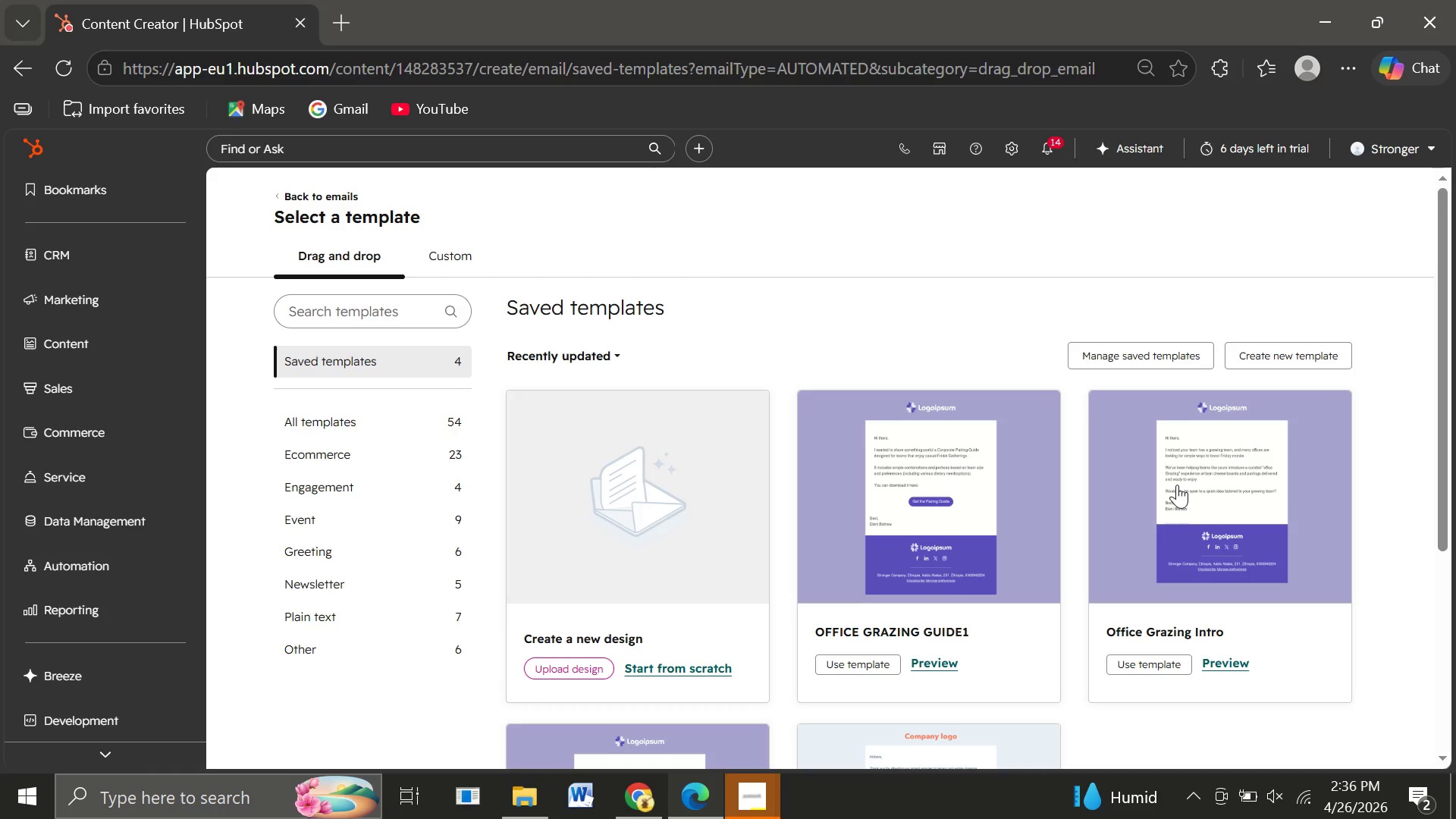 
left_click([1177, 485])
 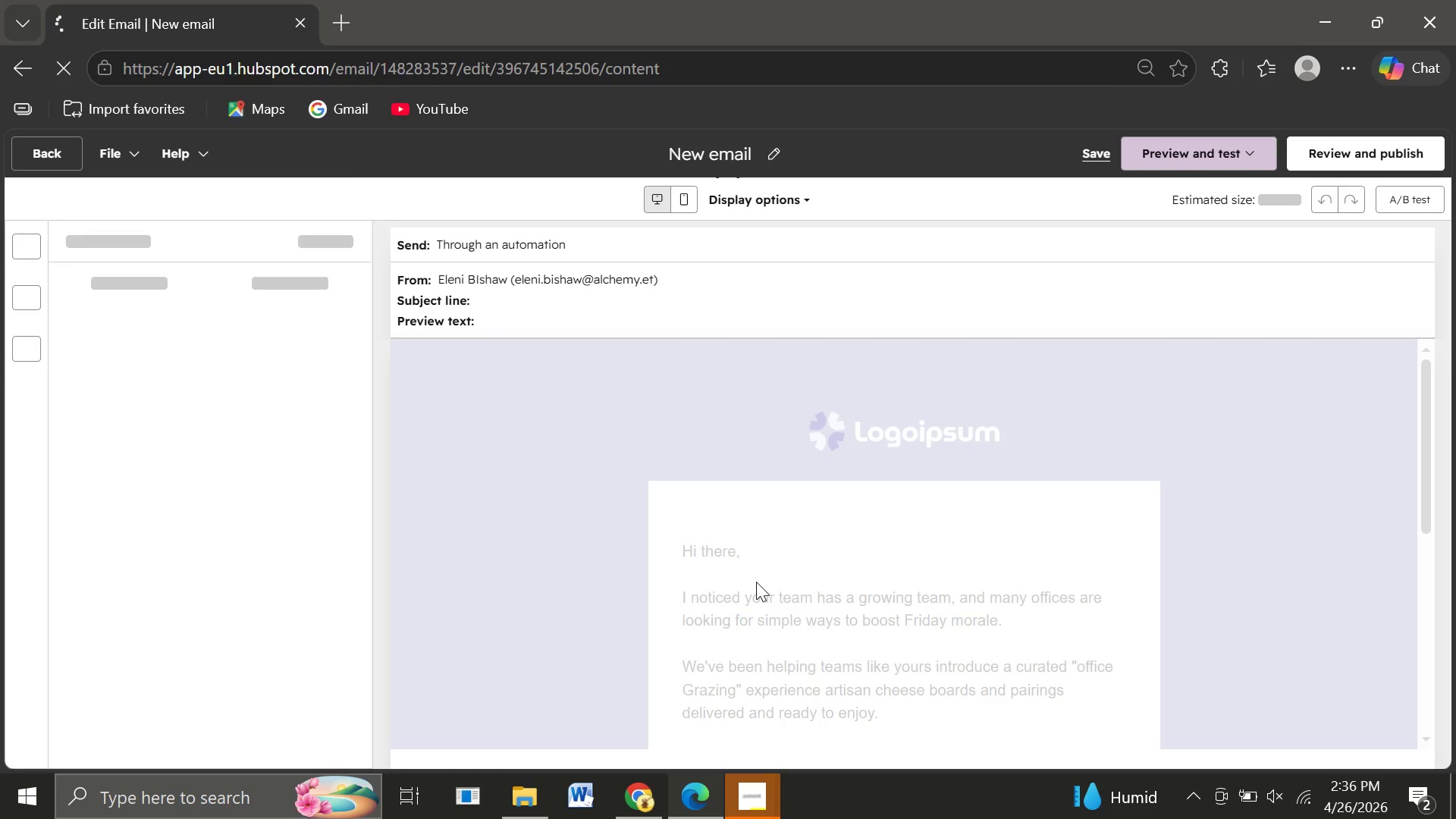 
wait(10.49)
 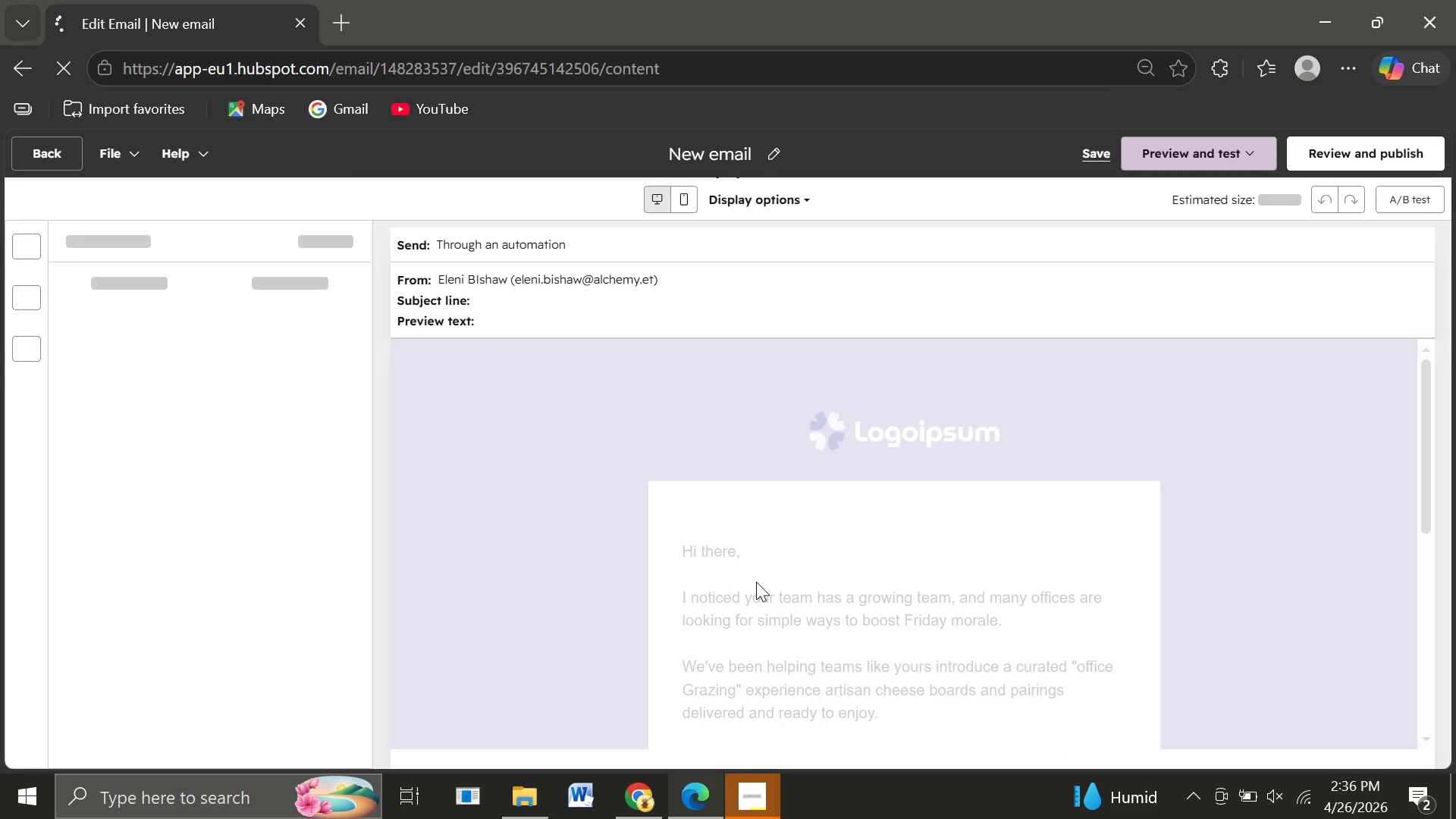 
left_click([804, 616])
 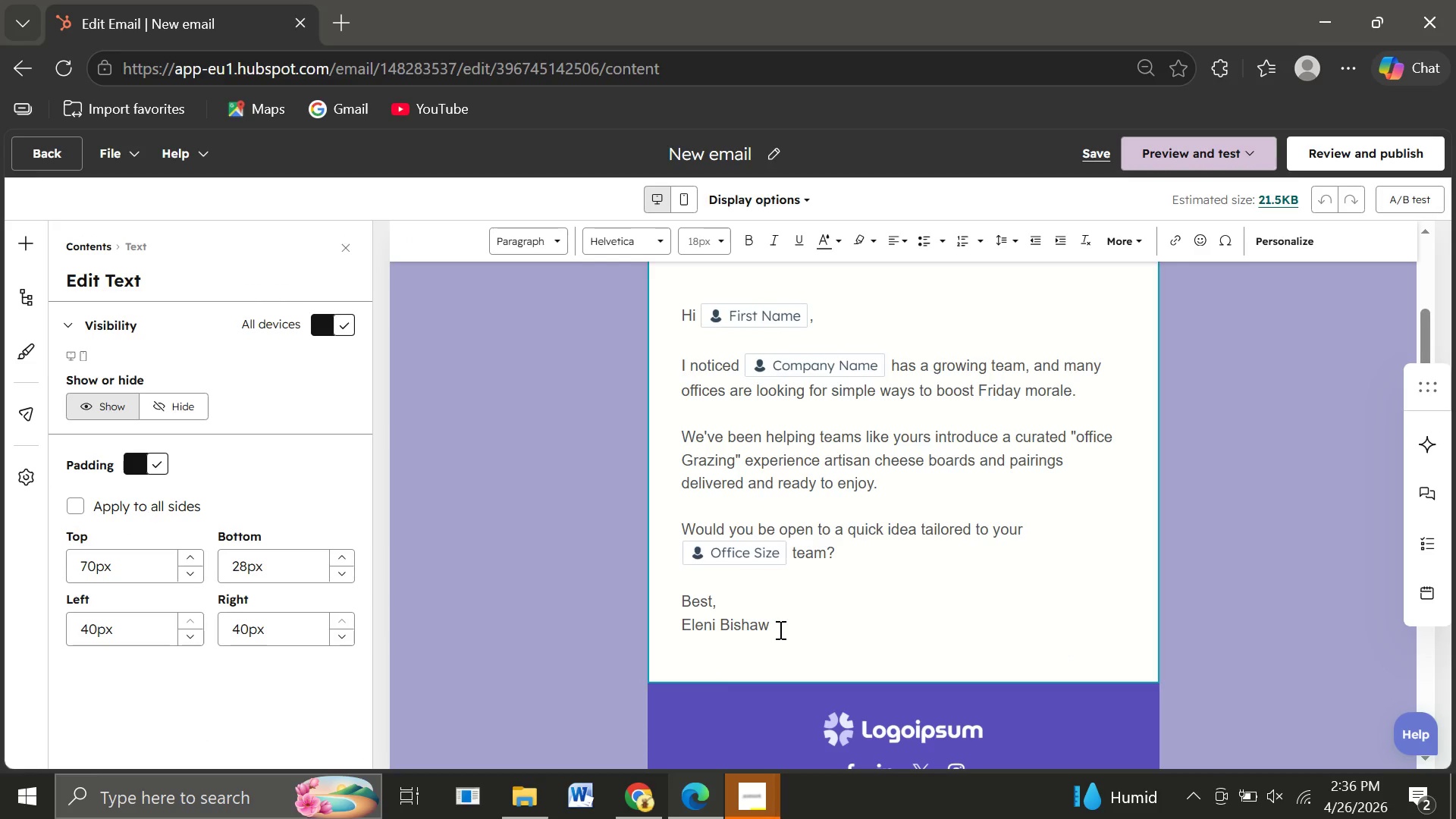 
left_click_drag(start_coordinate=[779, 629], to_coordinate=[679, 322])
 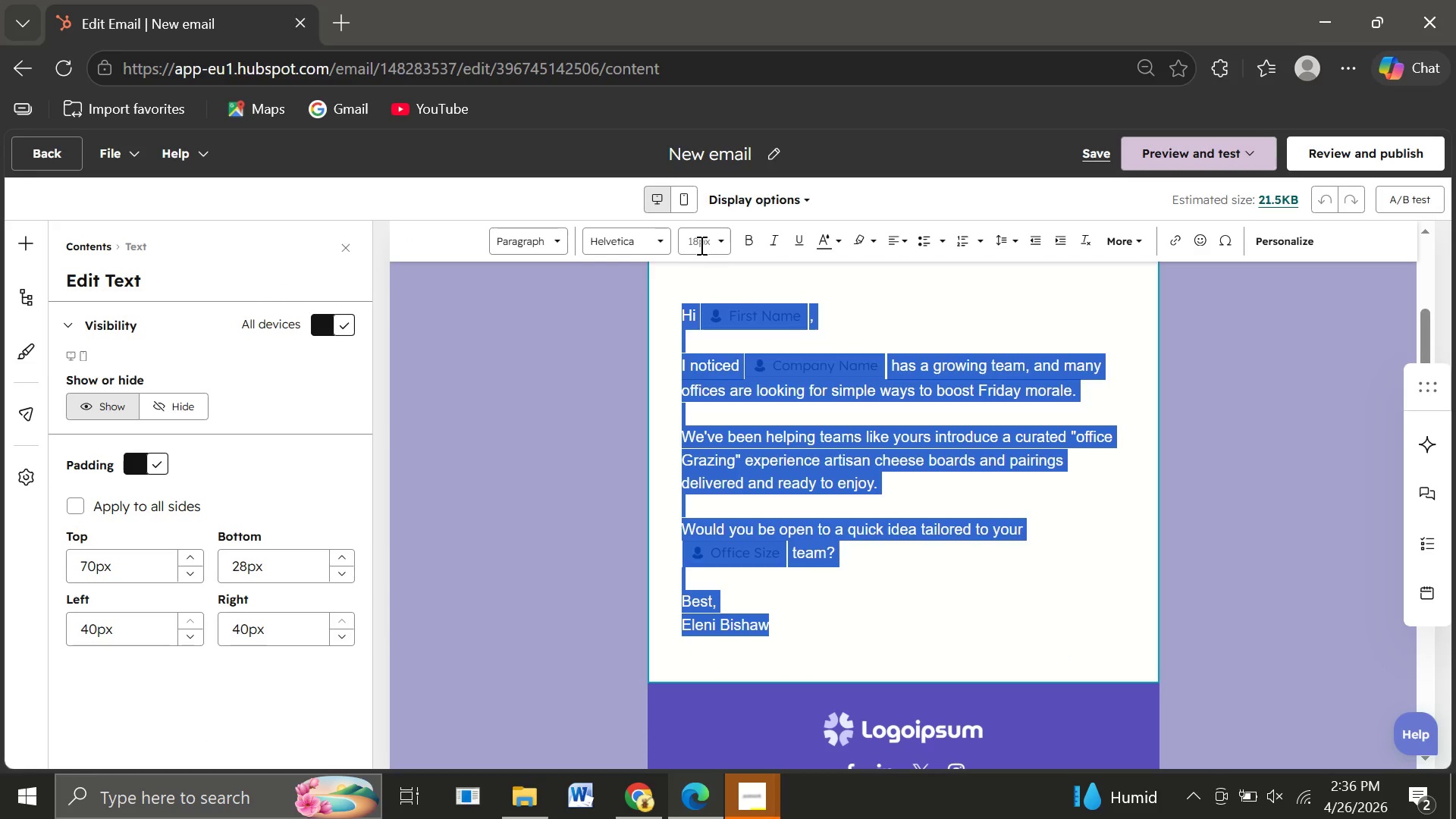 
left_click([700, 244])
 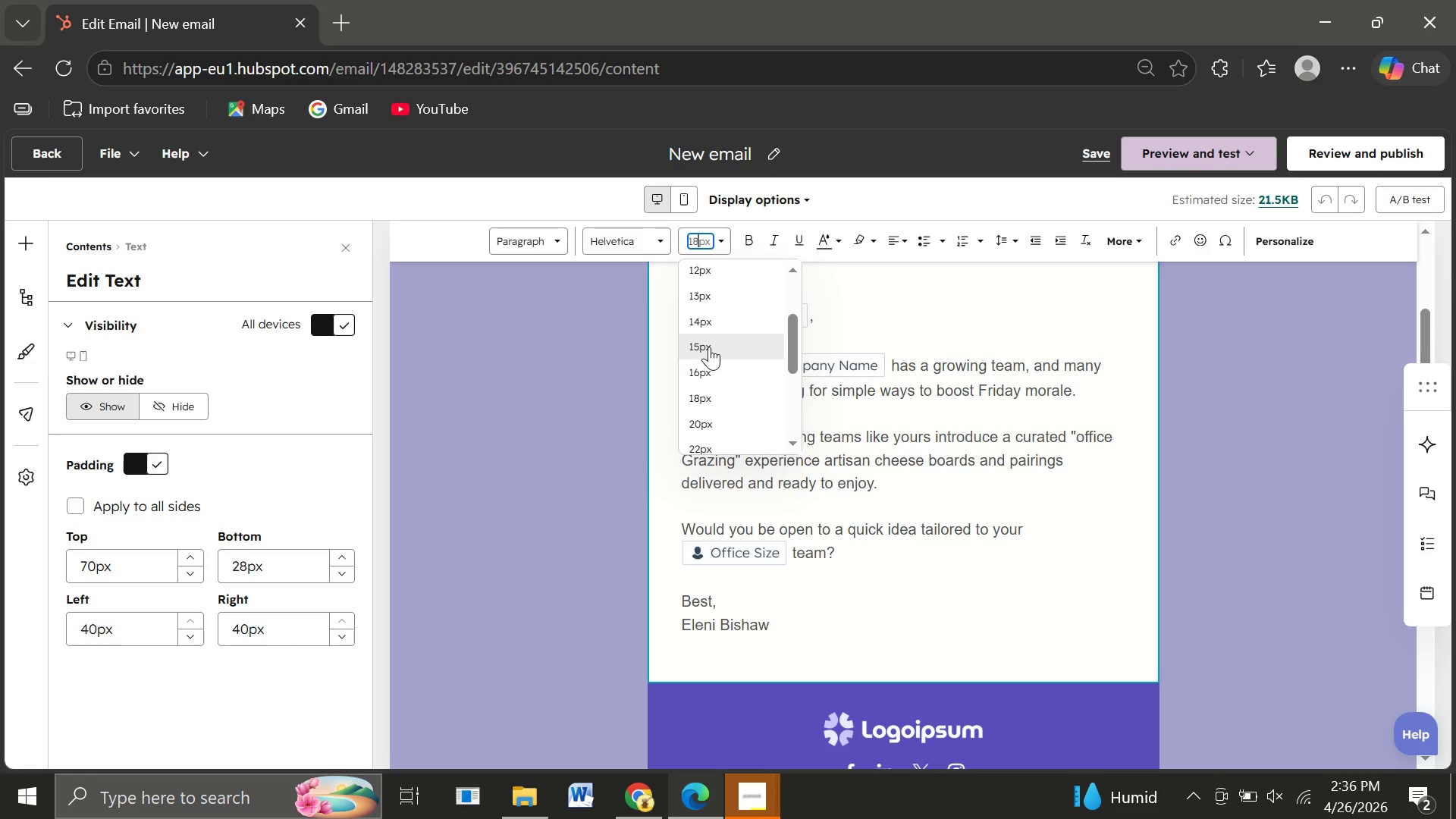 
left_click([702, 347])
 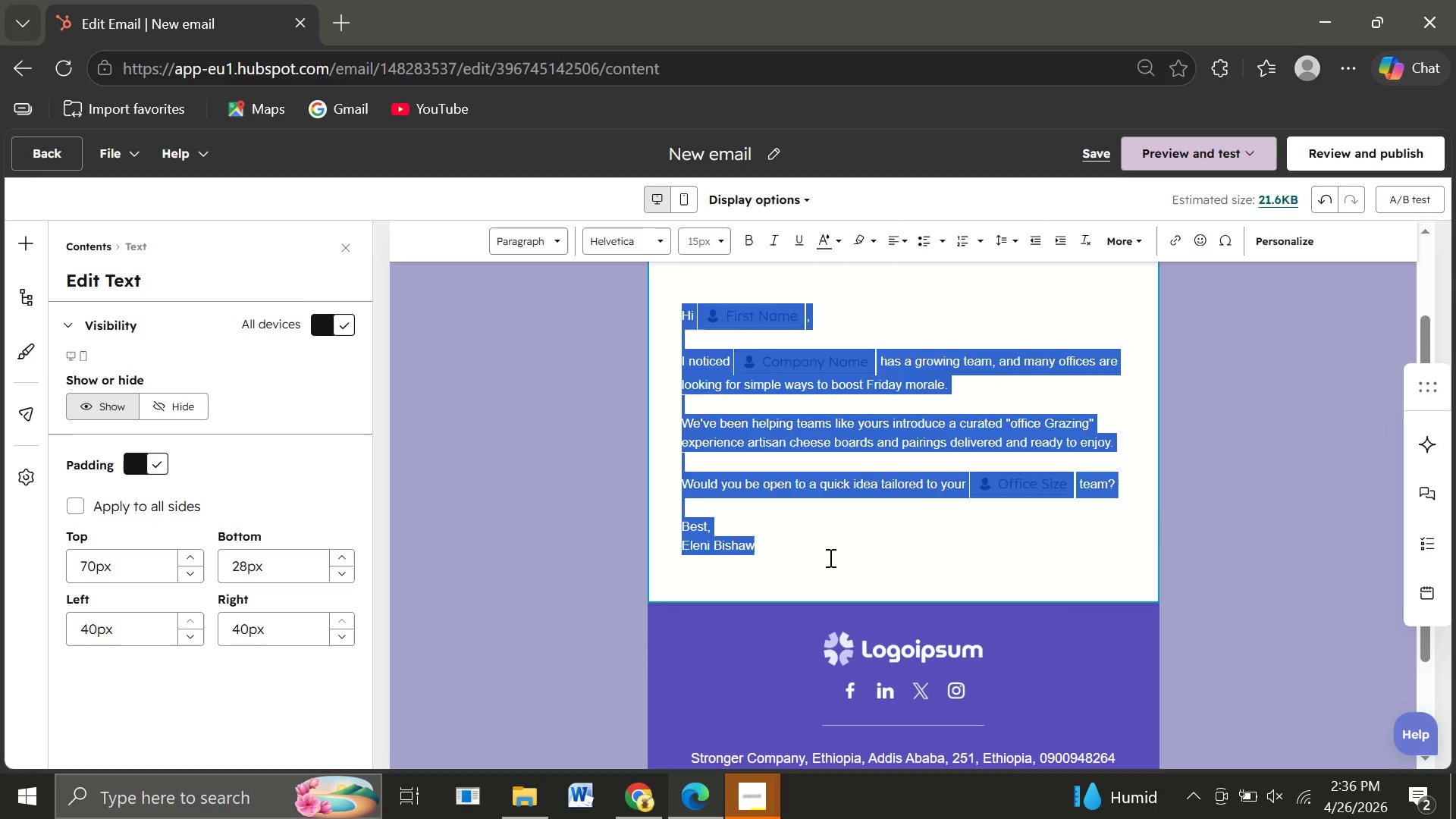 
left_click([829, 557])
 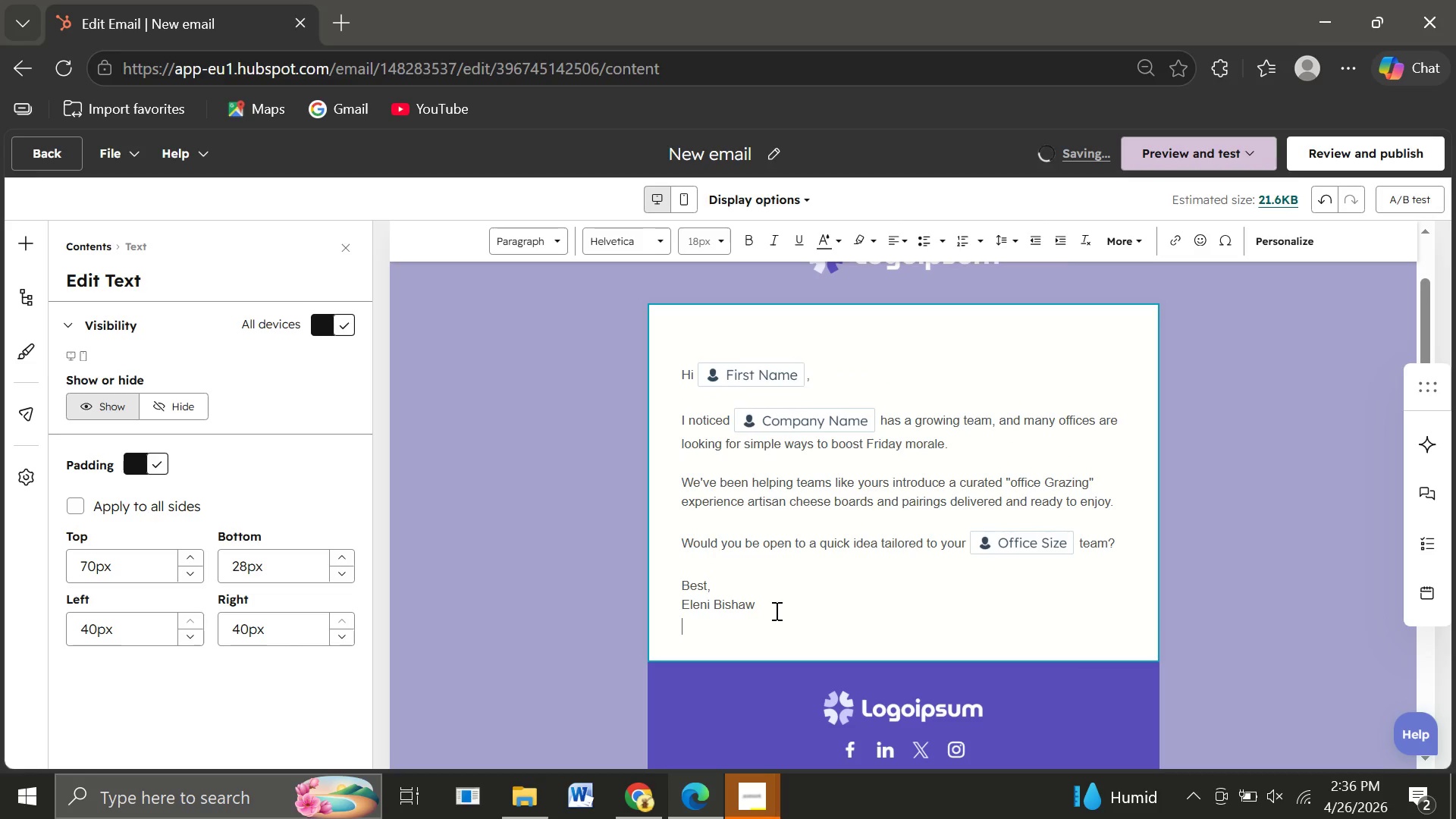 
left_click_drag(start_coordinate=[764, 610], to_coordinate=[695, 338])
 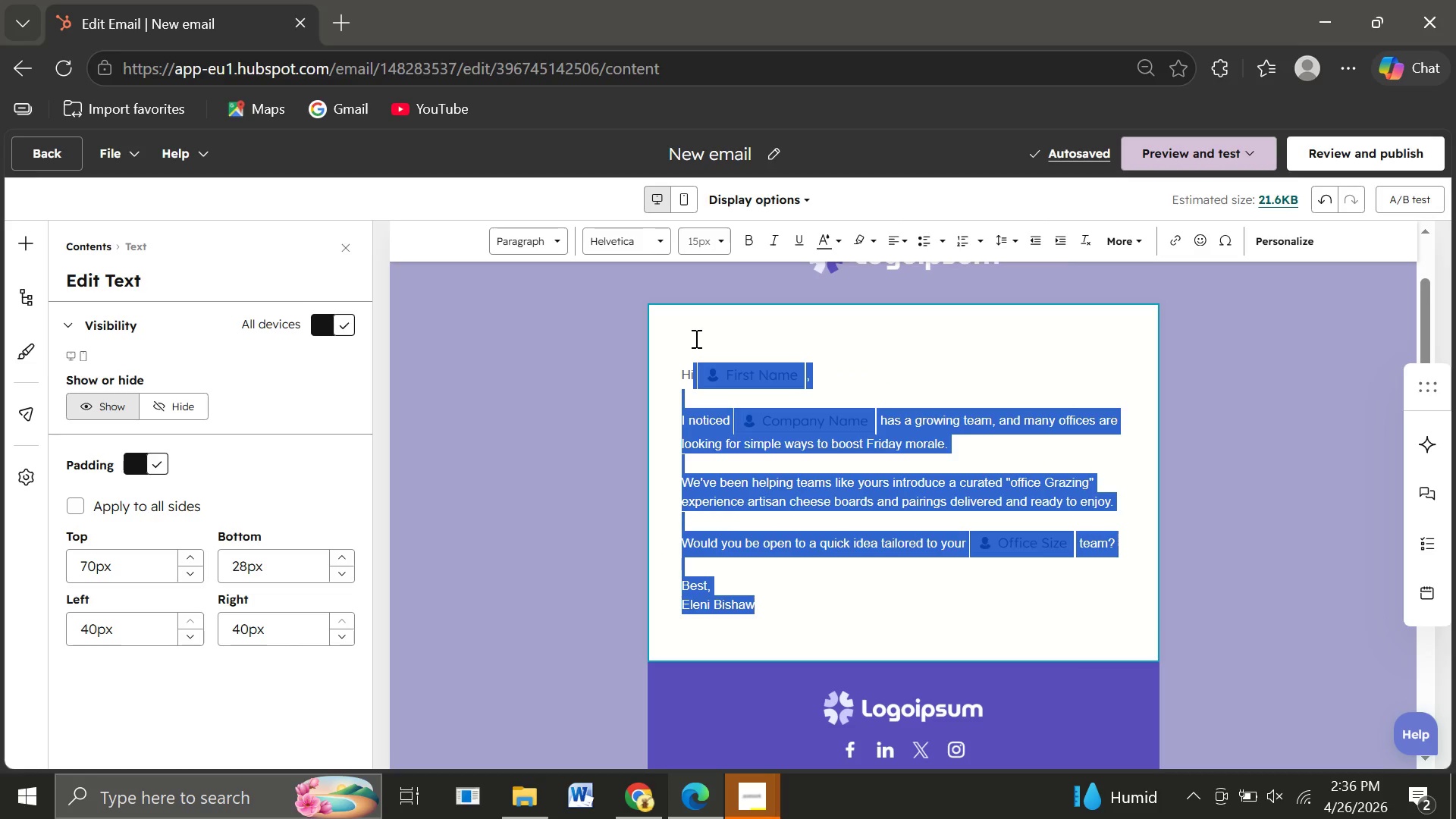 
key(Control+V)
 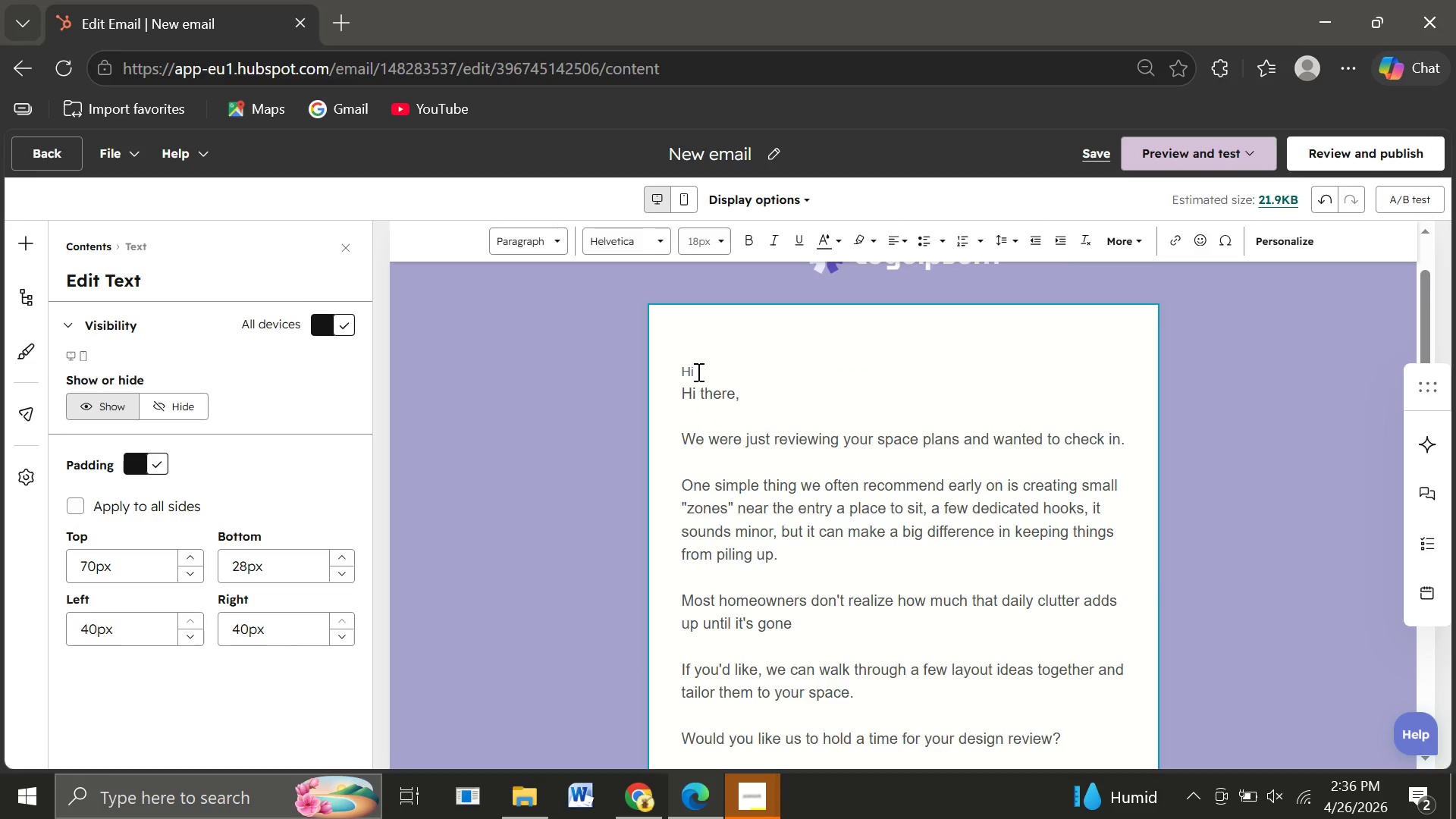 
left_click([697, 372])
 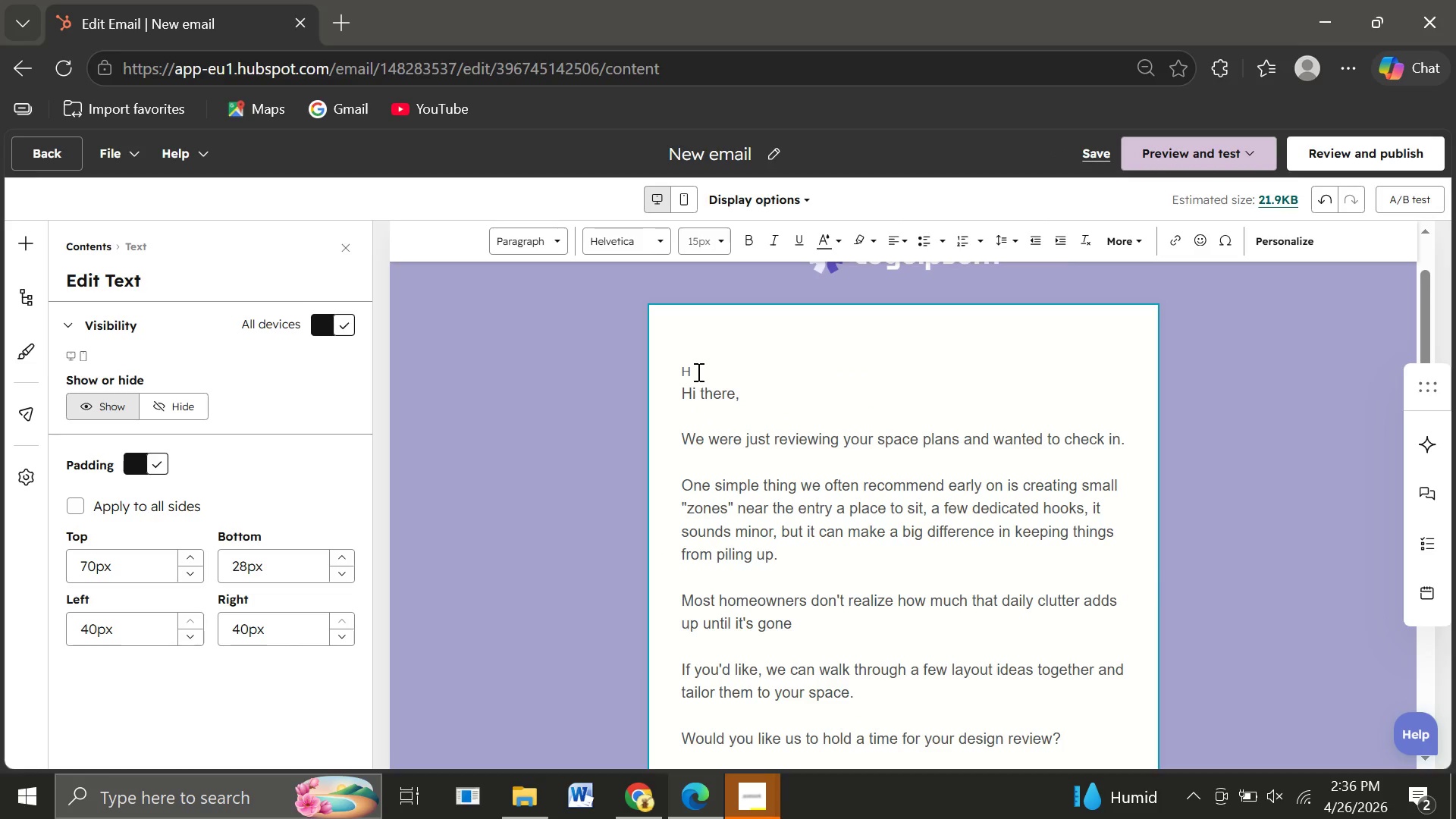 
key(Backspace)
 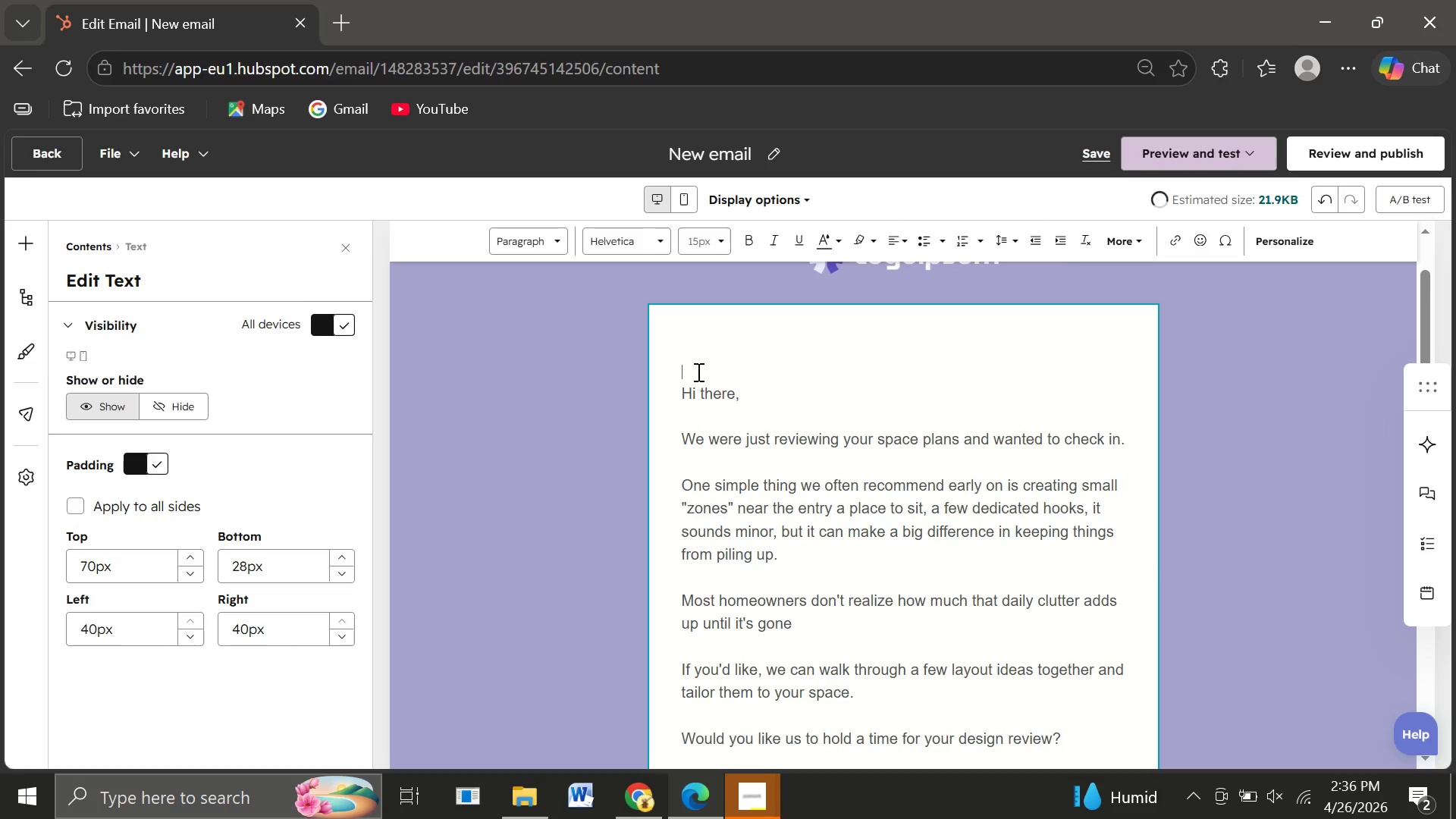 
key(Backspace)
 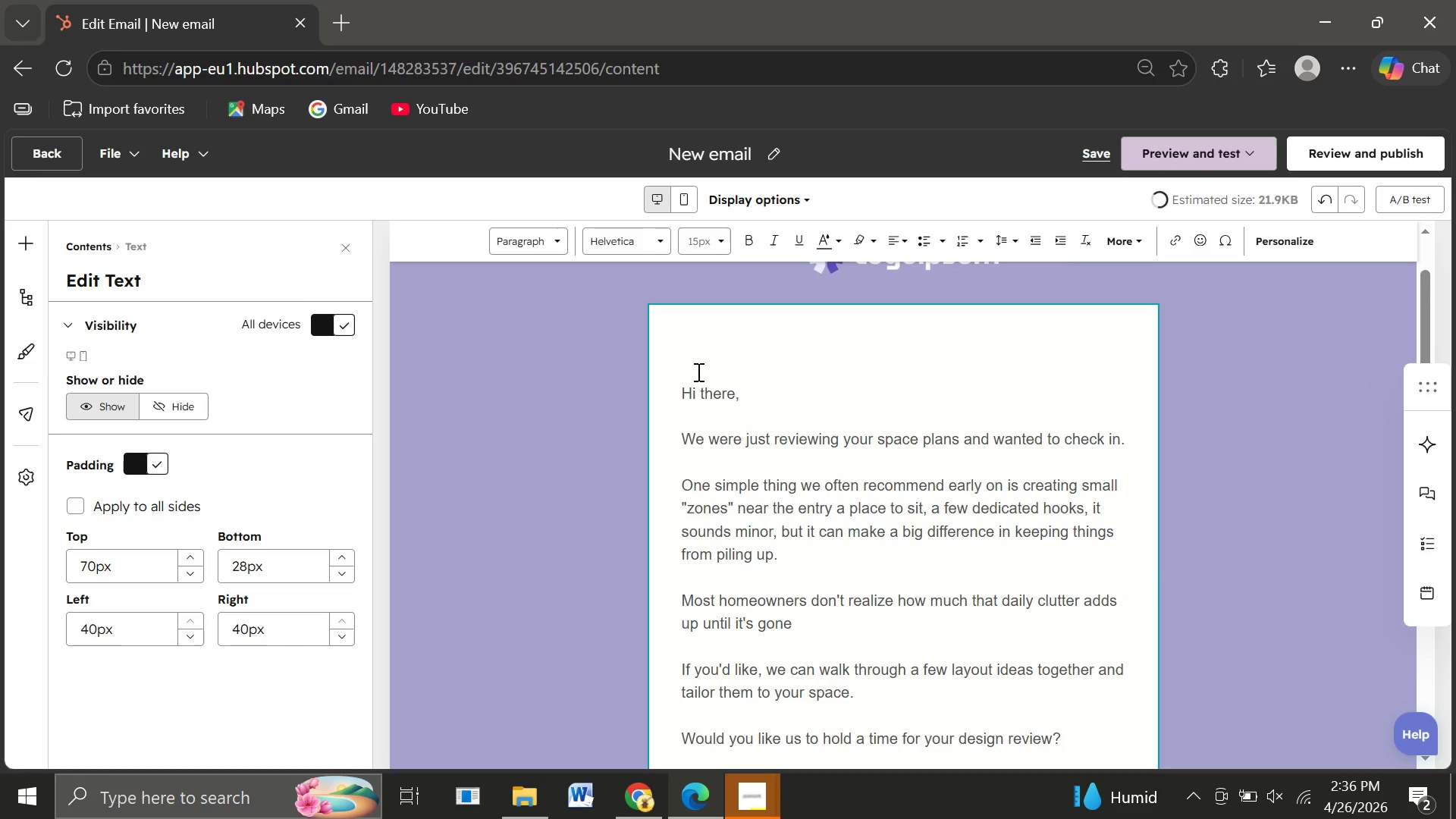 
key(Backspace)
 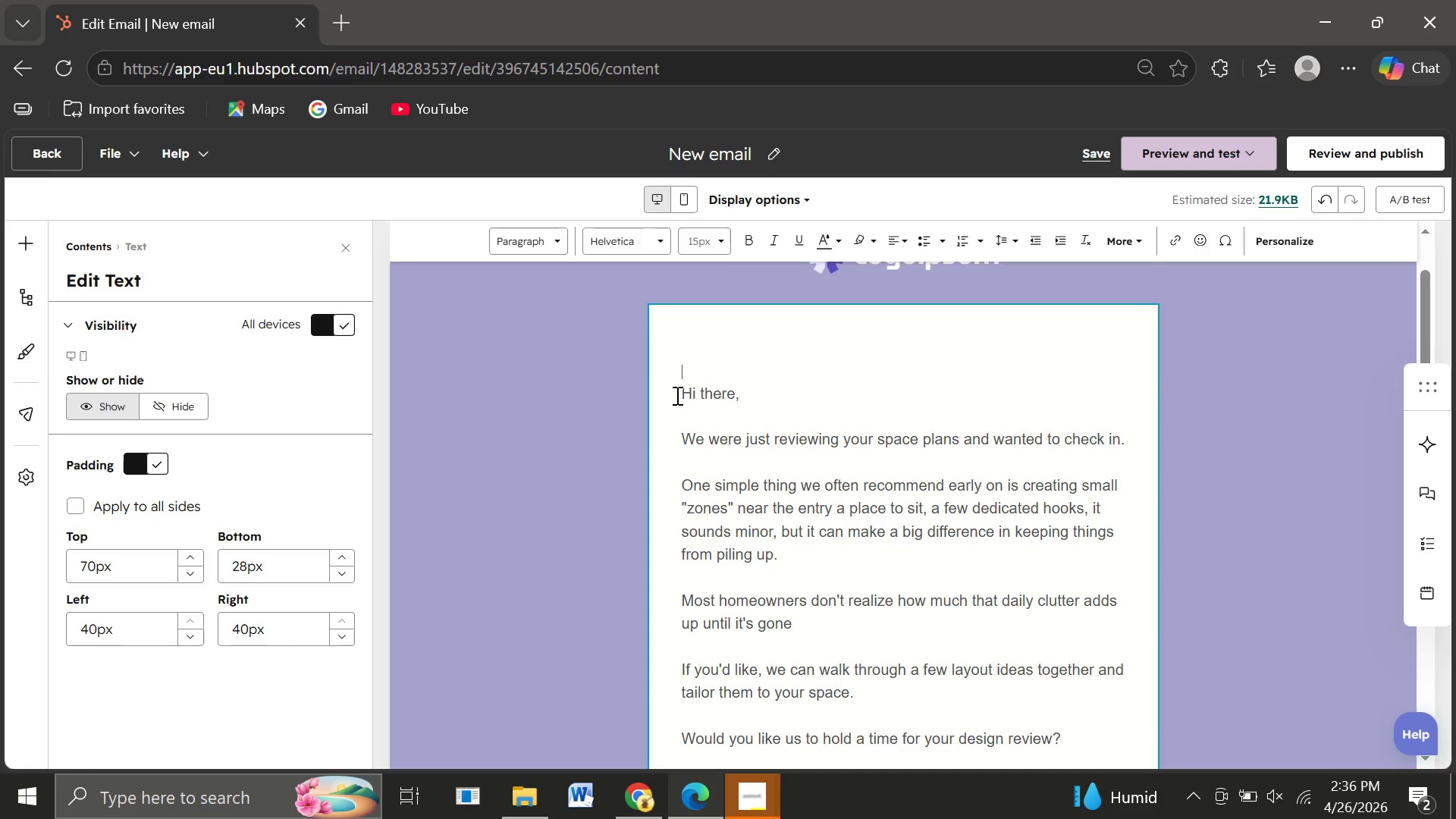 
left_click([676, 395])
 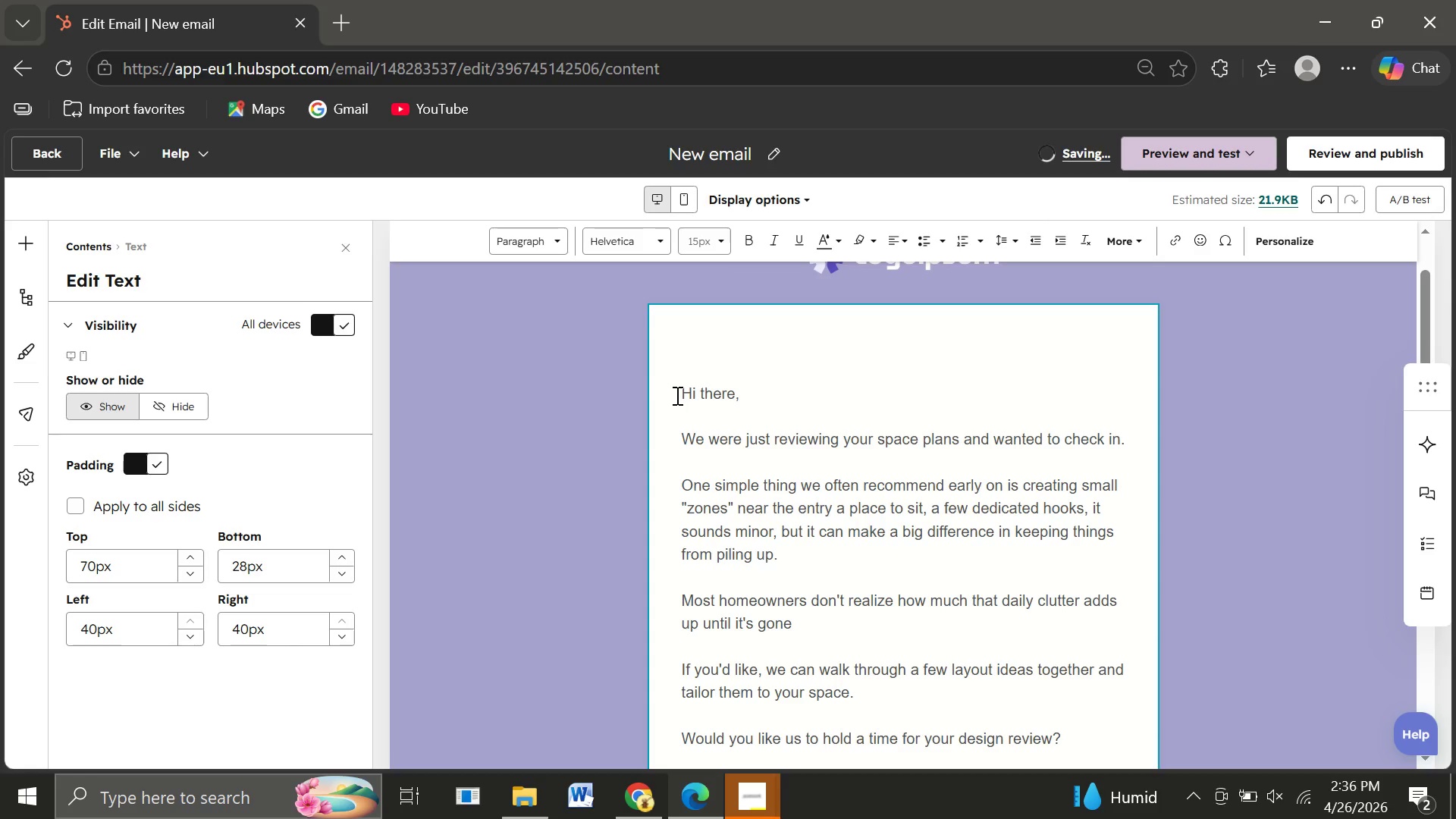 
key(Backspace)
 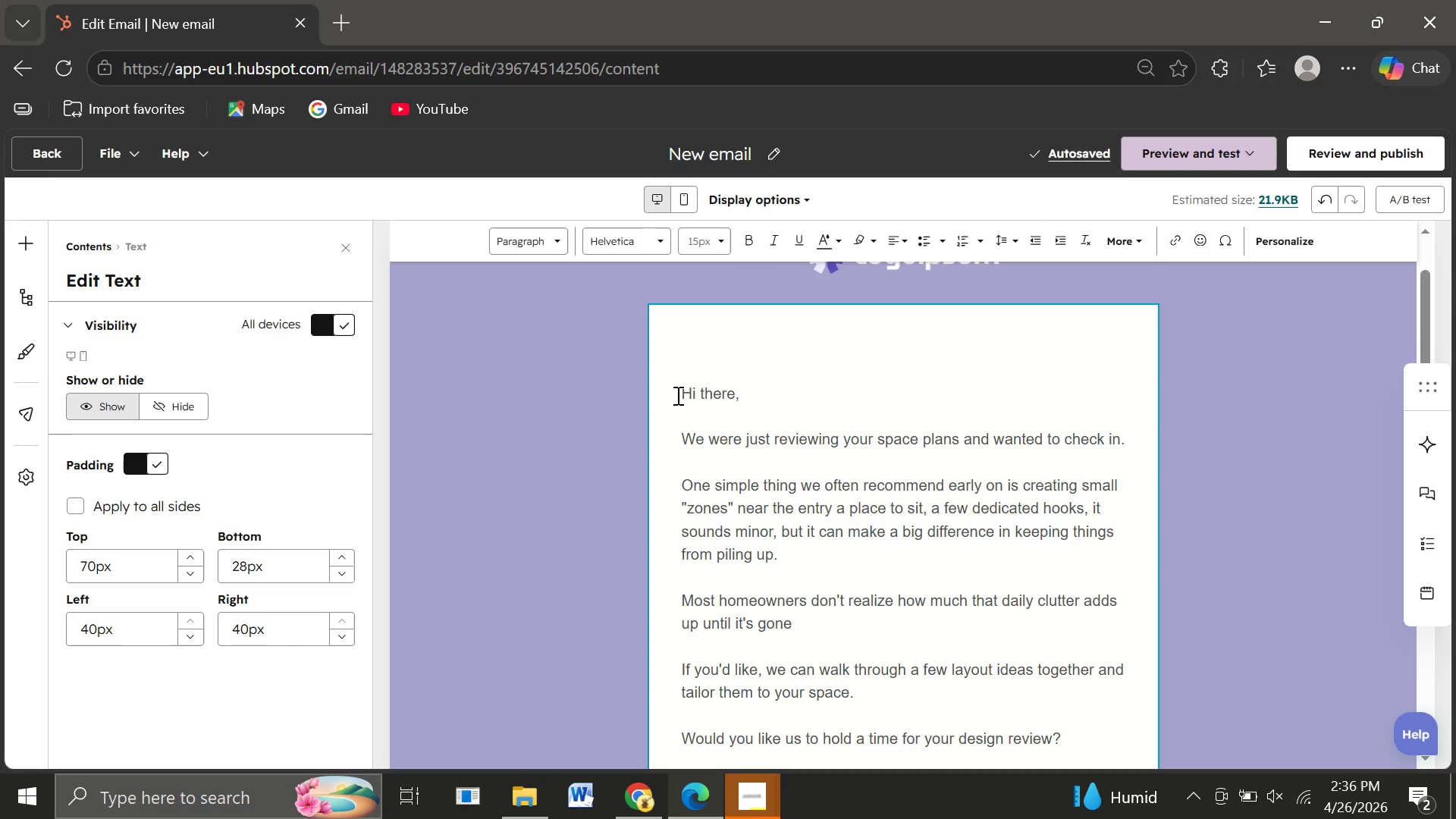 
double_click([676, 395])
 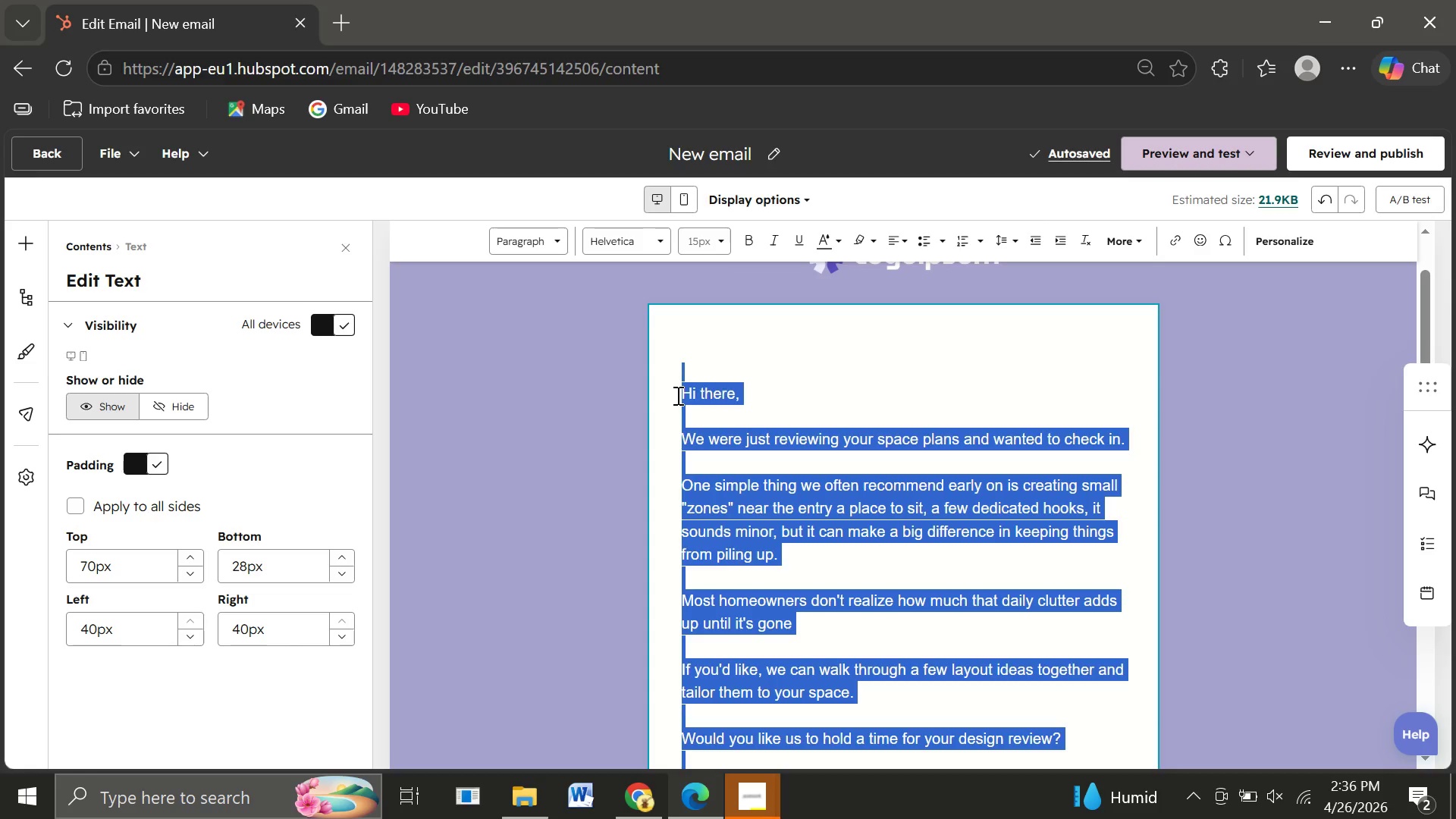 
triple_click([676, 395])
 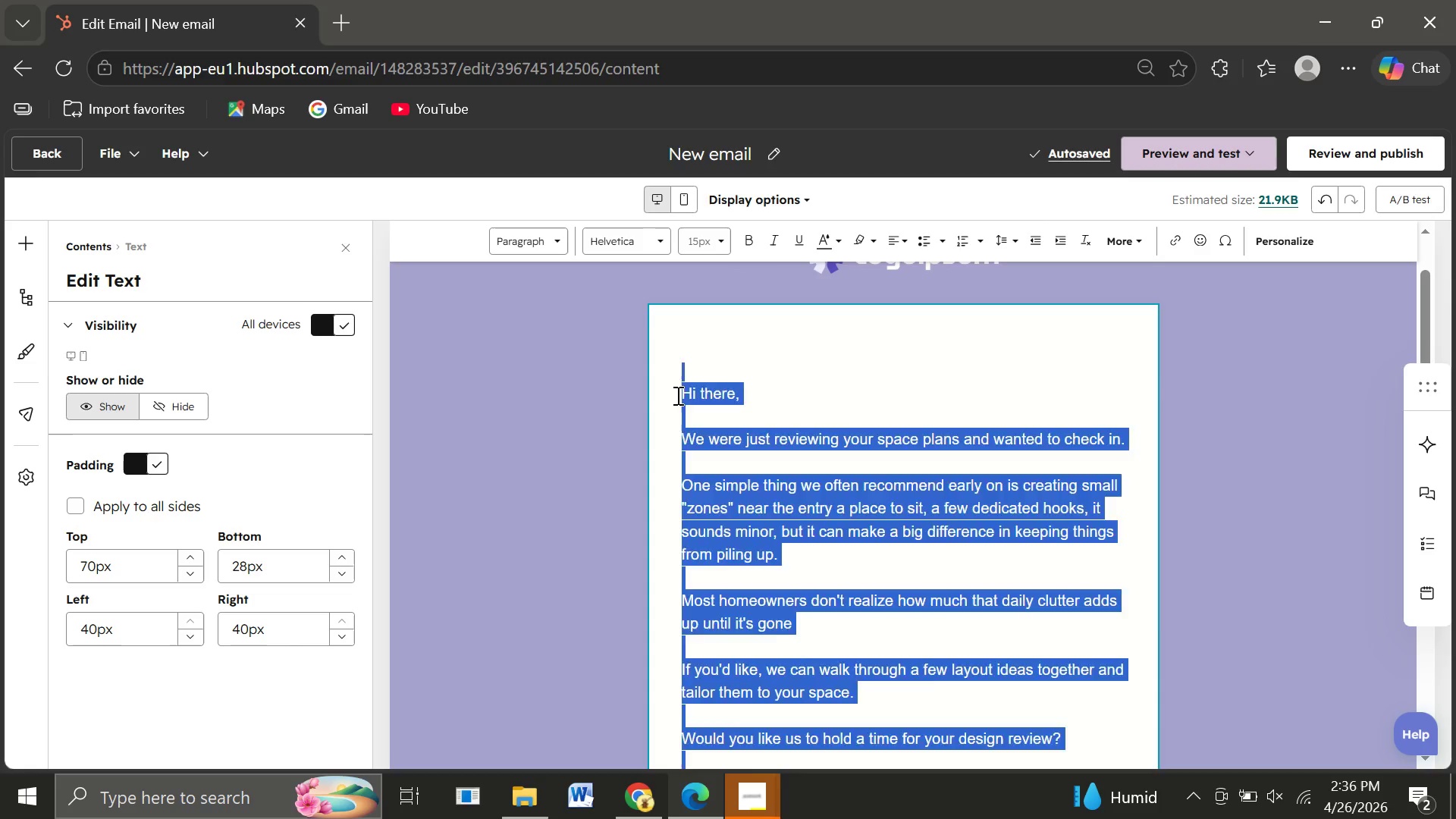 
left_click([676, 395])
 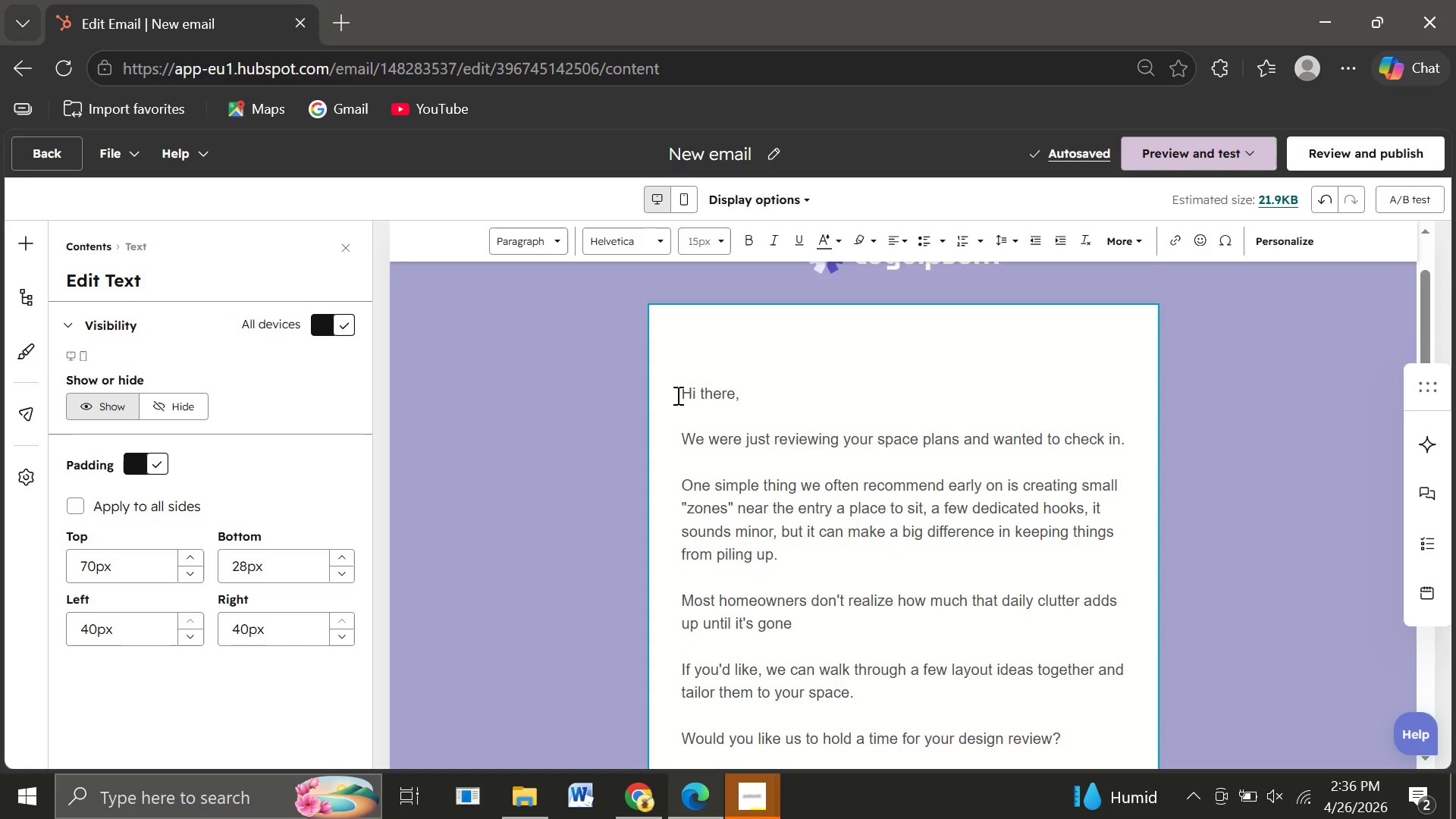 
key(Backspace)
 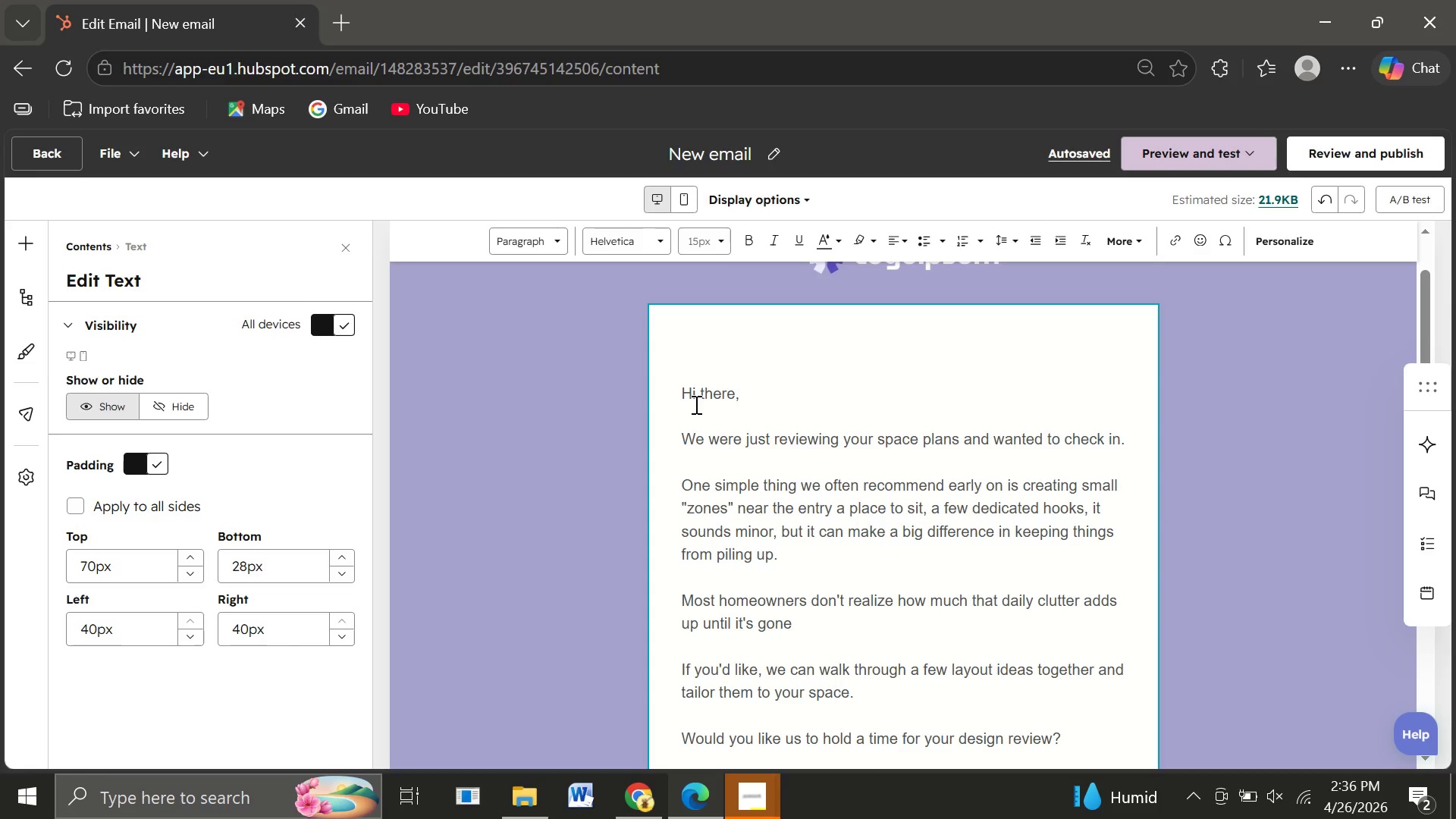 
key(Control+ControlLeft)
 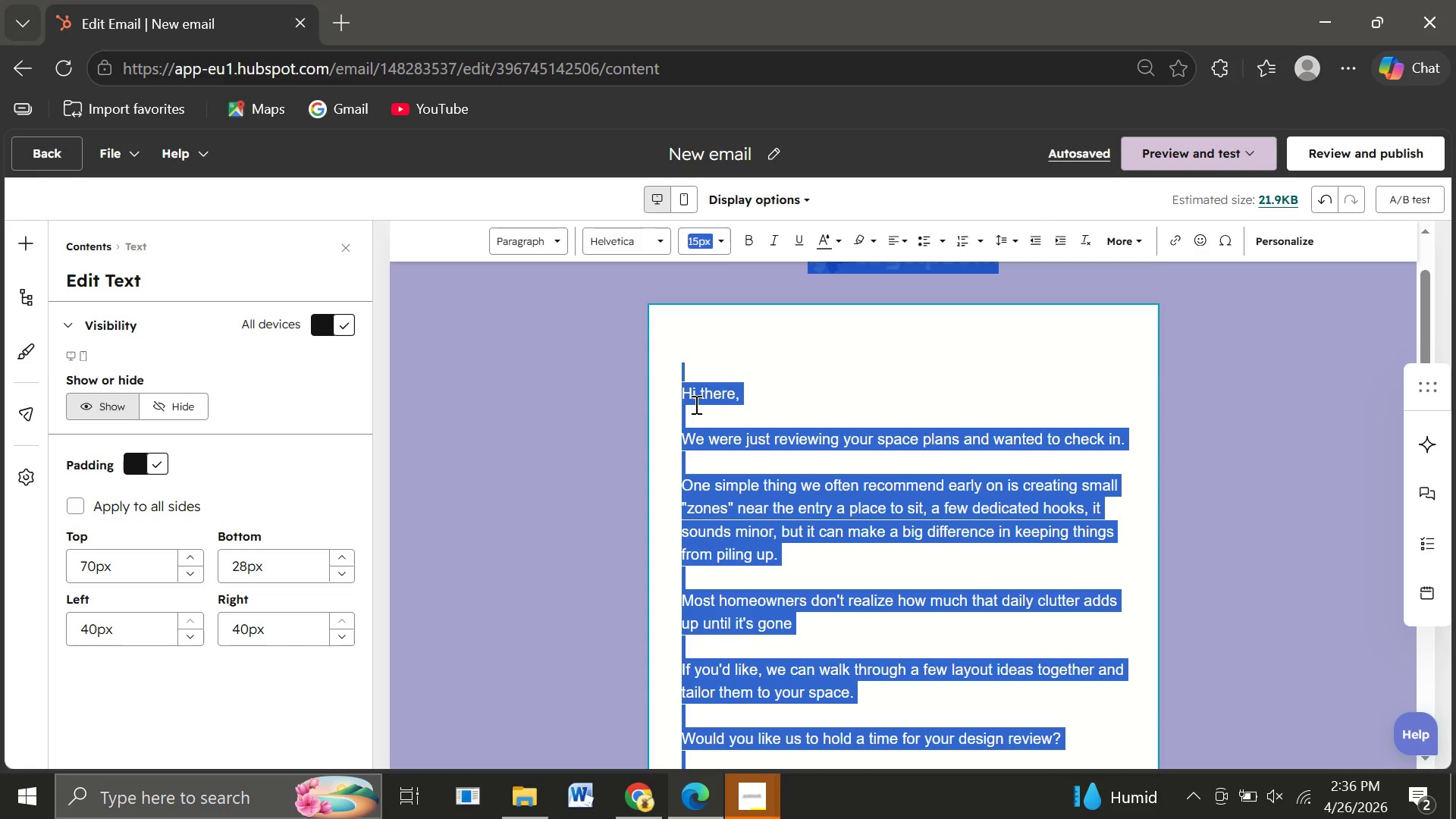 
key(Control+A)
 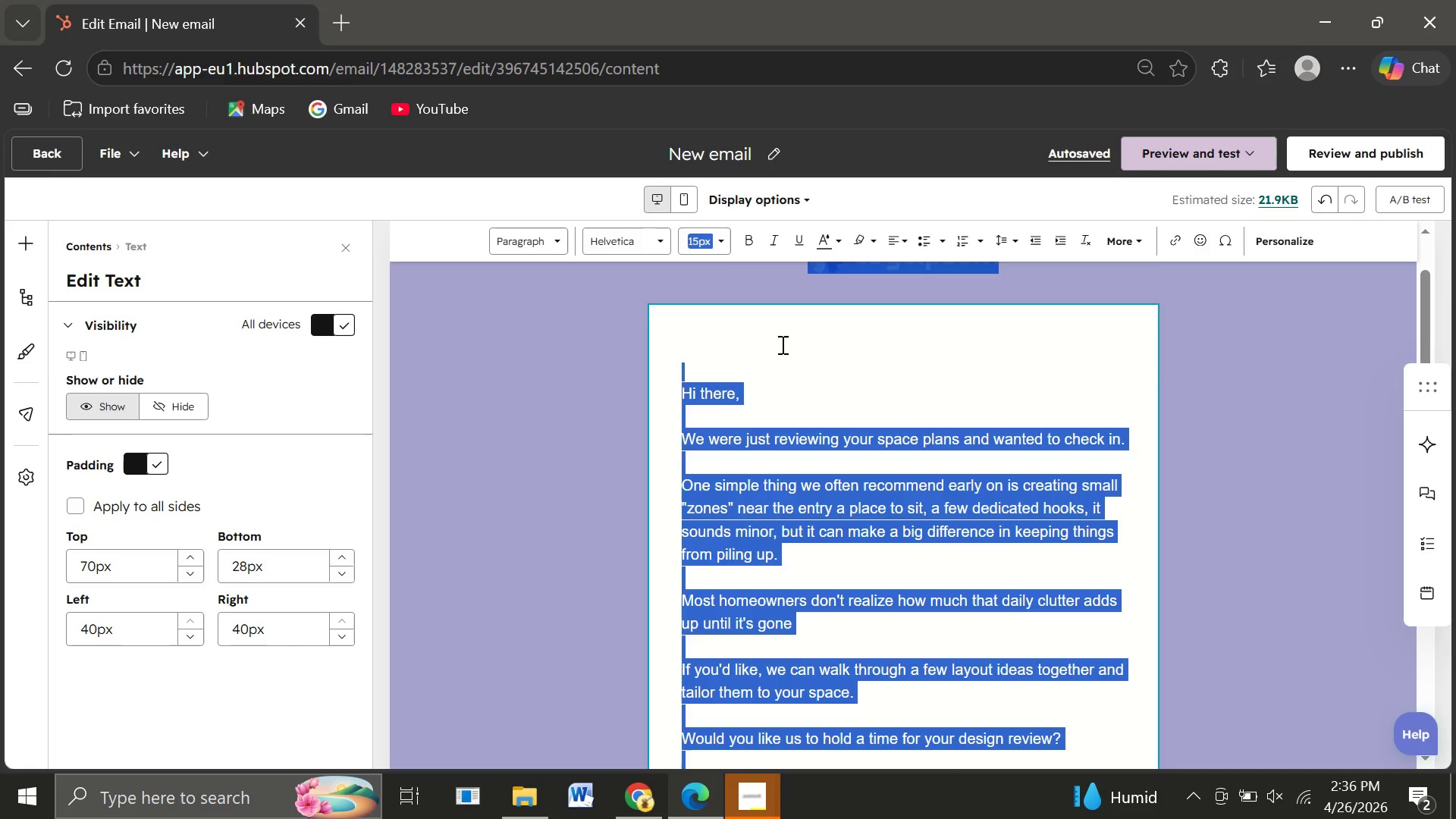 
left_click([782, 349])
 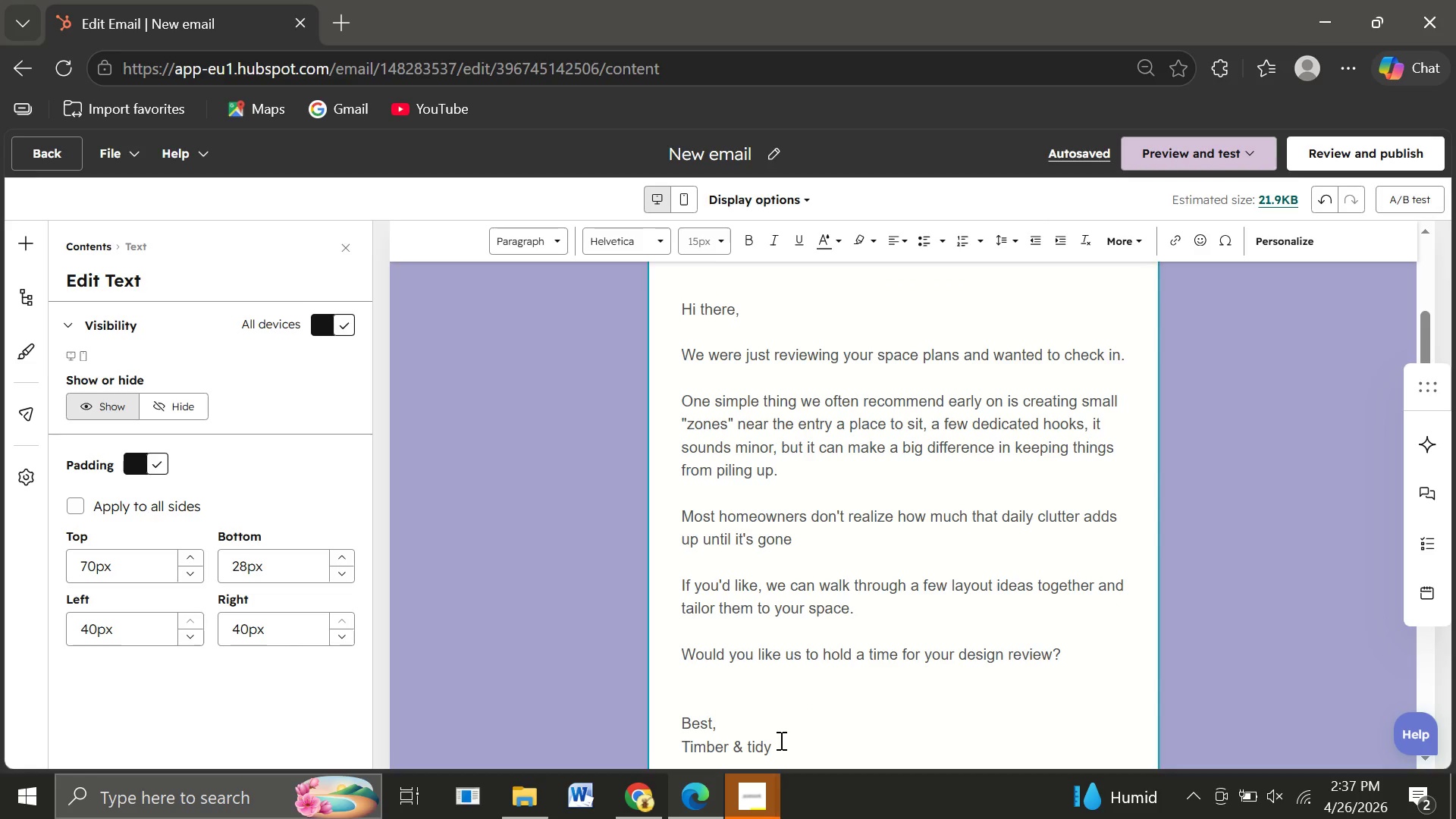 
left_click_drag(start_coordinate=[780, 749], to_coordinate=[685, 310])
 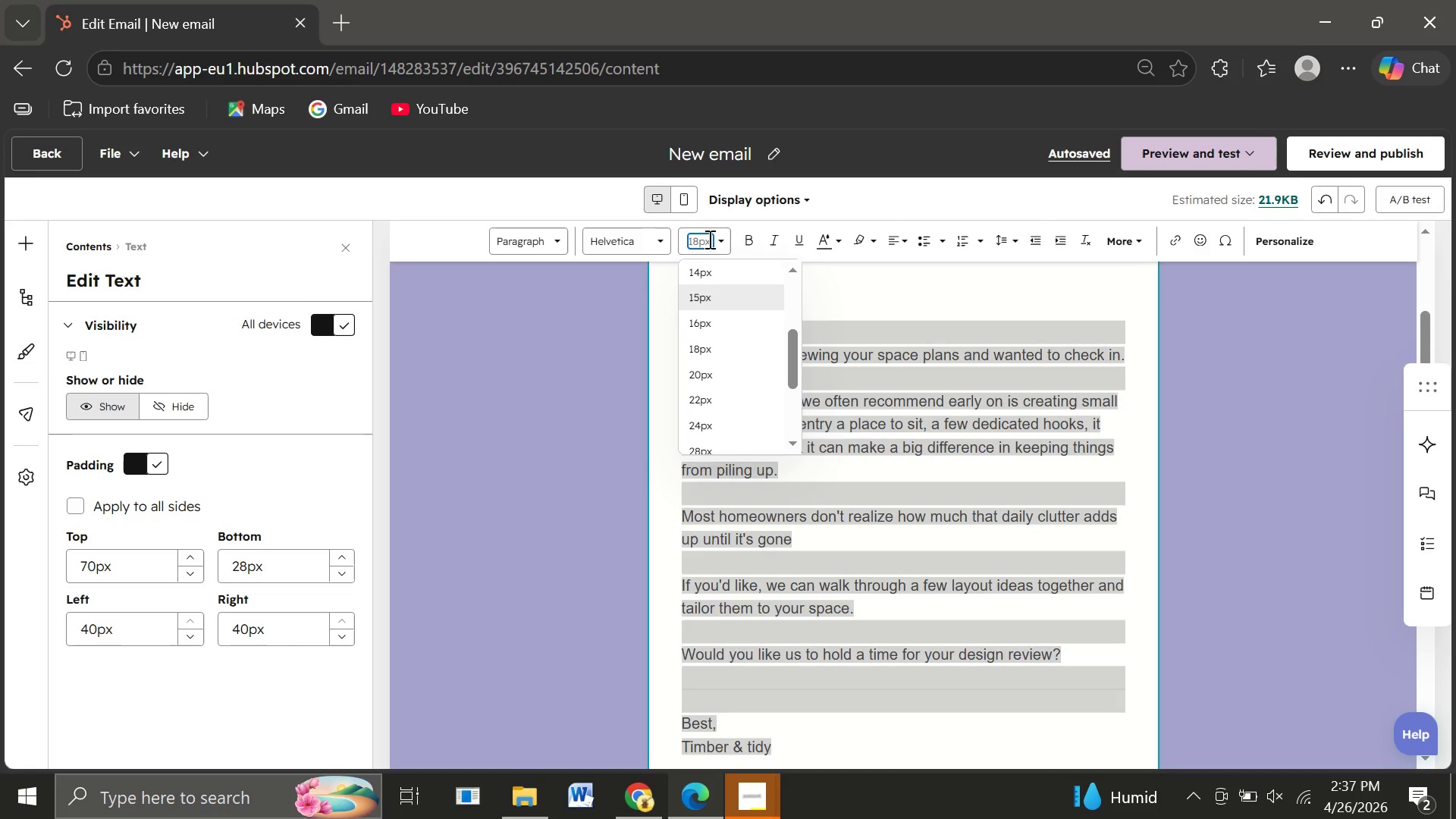 
left_click([708, 239])
 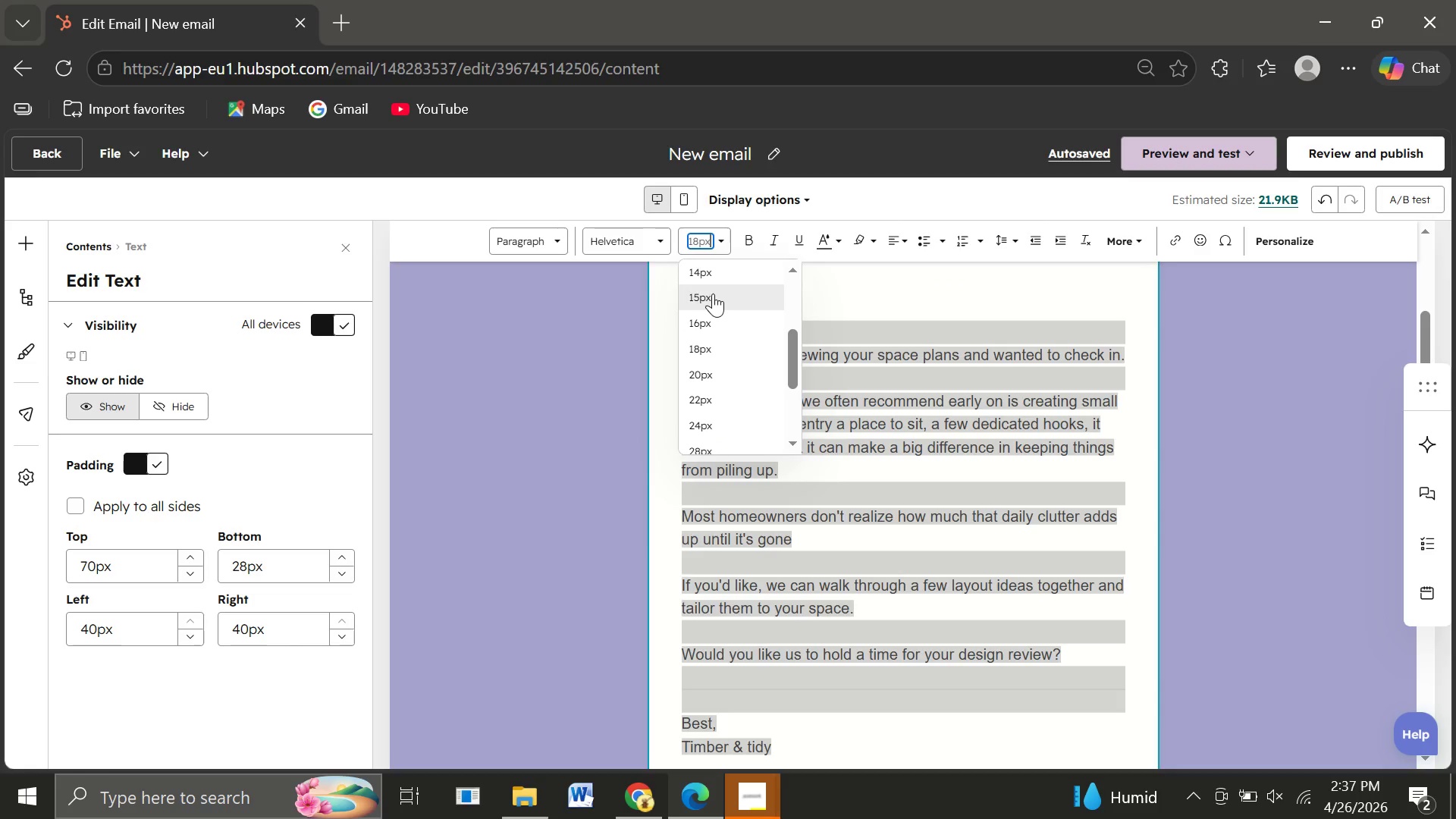 
left_click([713, 293])
 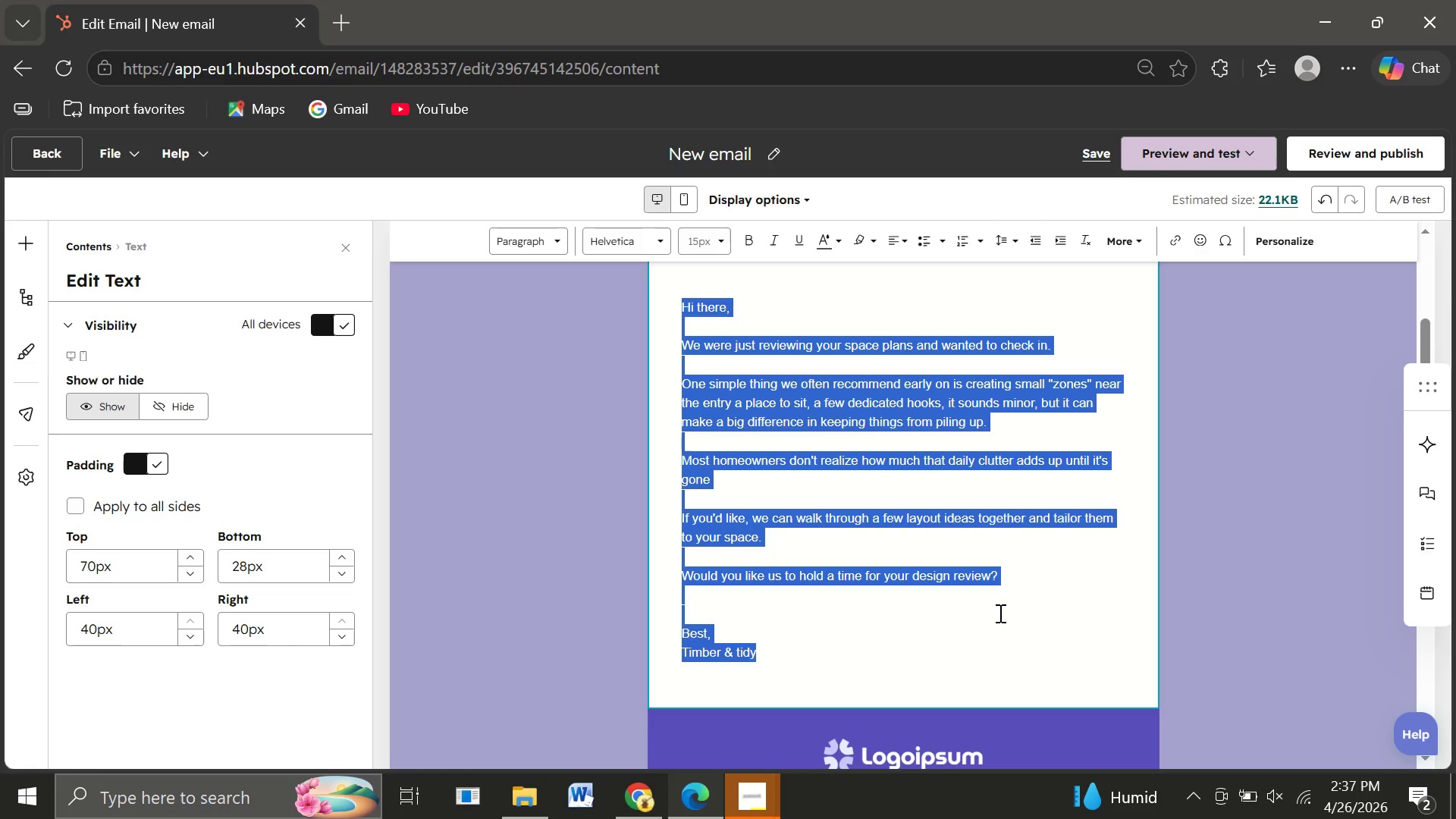 
left_click([999, 613])
 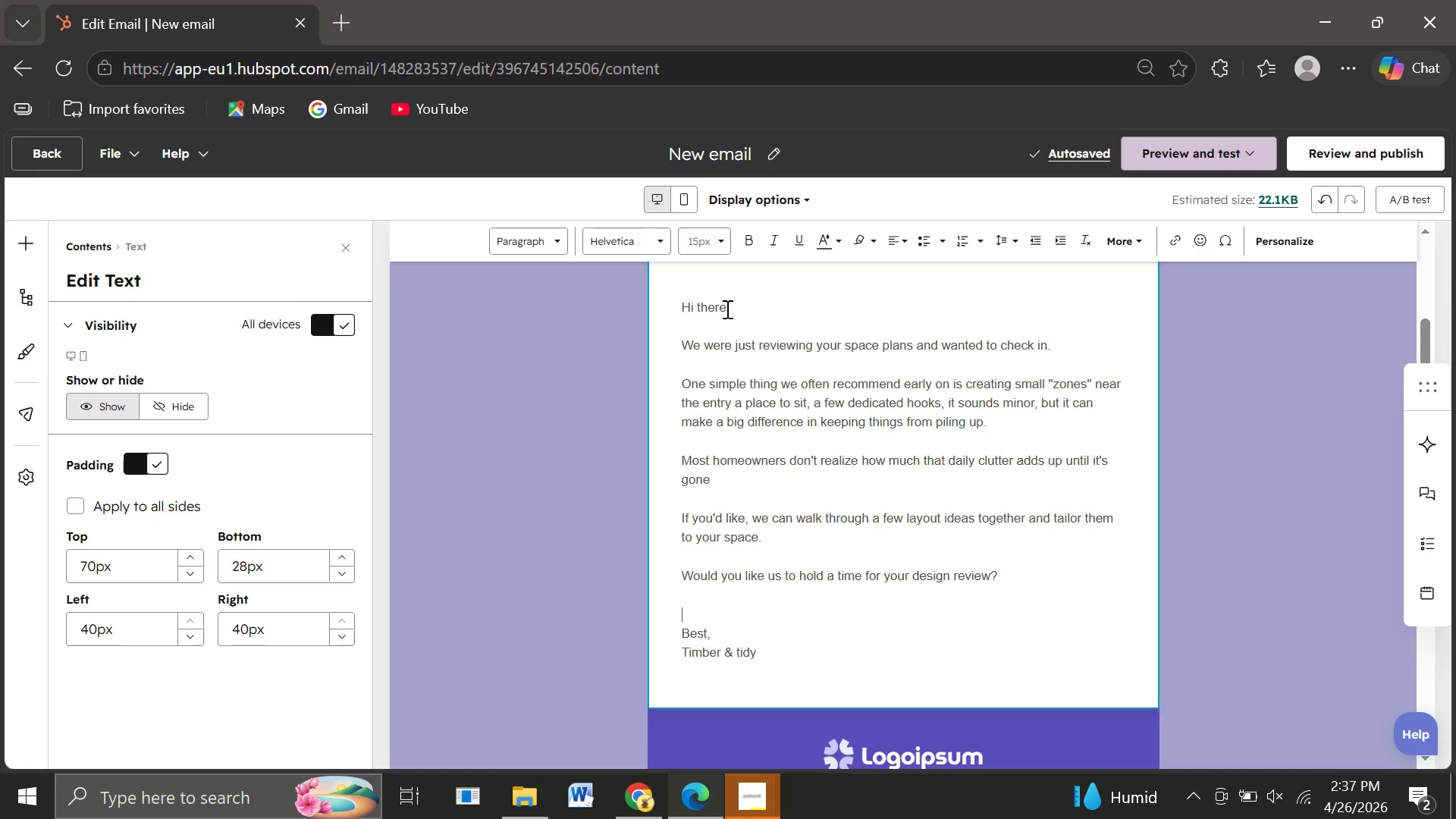 
left_click([724, 309])
 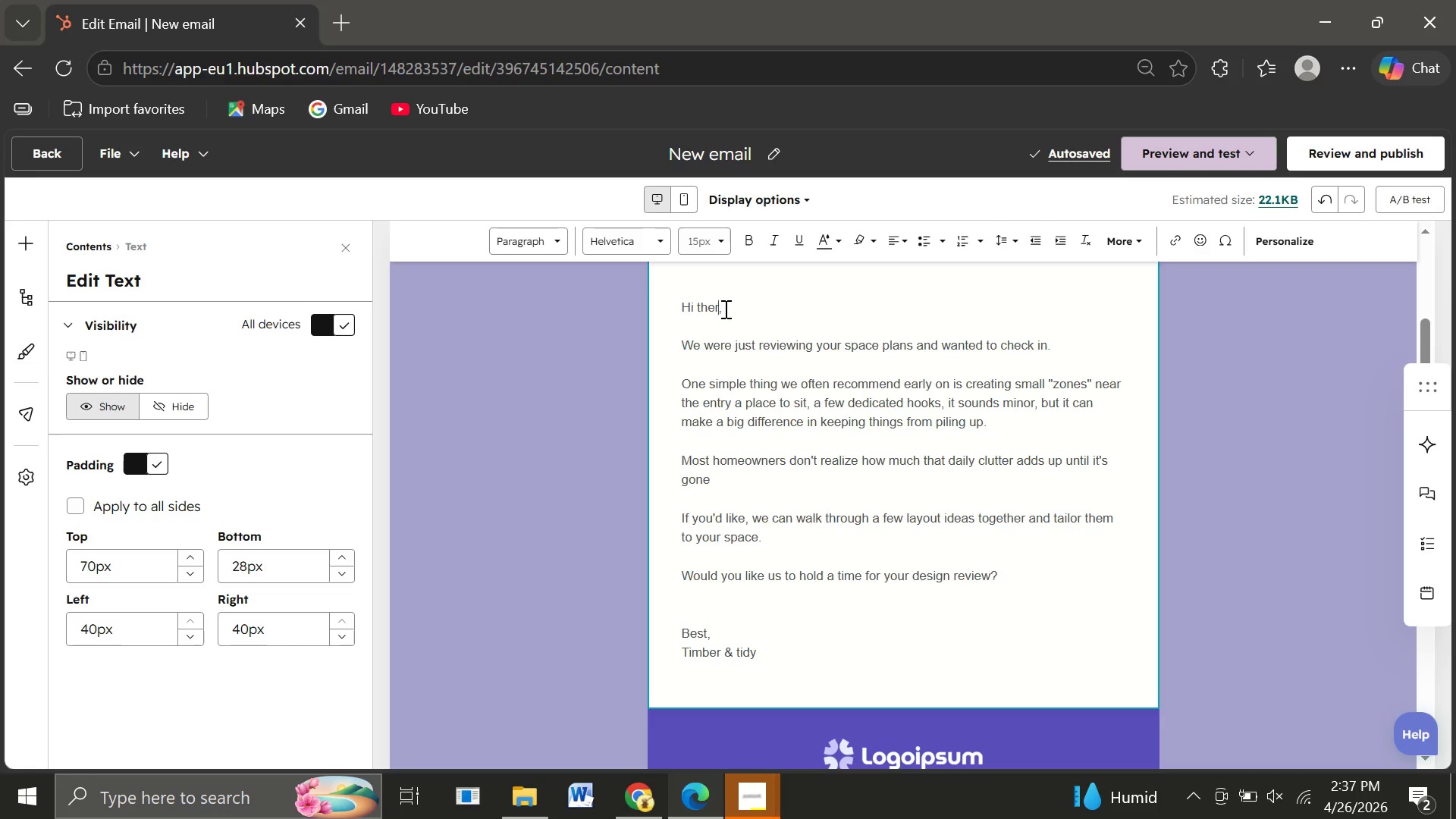 
key(Backspace)
 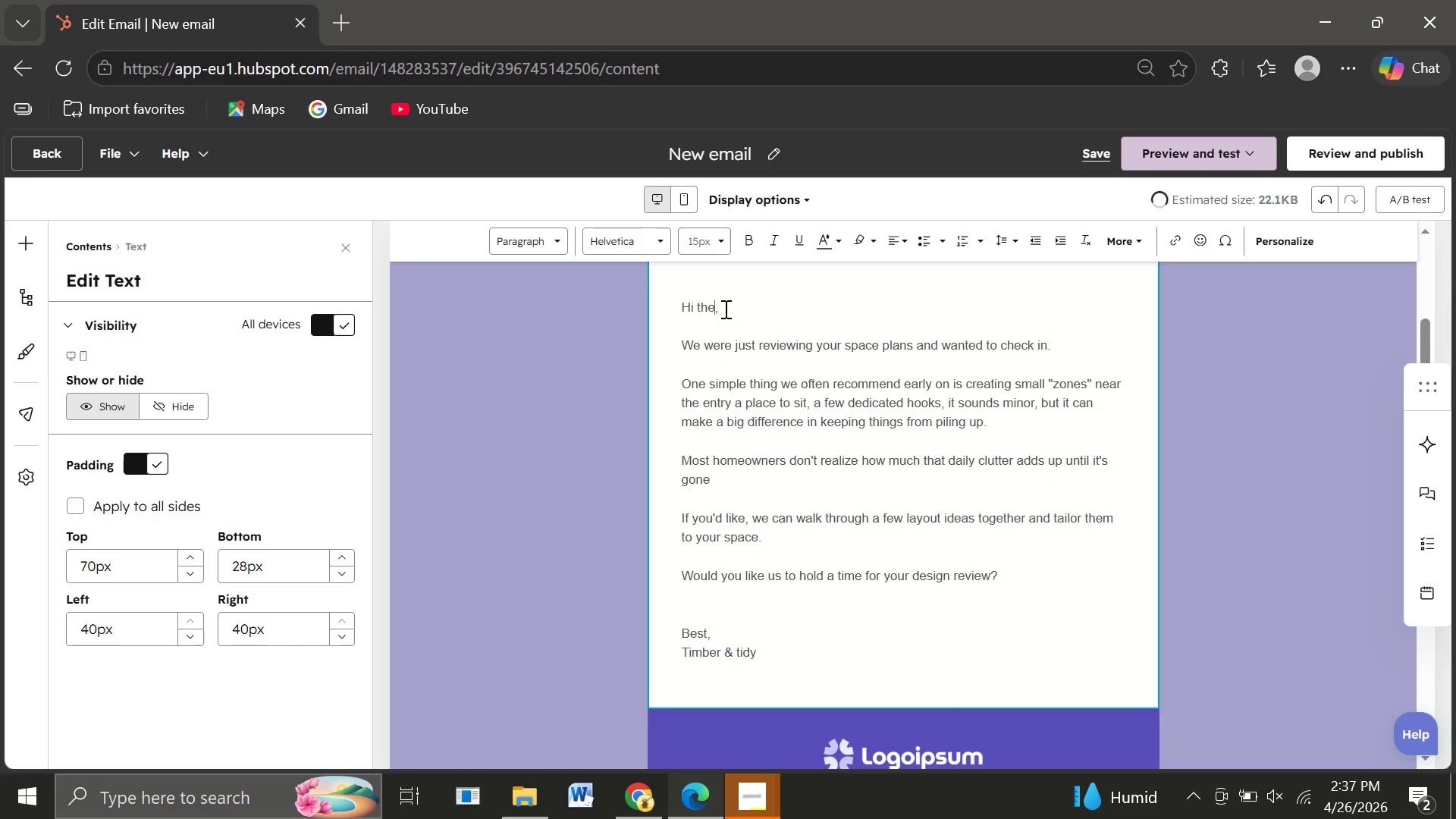 
key(Backspace)
 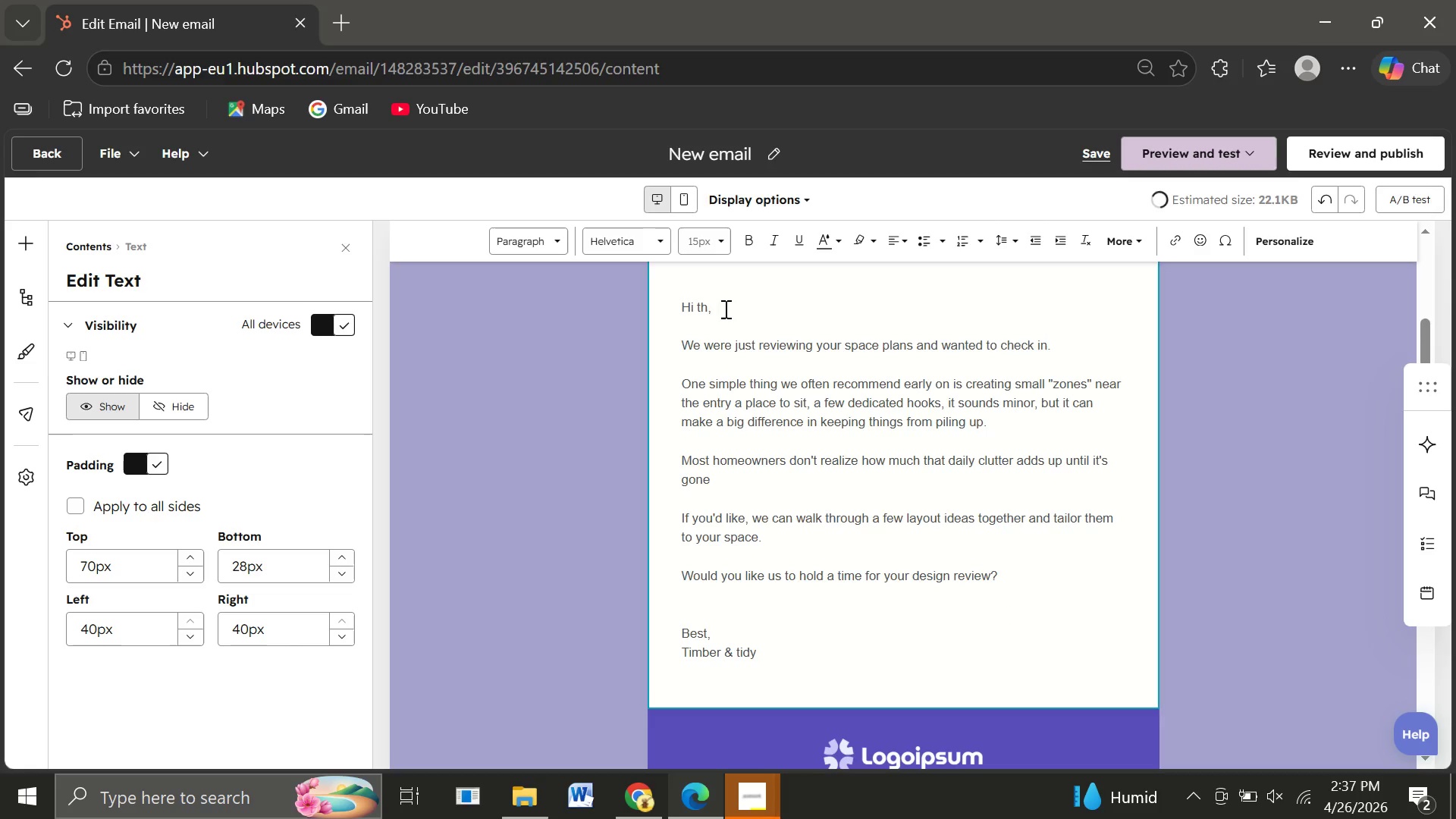 
key(Backspace)
 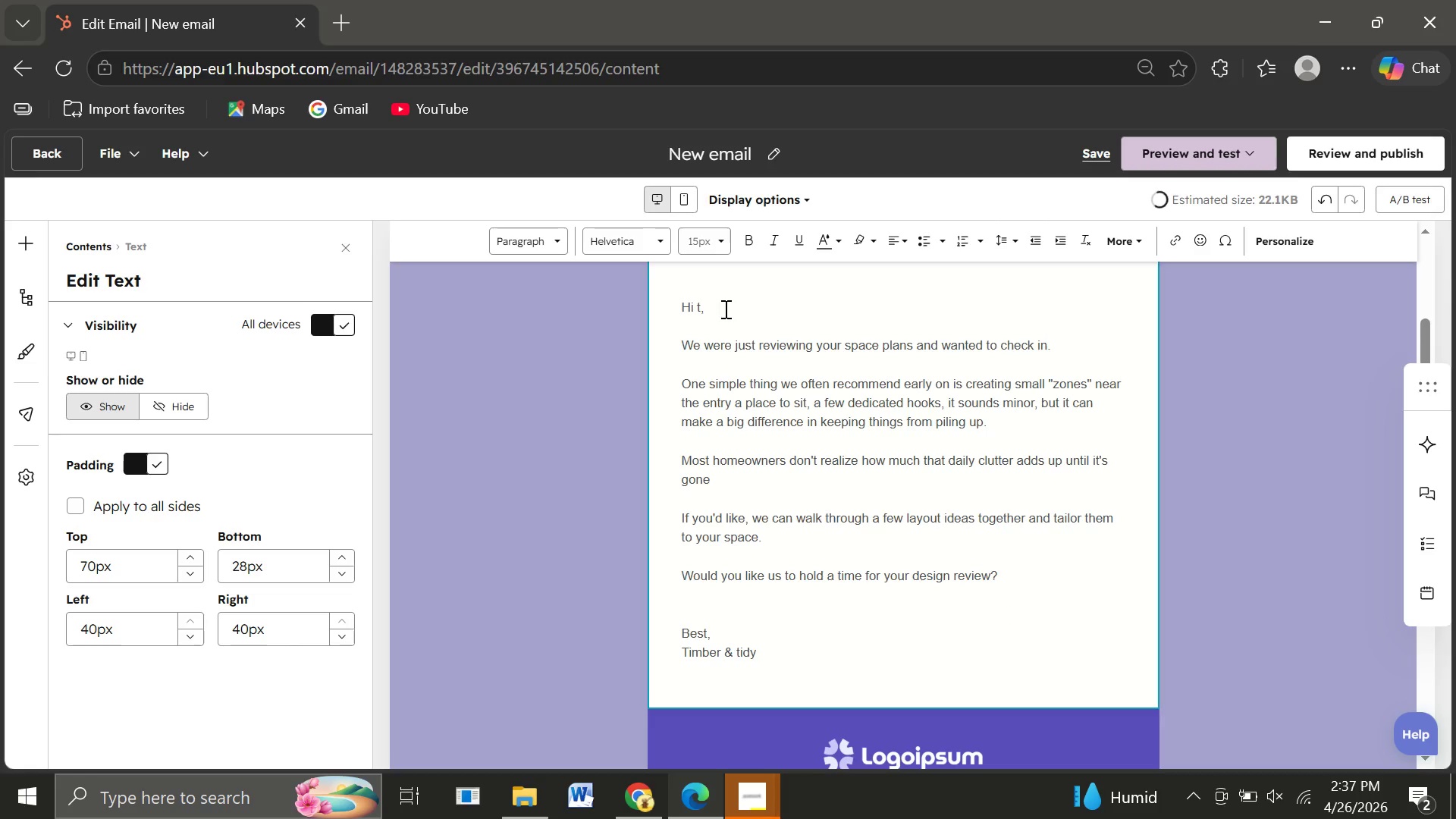 
key(Backspace)
 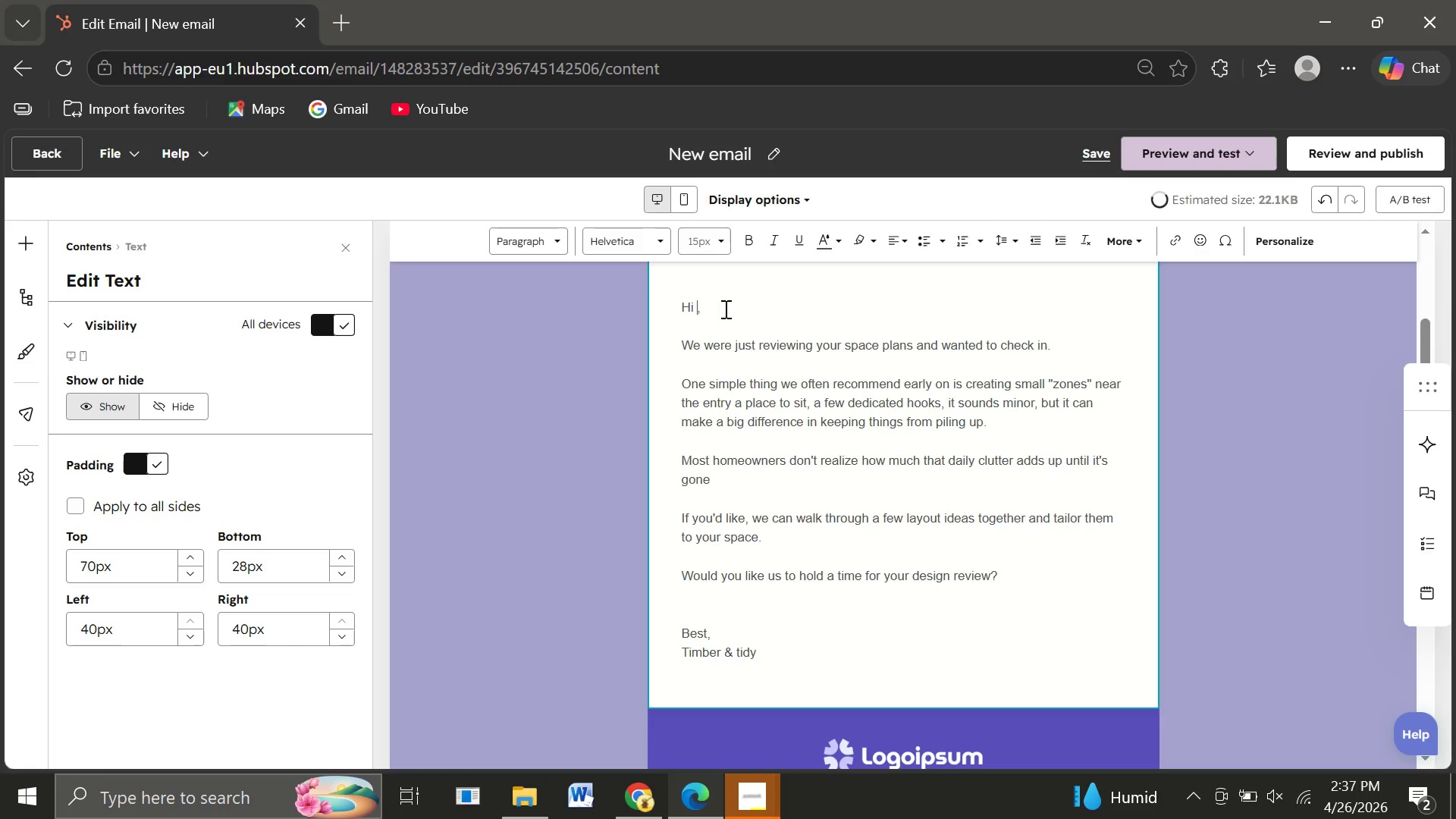 
key(Backspace)
 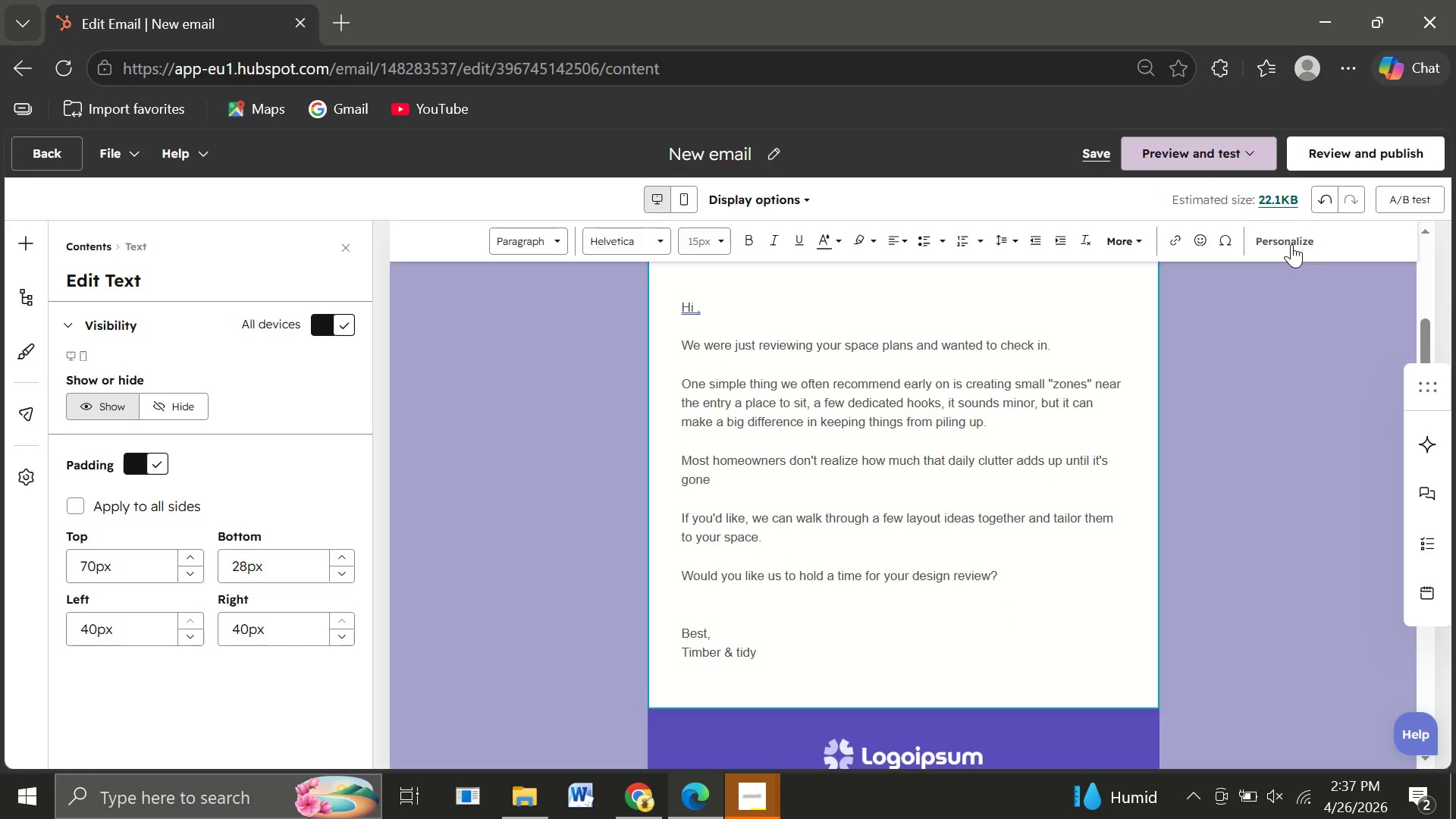 
left_click([1291, 244])
 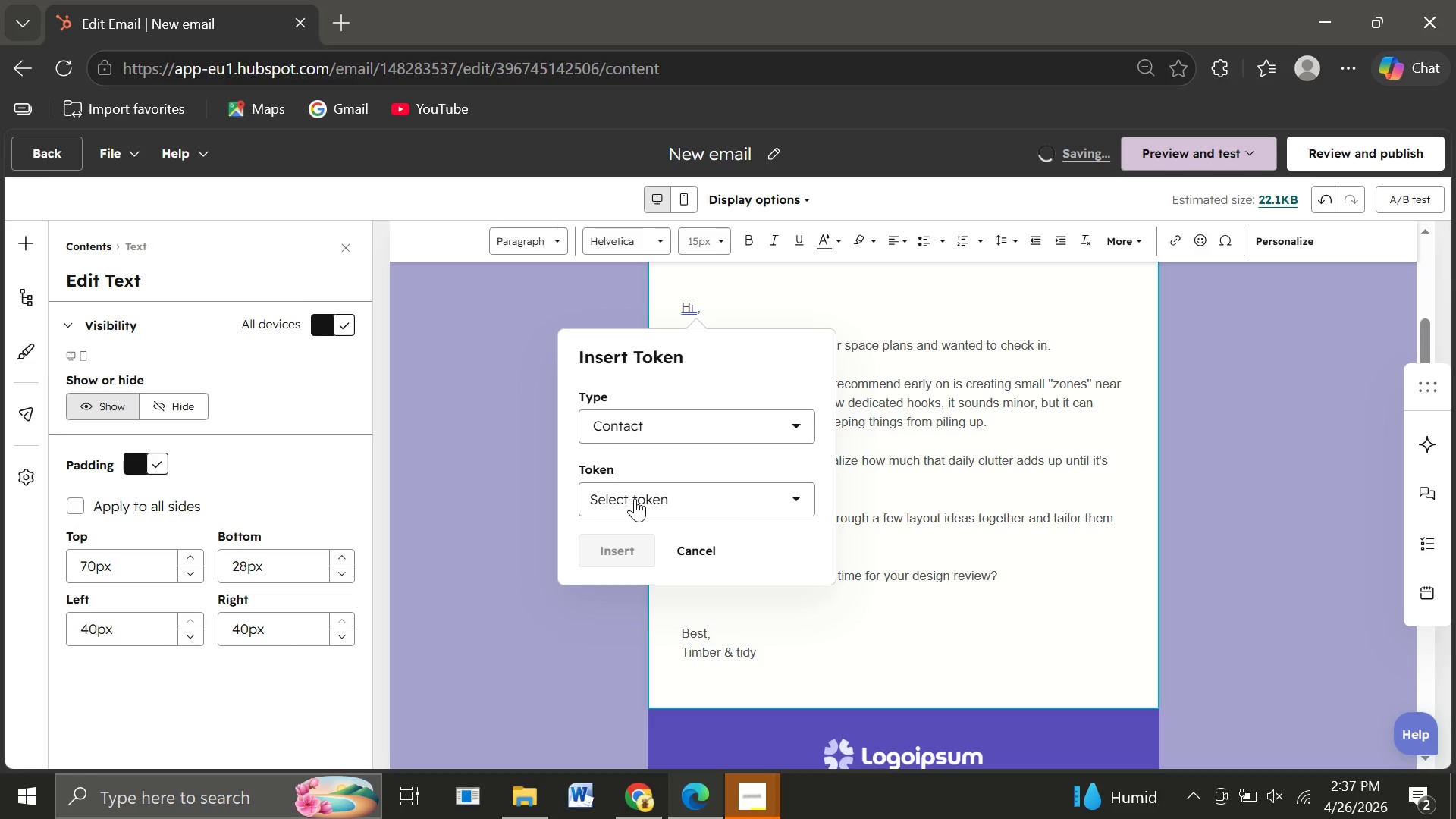 
left_click([635, 498])
 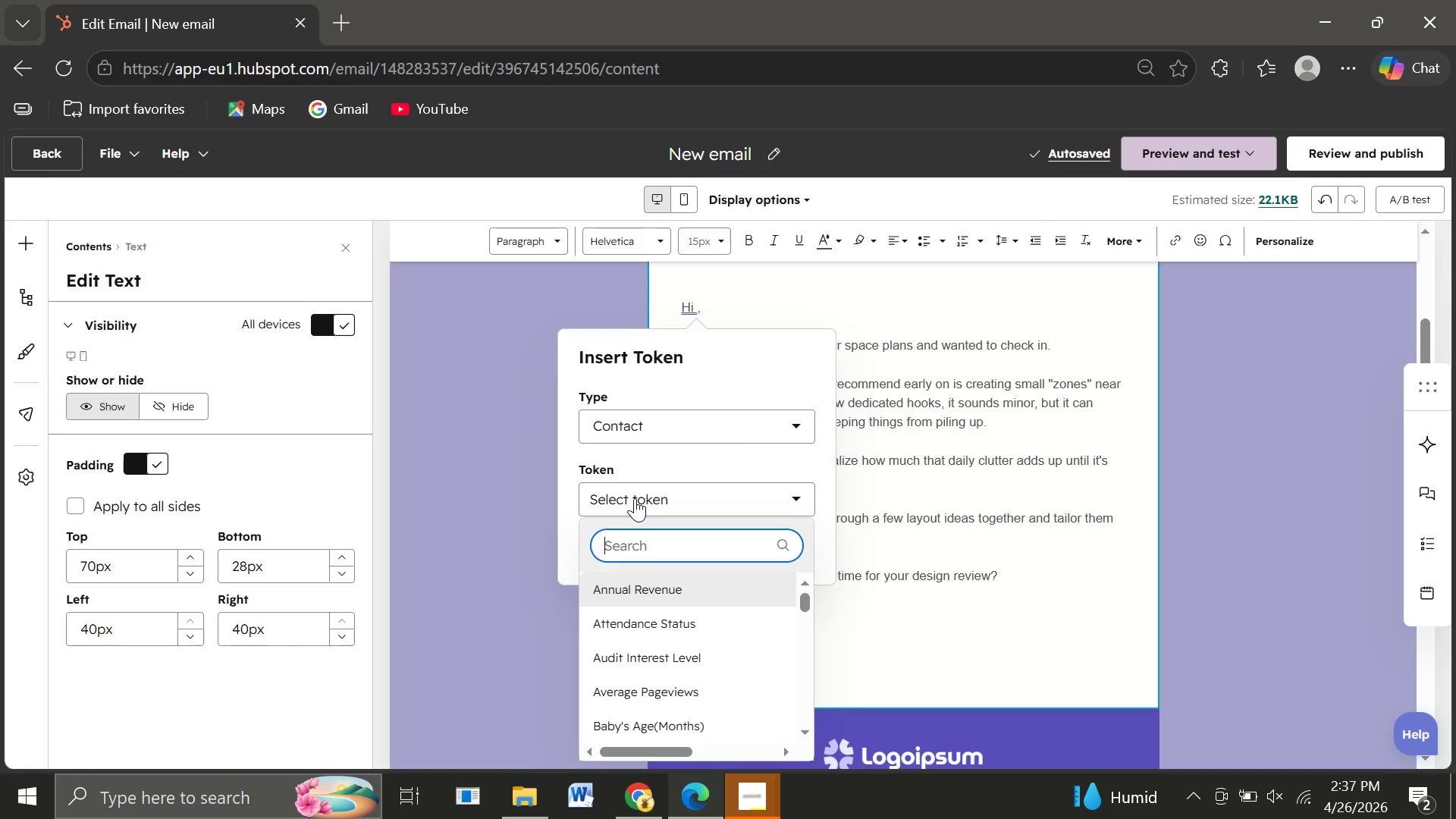 
type(first n)
 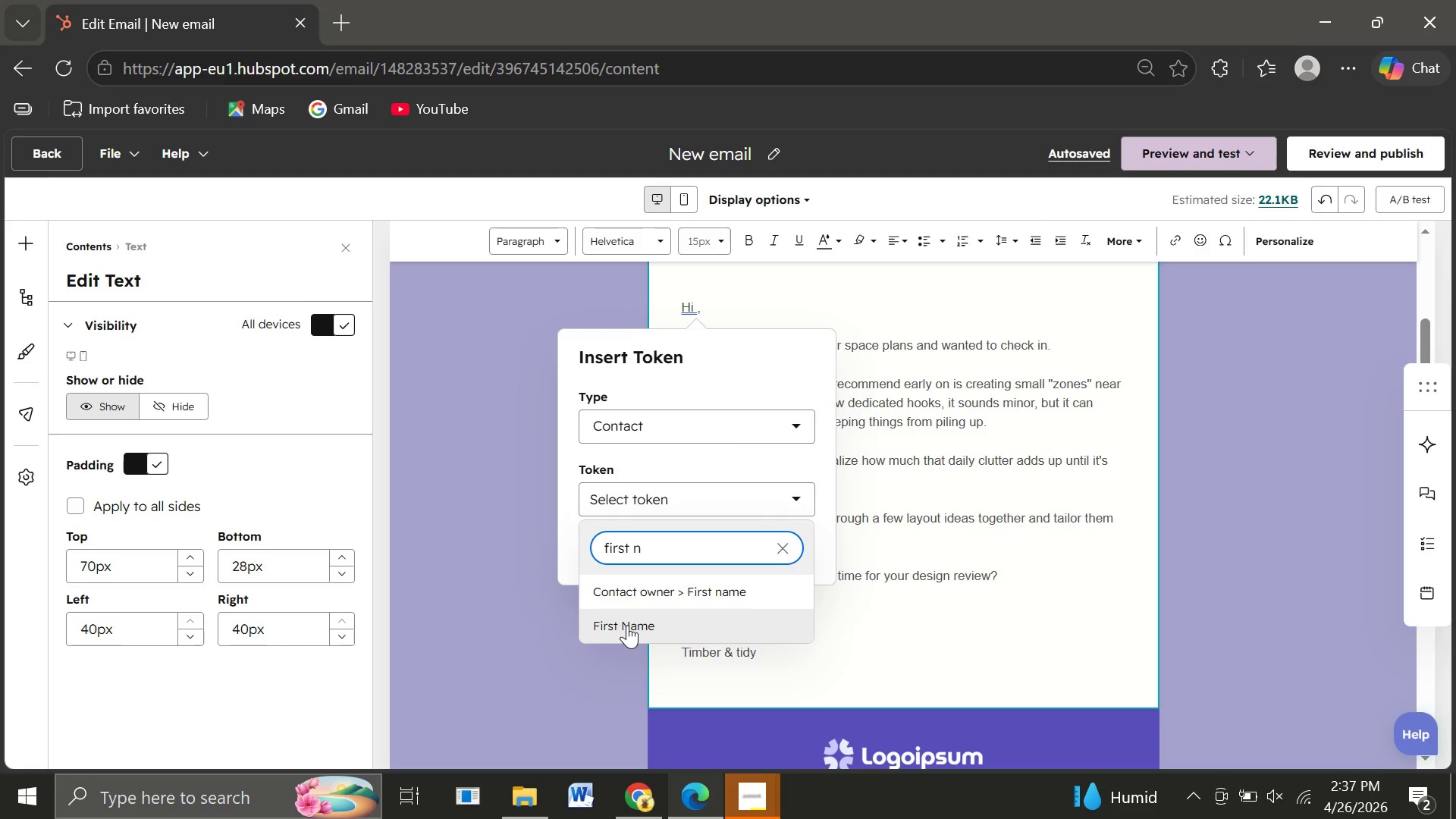 
left_click([627, 625])
 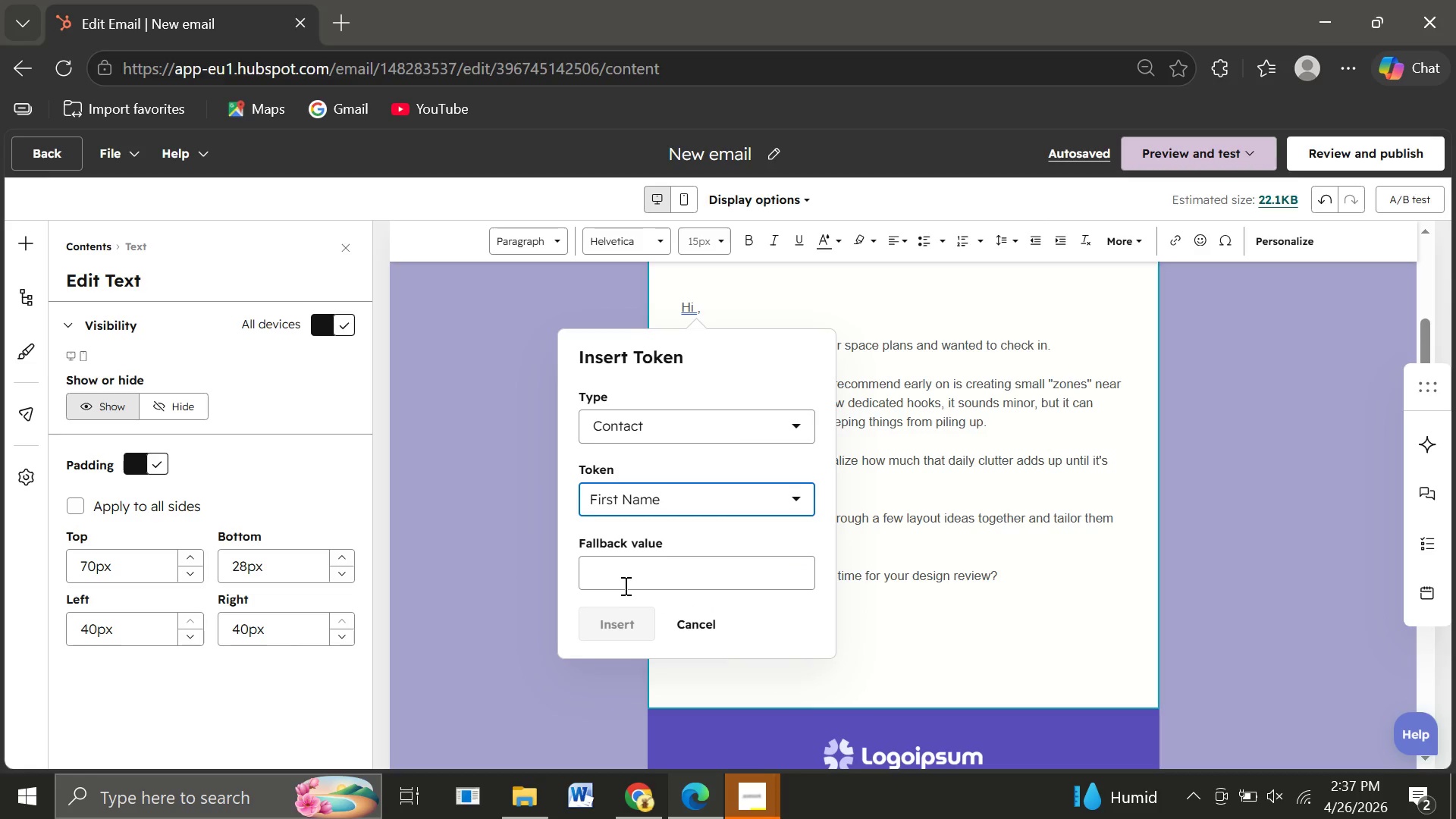 
left_click([612, 577])
 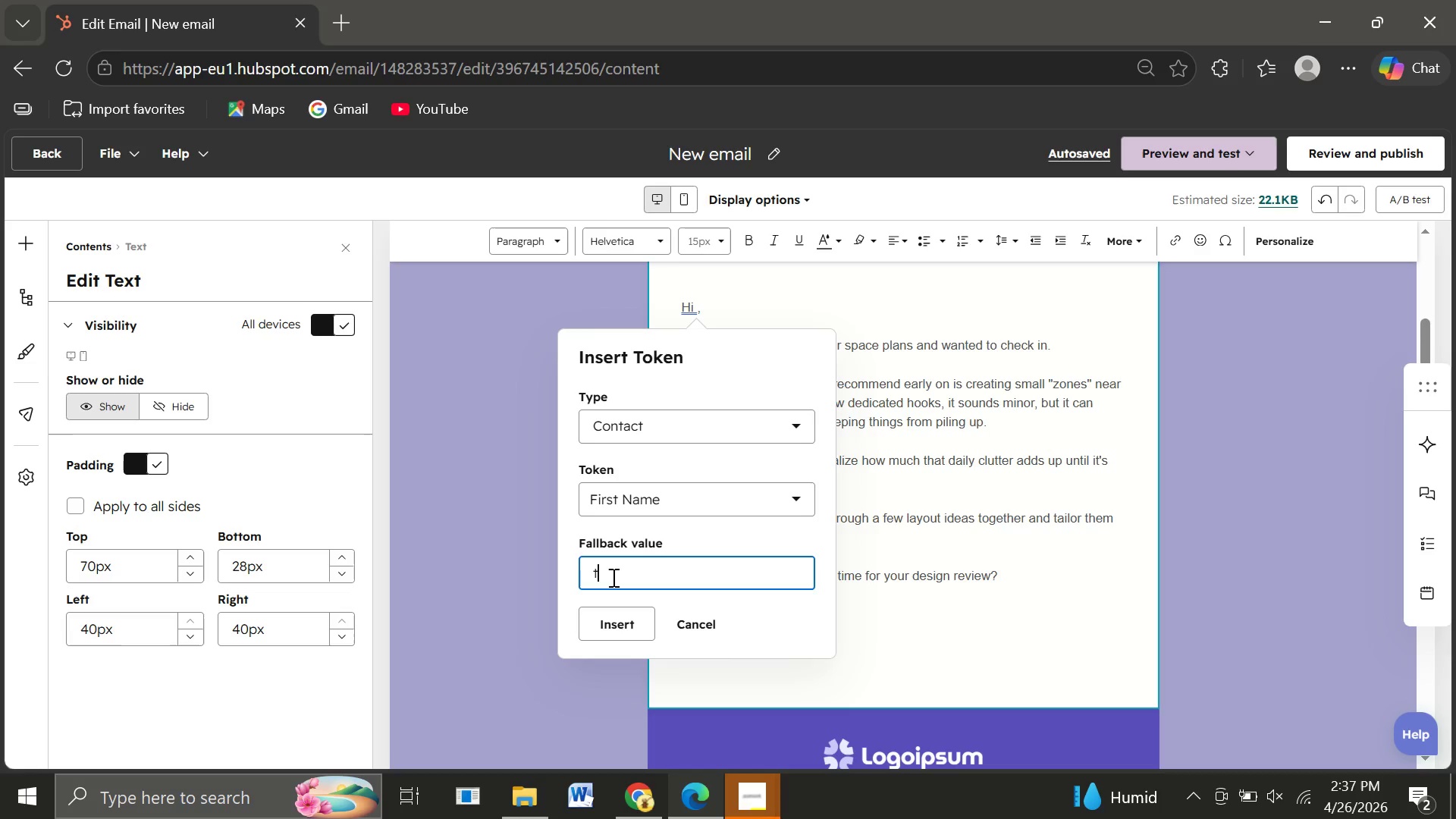 
type(there)
 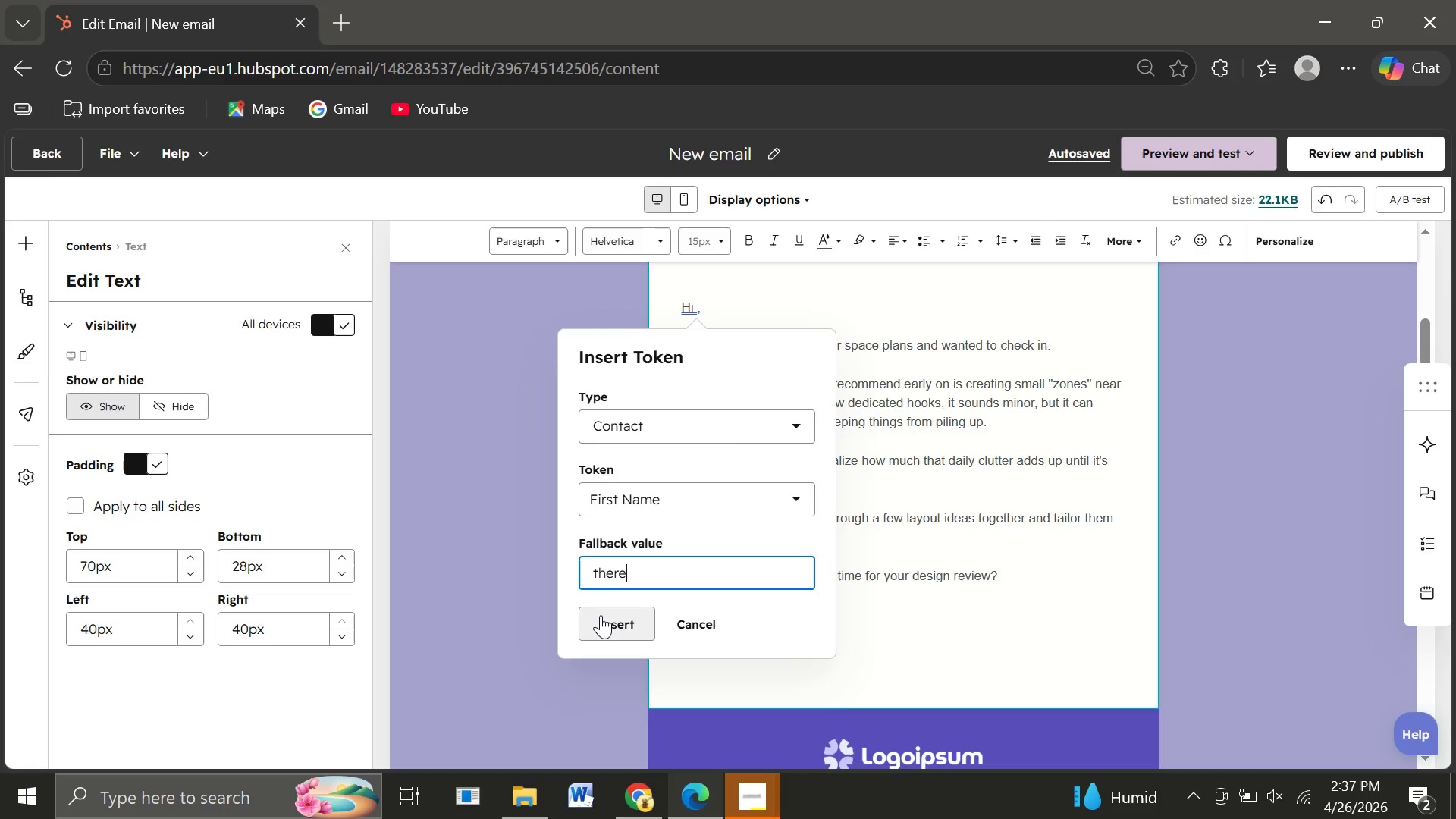 
left_click([601, 615])
 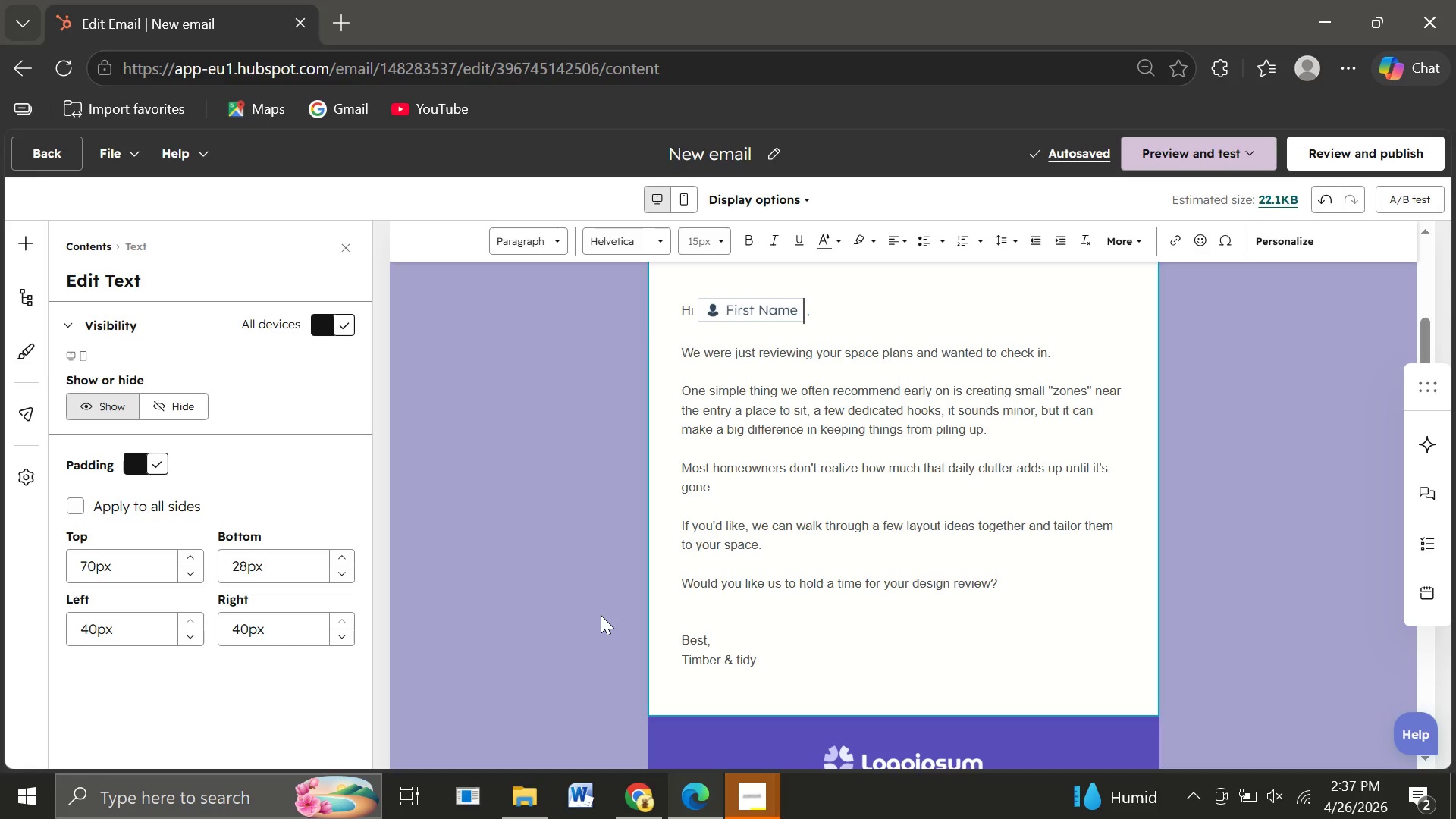 
wait(11.8)
 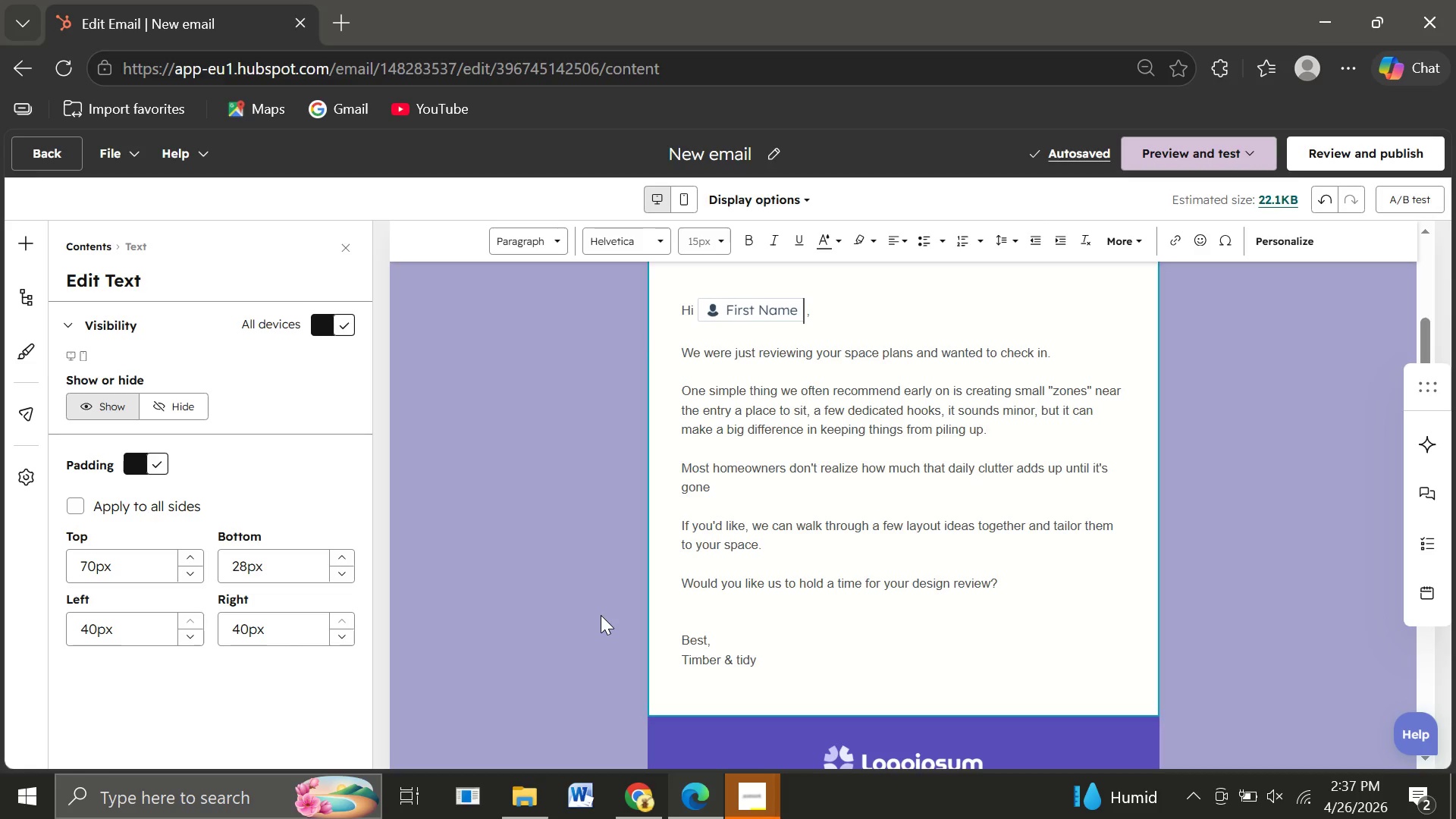 
left_click([858, 441])
 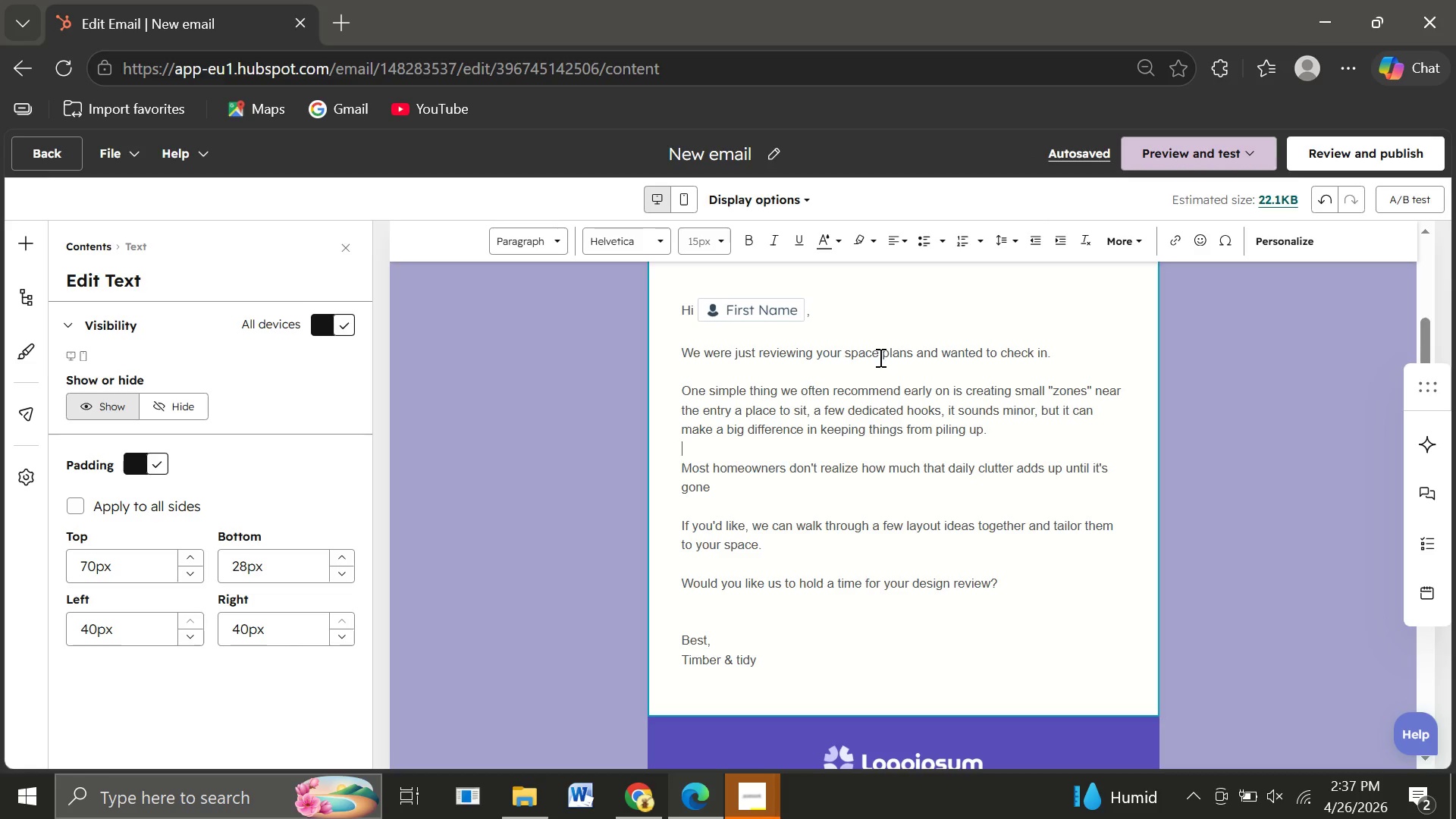 
left_click([878, 357])
 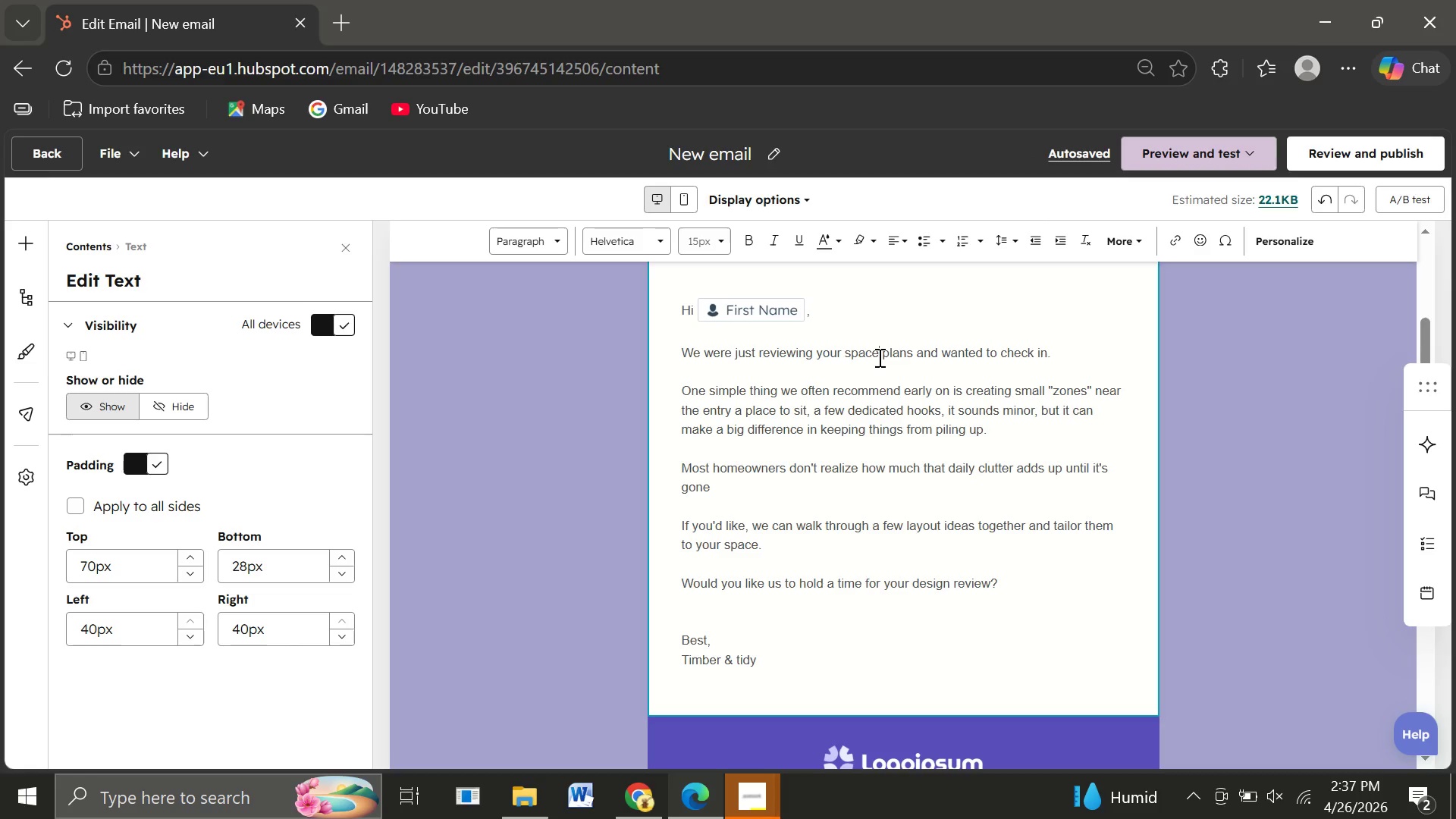 
key(Backspace)
 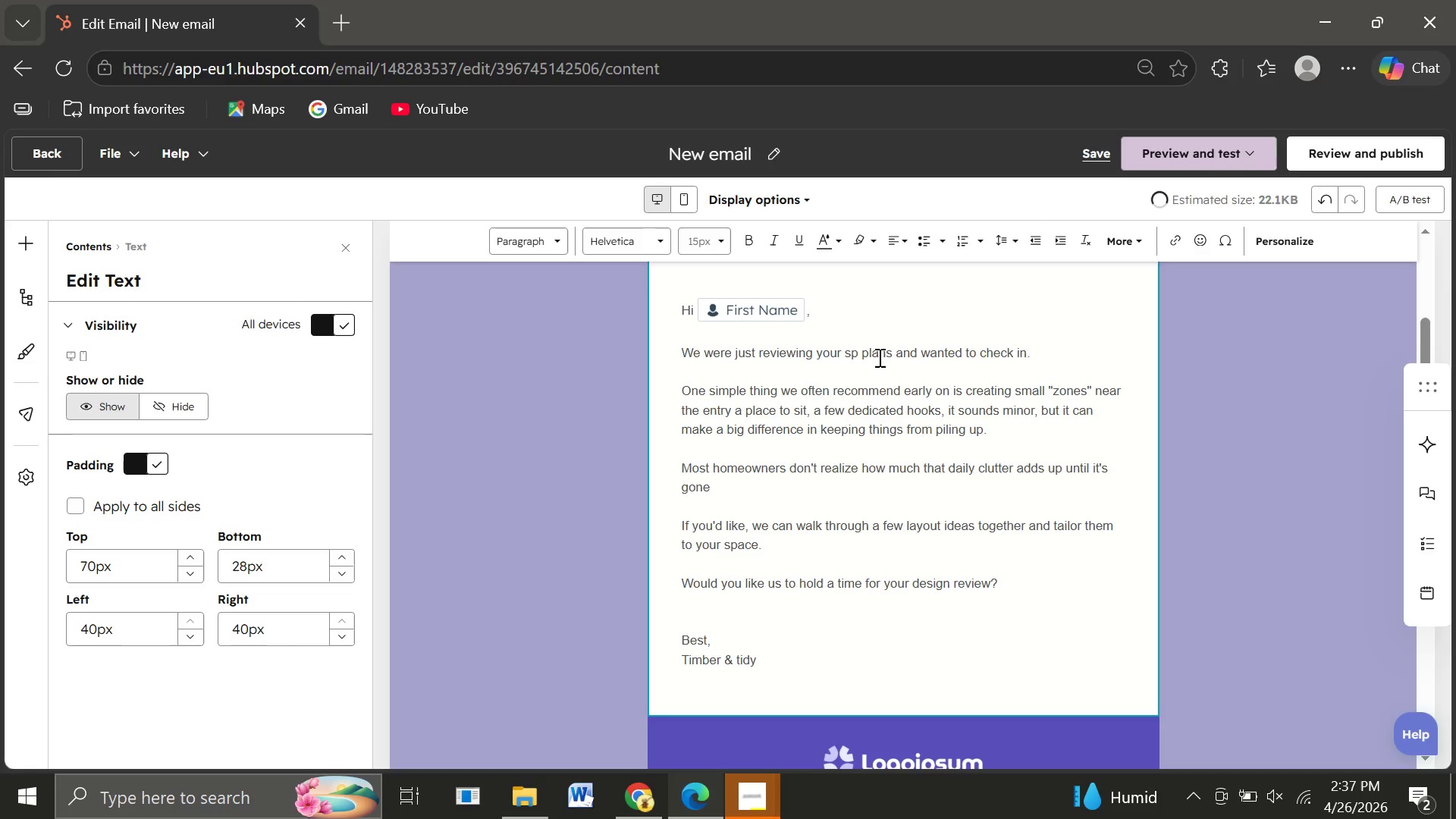 
key(Backspace)
 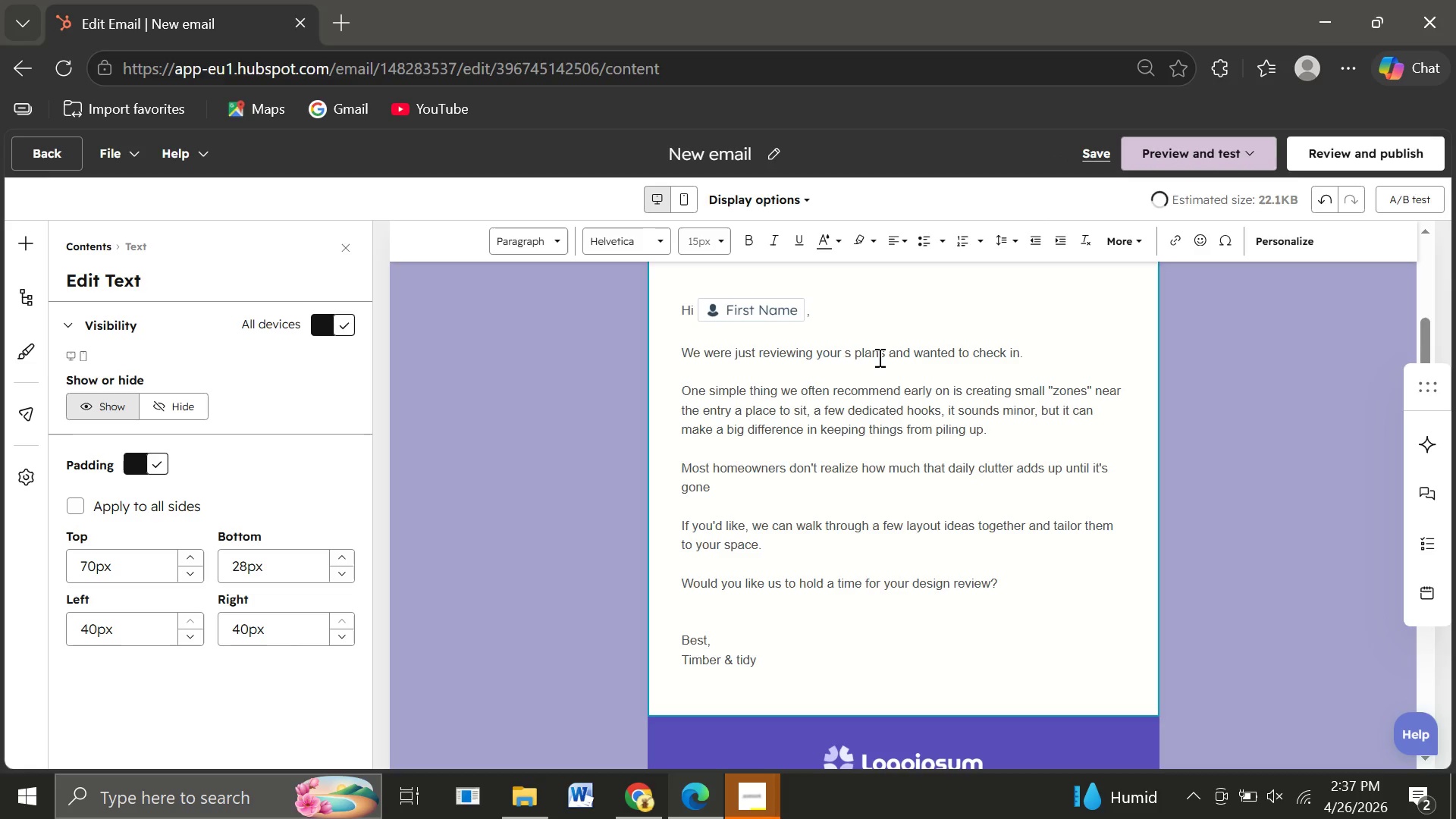 
key(Backspace)
 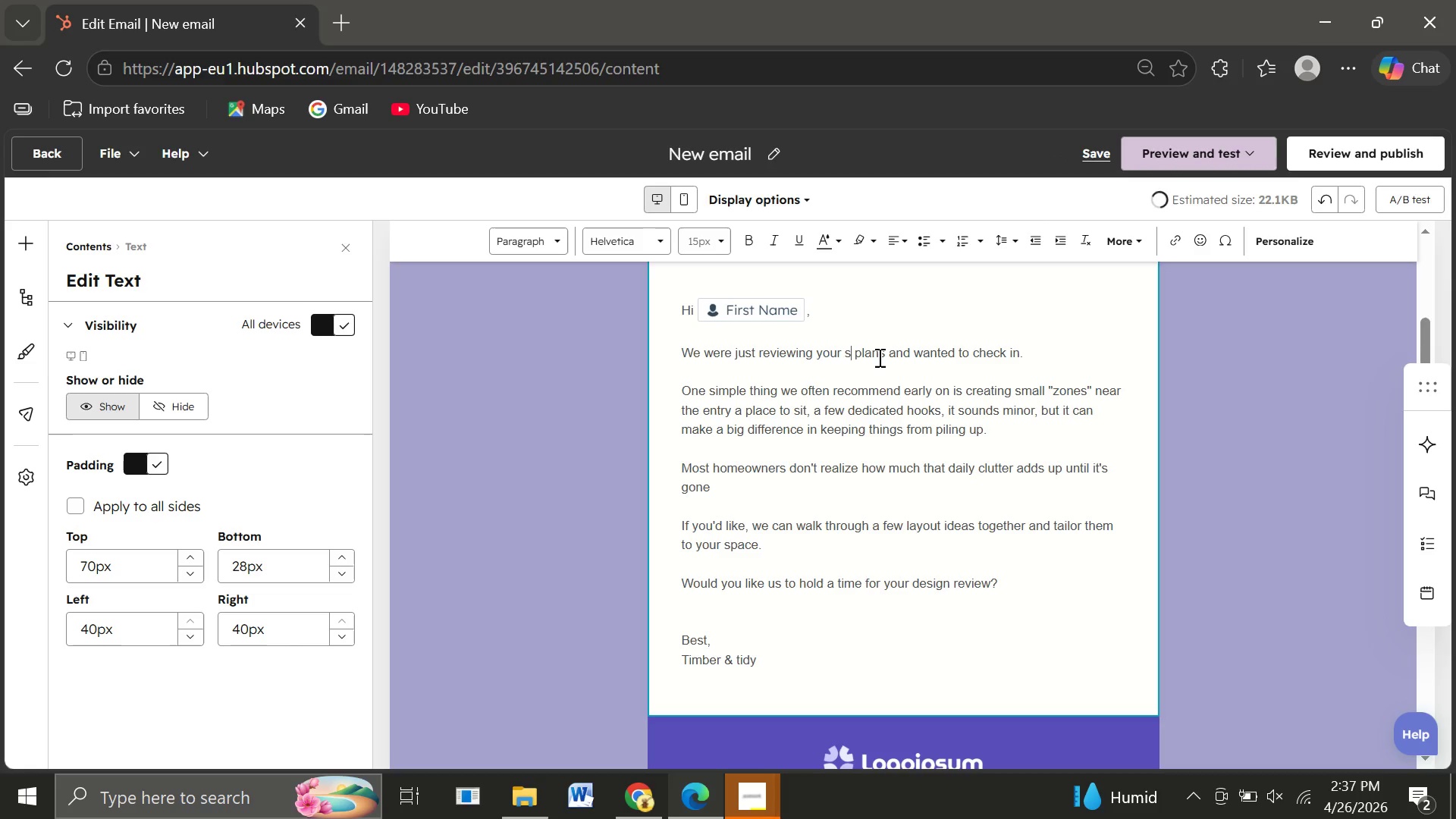 
key(Backspace)
 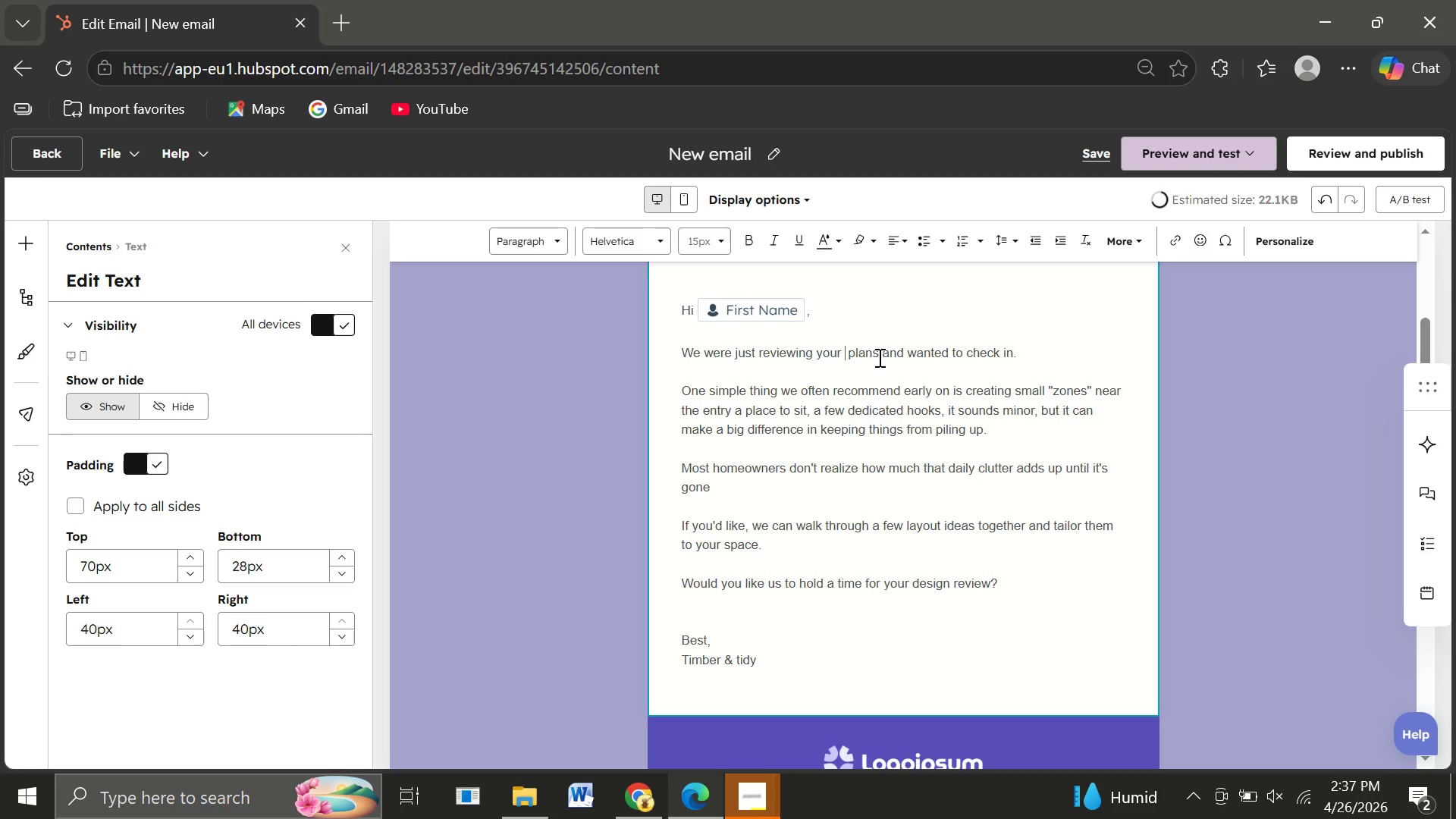 
key(Backspace)
 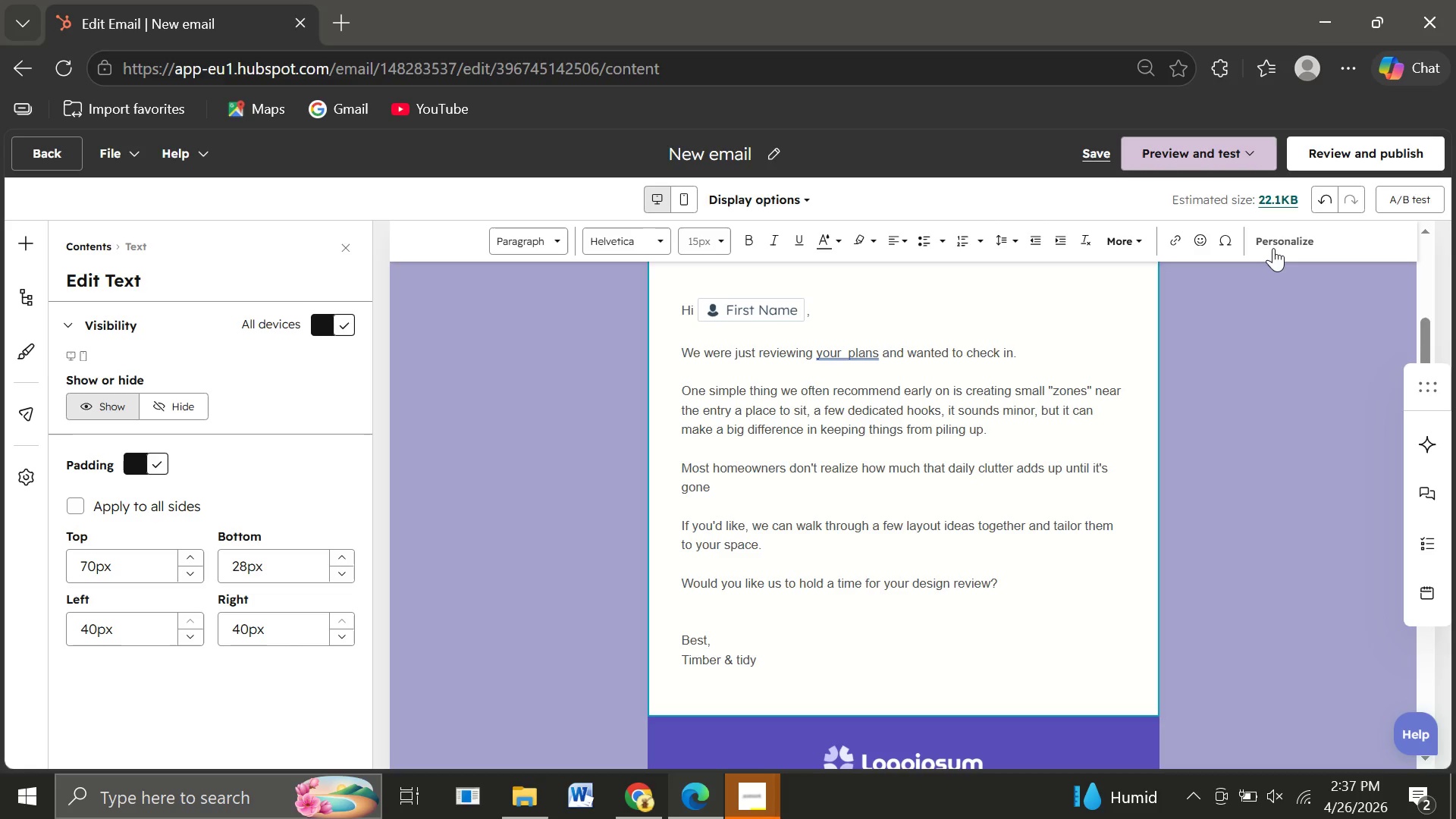 
left_click([1273, 247])
 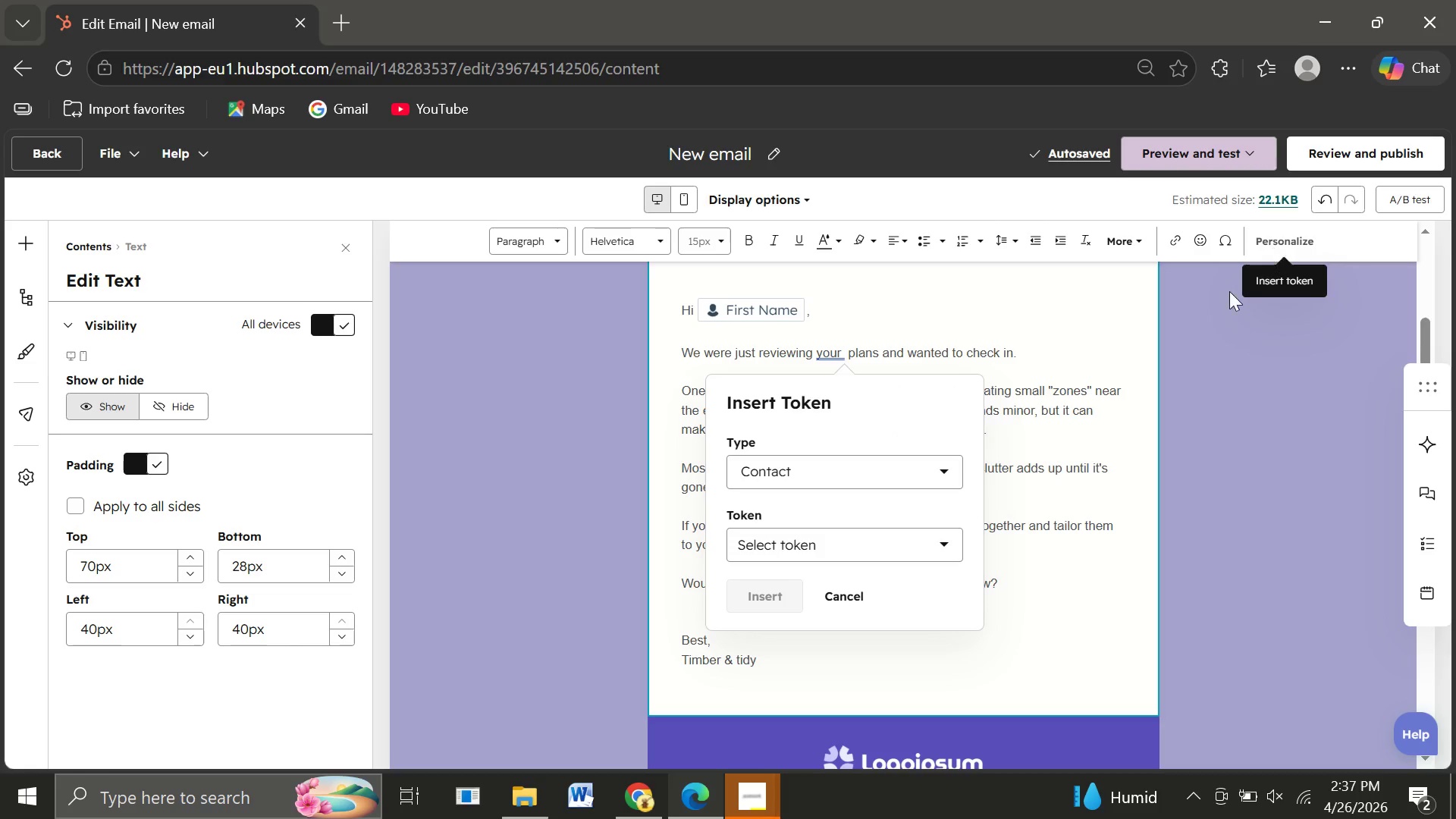 
wait(5.61)
 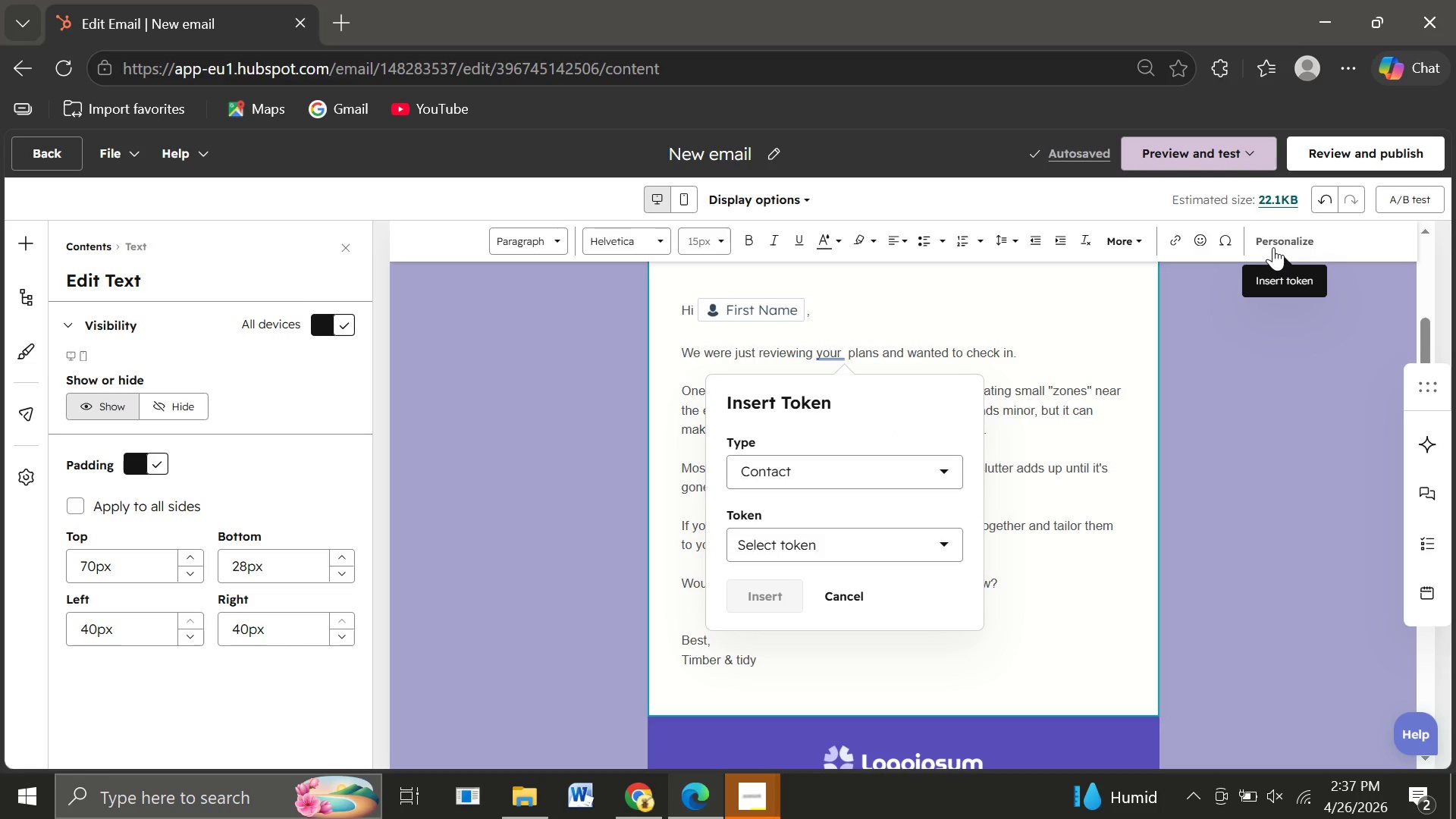 
left_click([767, 548])
 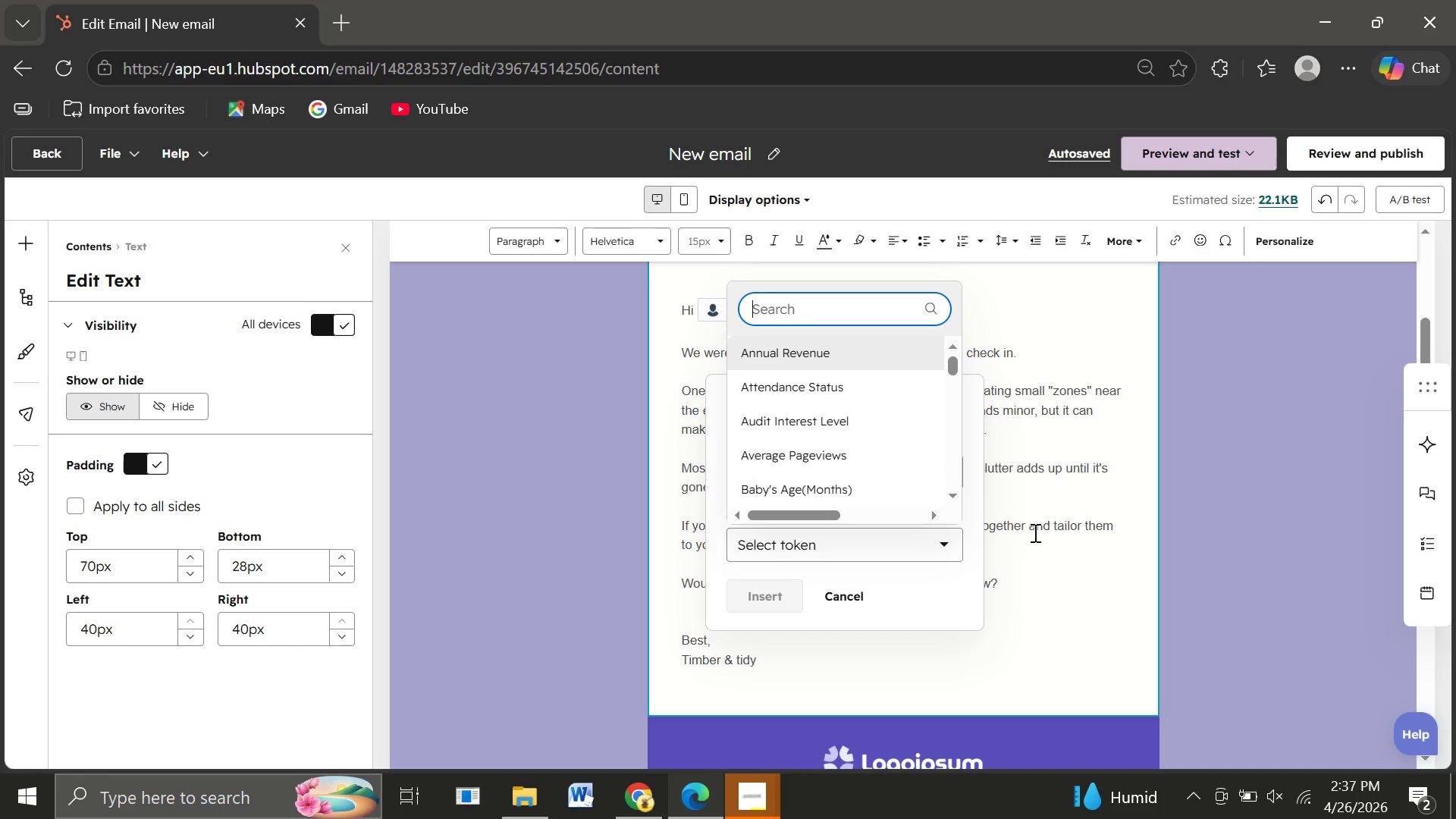 
left_click([1053, 550])
 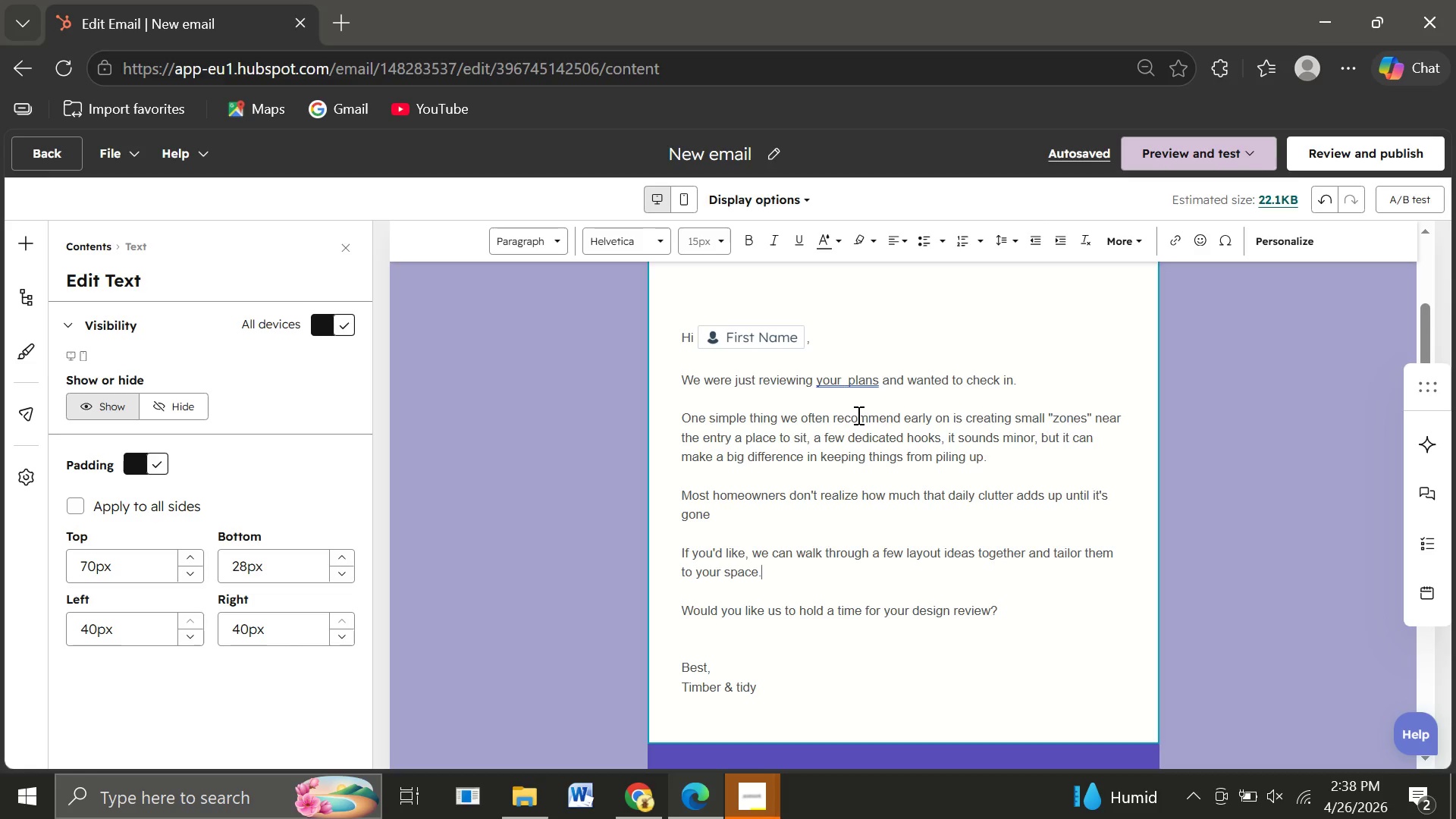 
wait(39.06)
 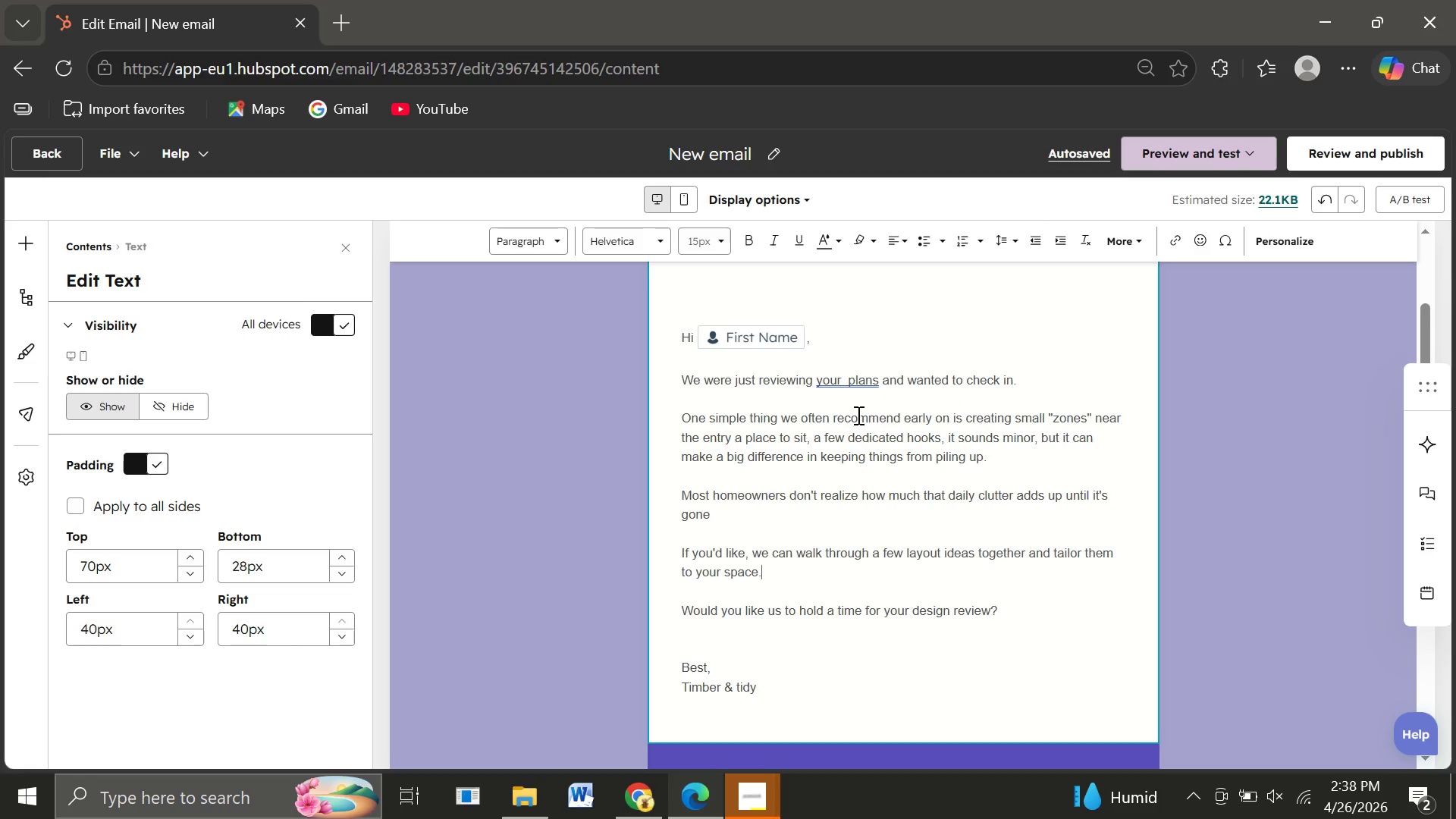 
left_click([845, 388])
 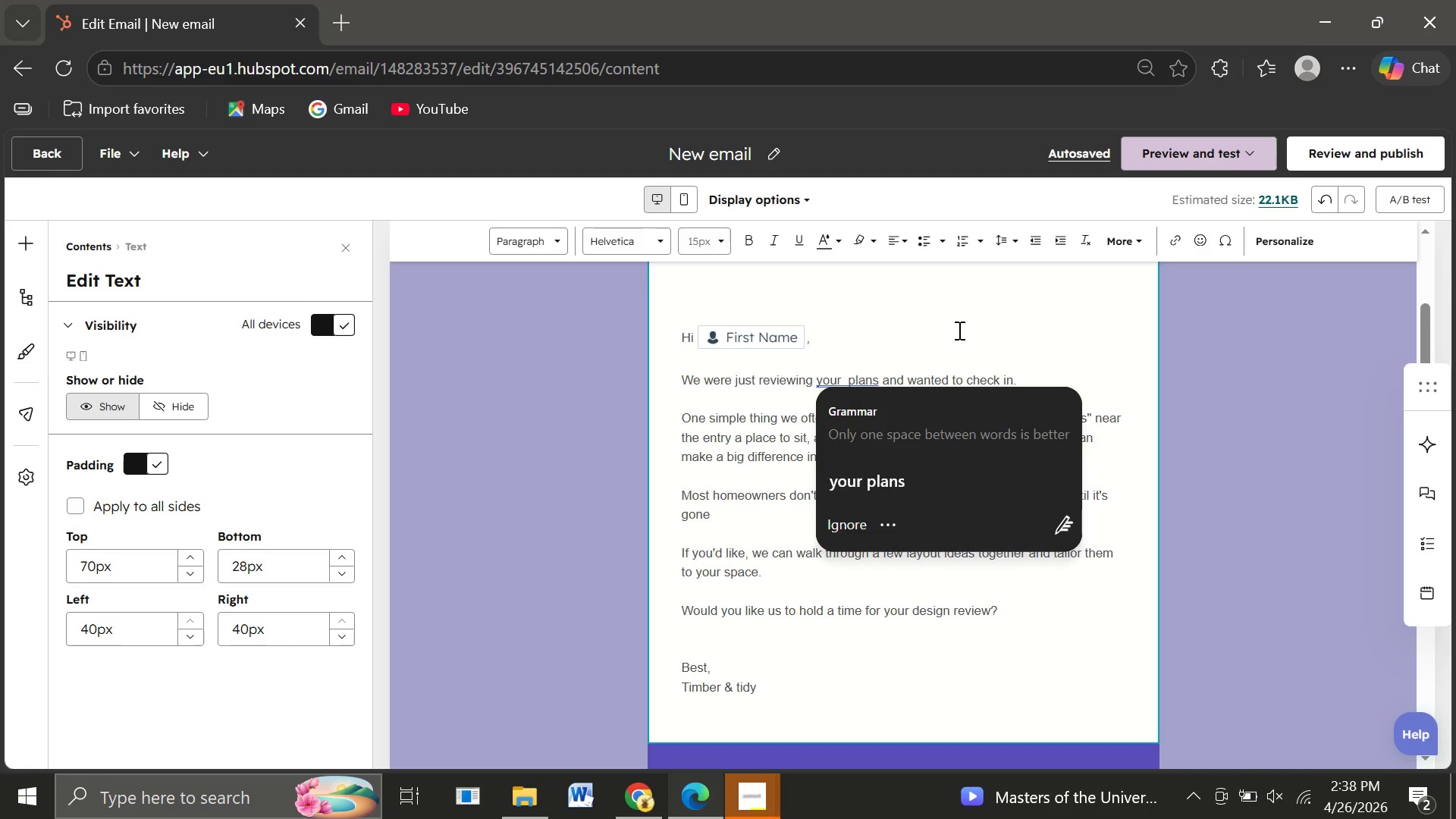 
key(S)
 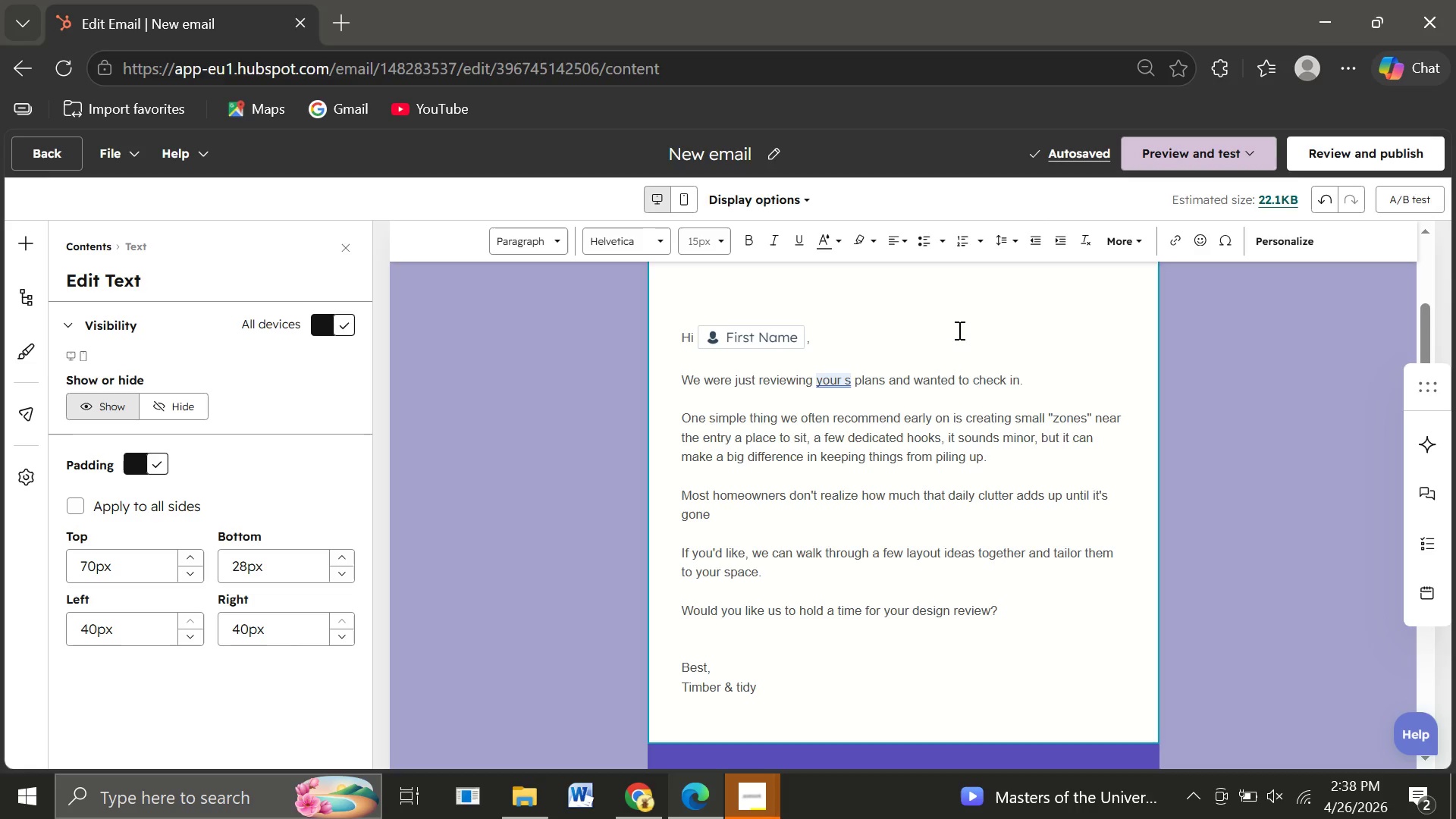 
wait(7.78)
 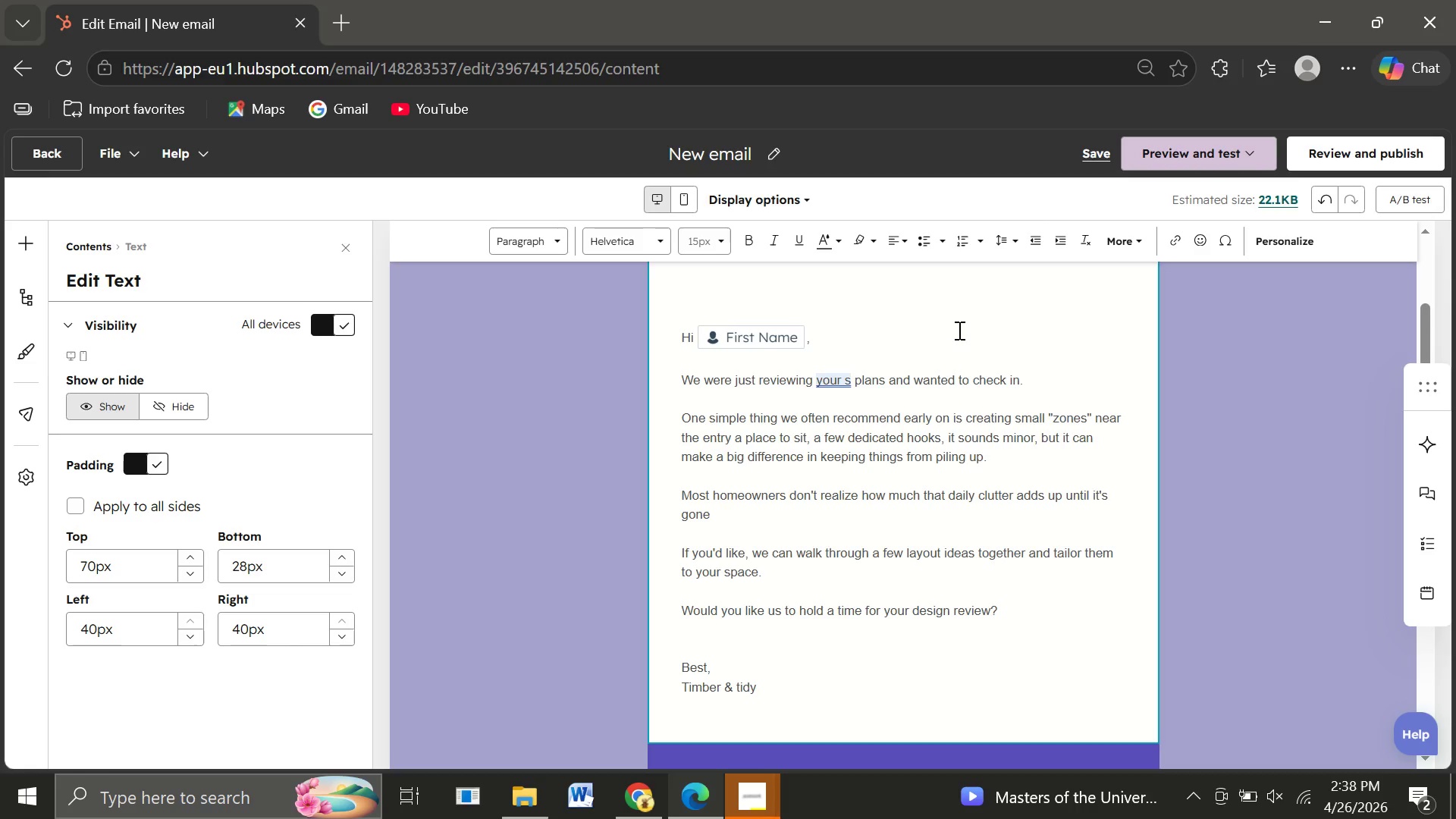 
key(A)
 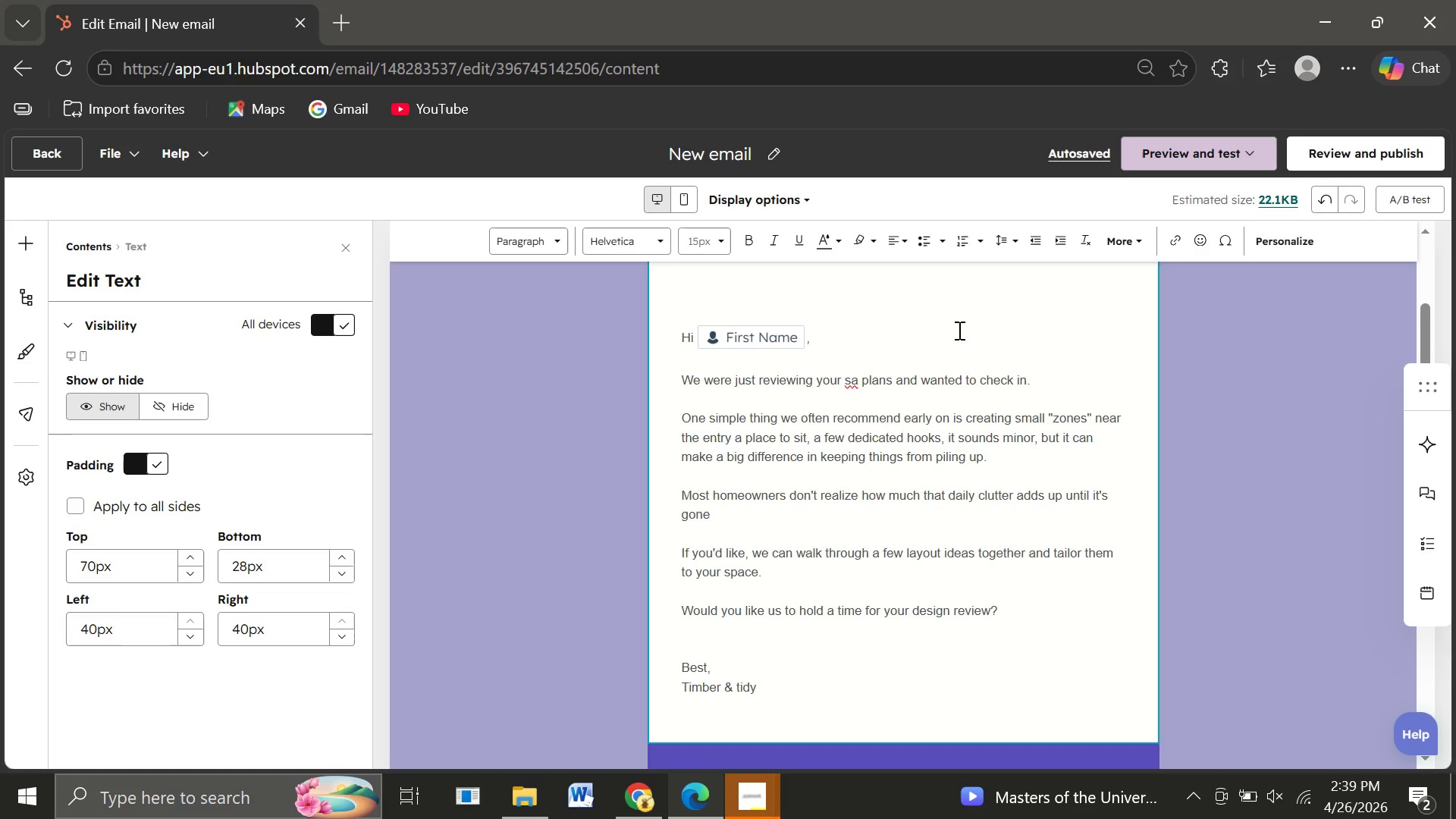 
wait(19.02)
 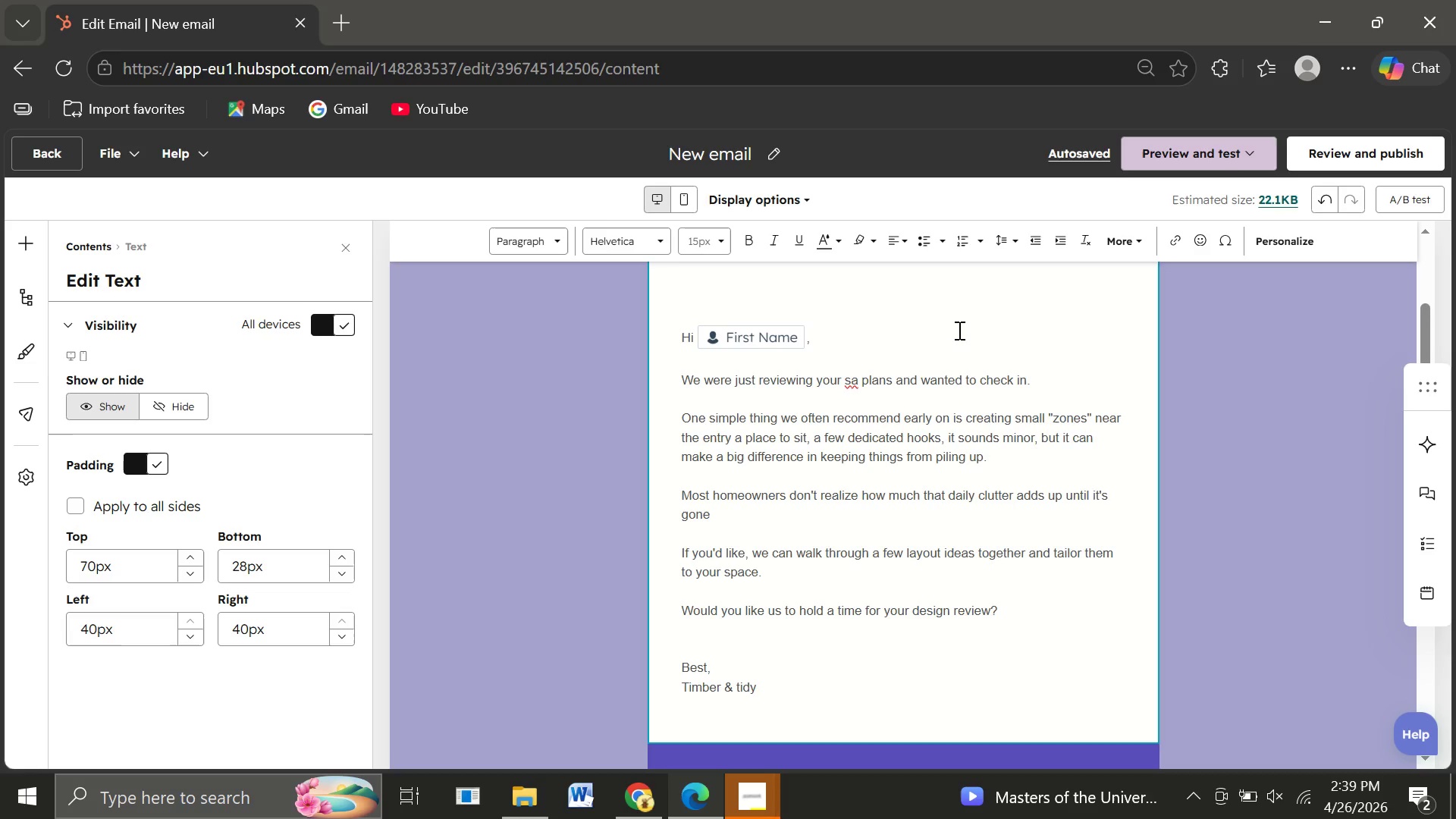 
key(Backspace)
 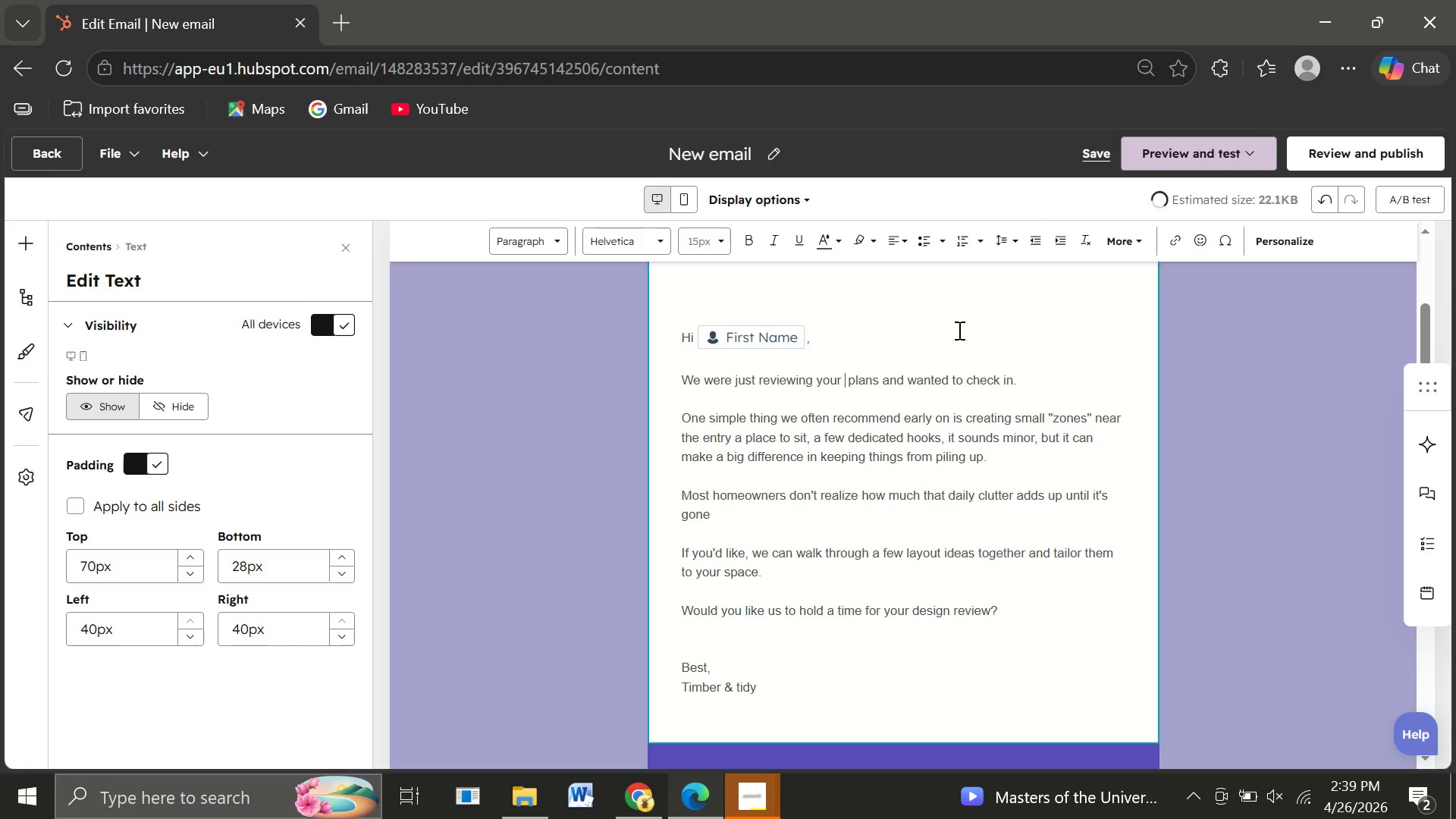 
key(Backspace)
 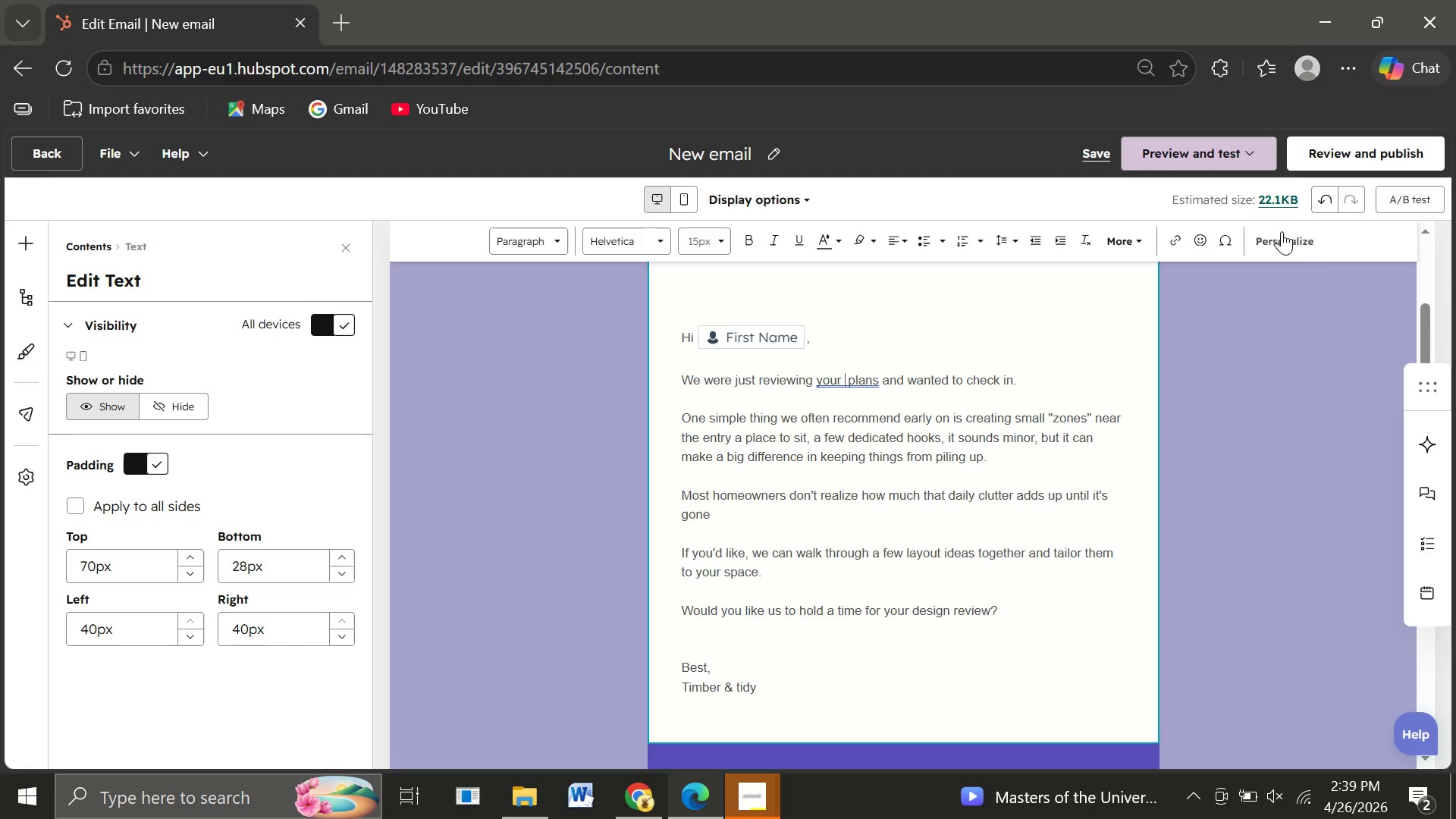 
left_click([1282, 231])
 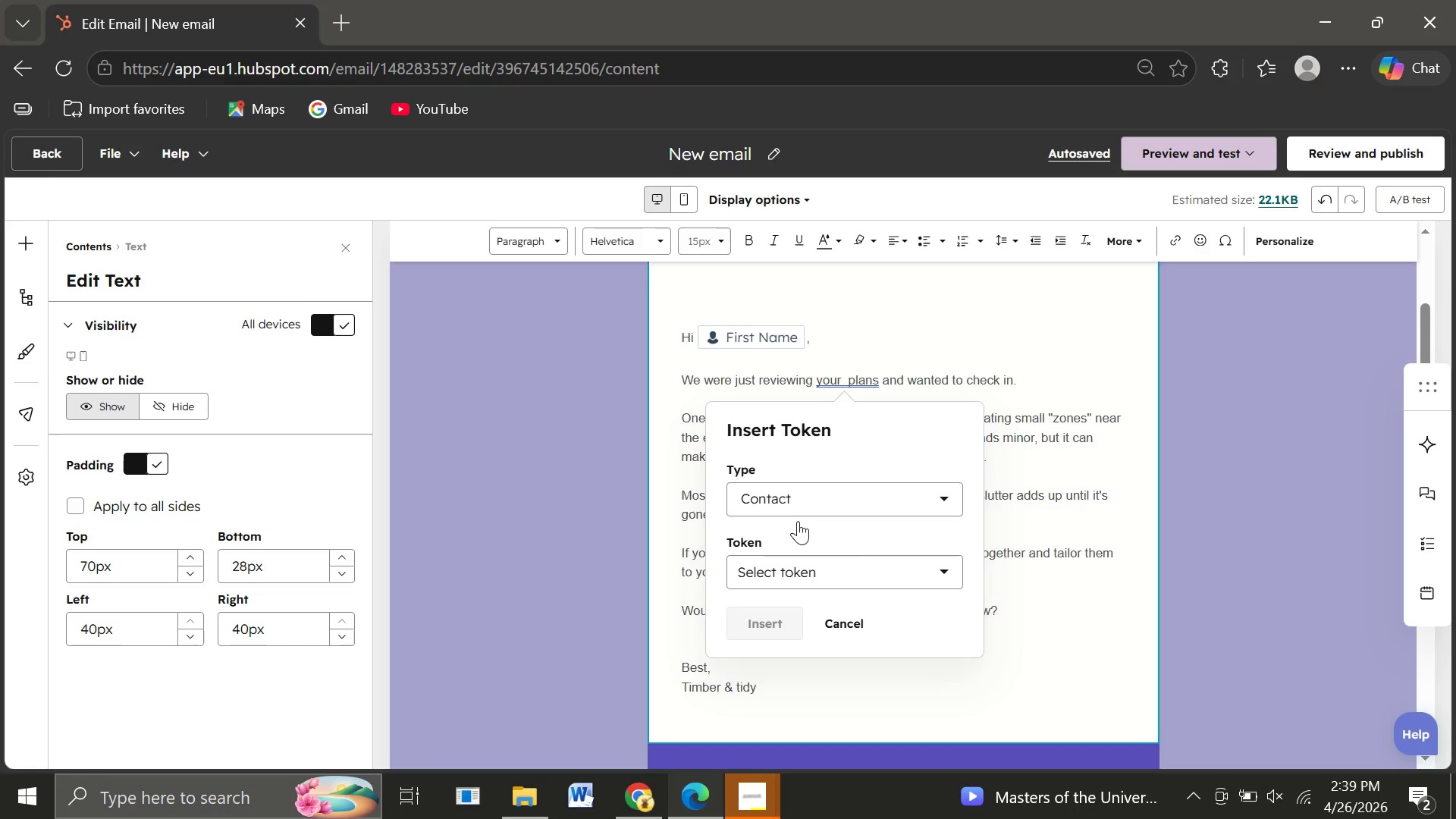 
wait(23.74)
 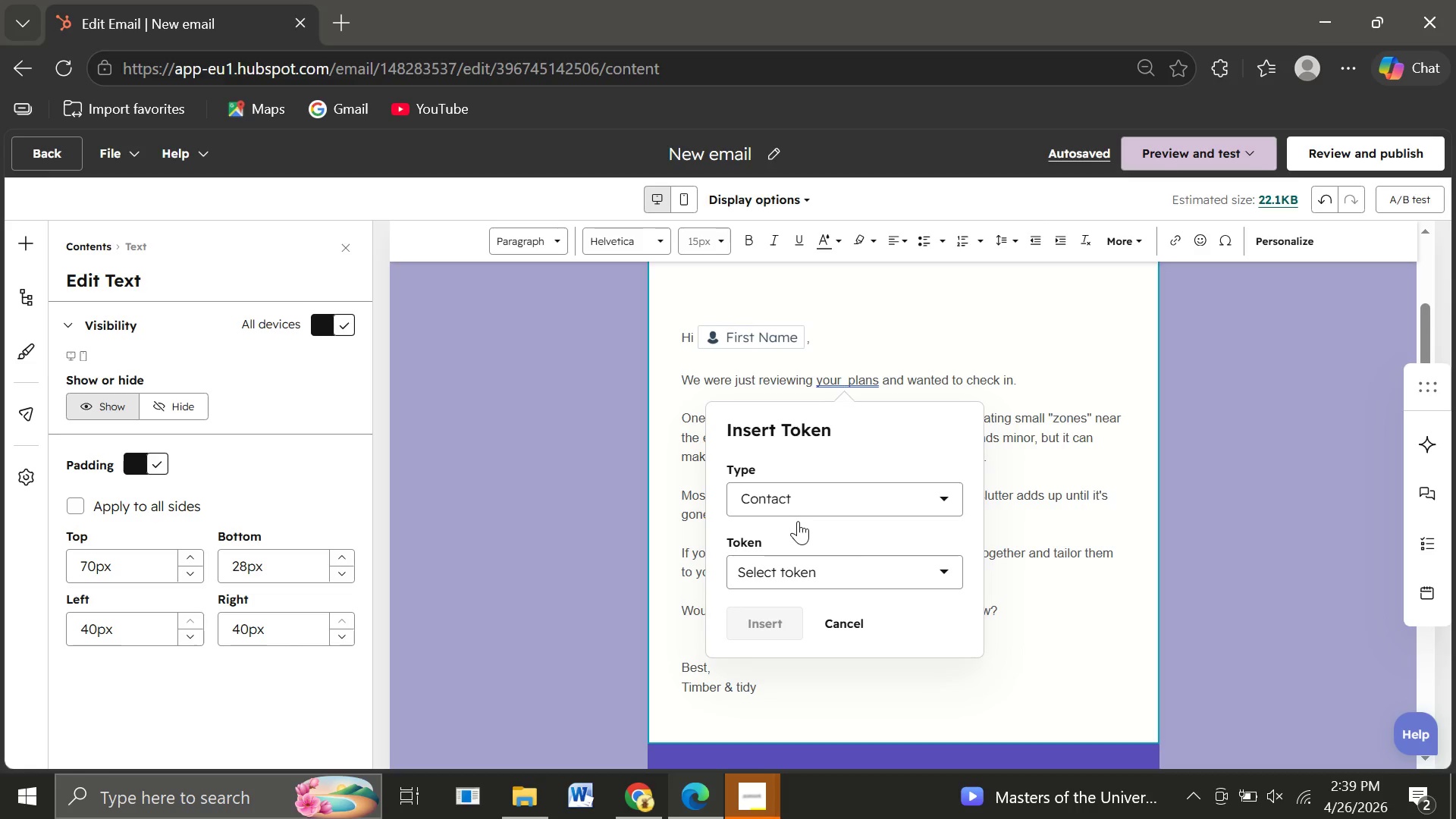 
left_click_drag(start_coordinate=[1021, 628], to_coordinate=[937, 427])
 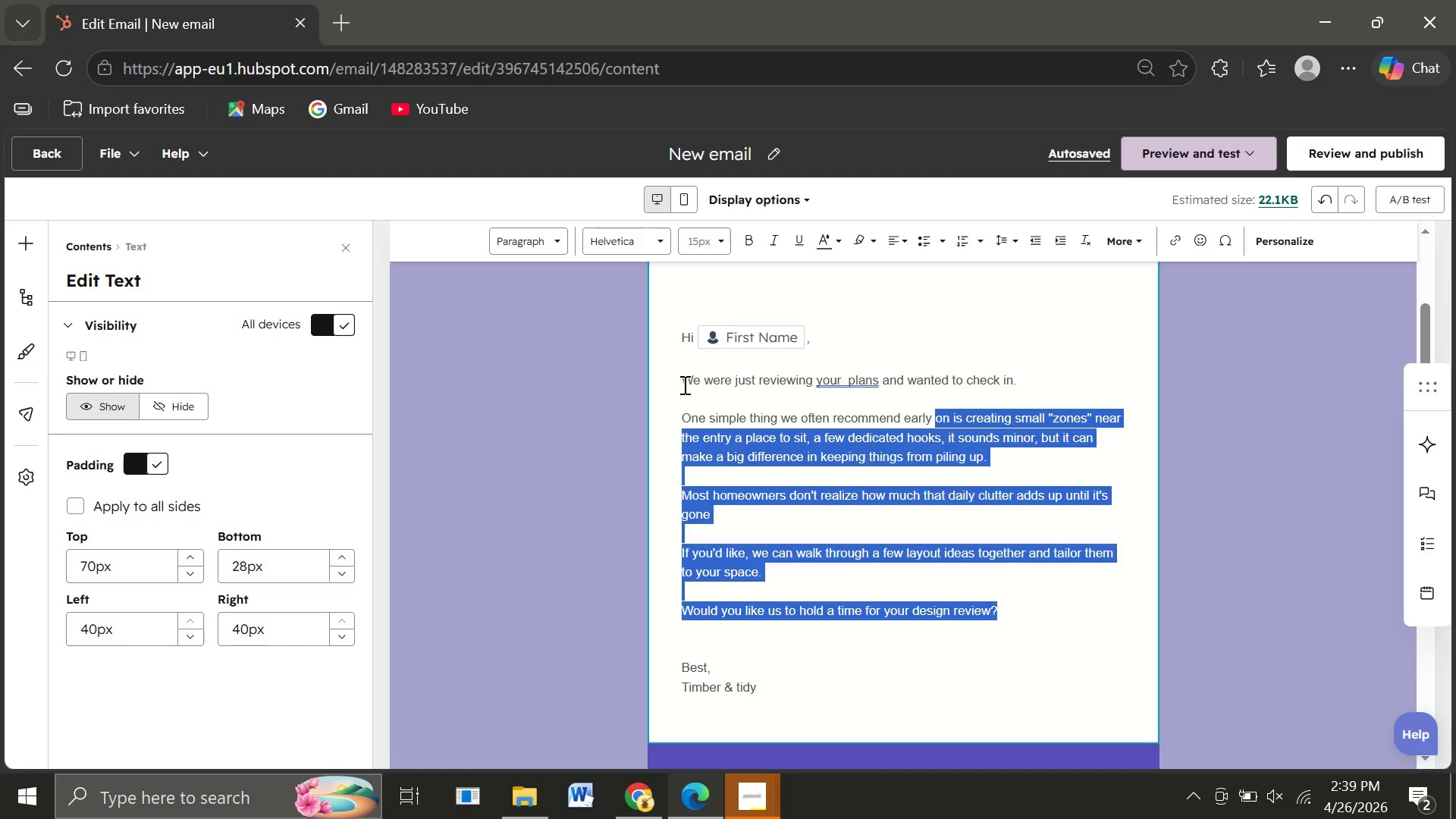 
left_click_drag(start_coordinate=[683, 384], to_coordinate=[1017, 626])
 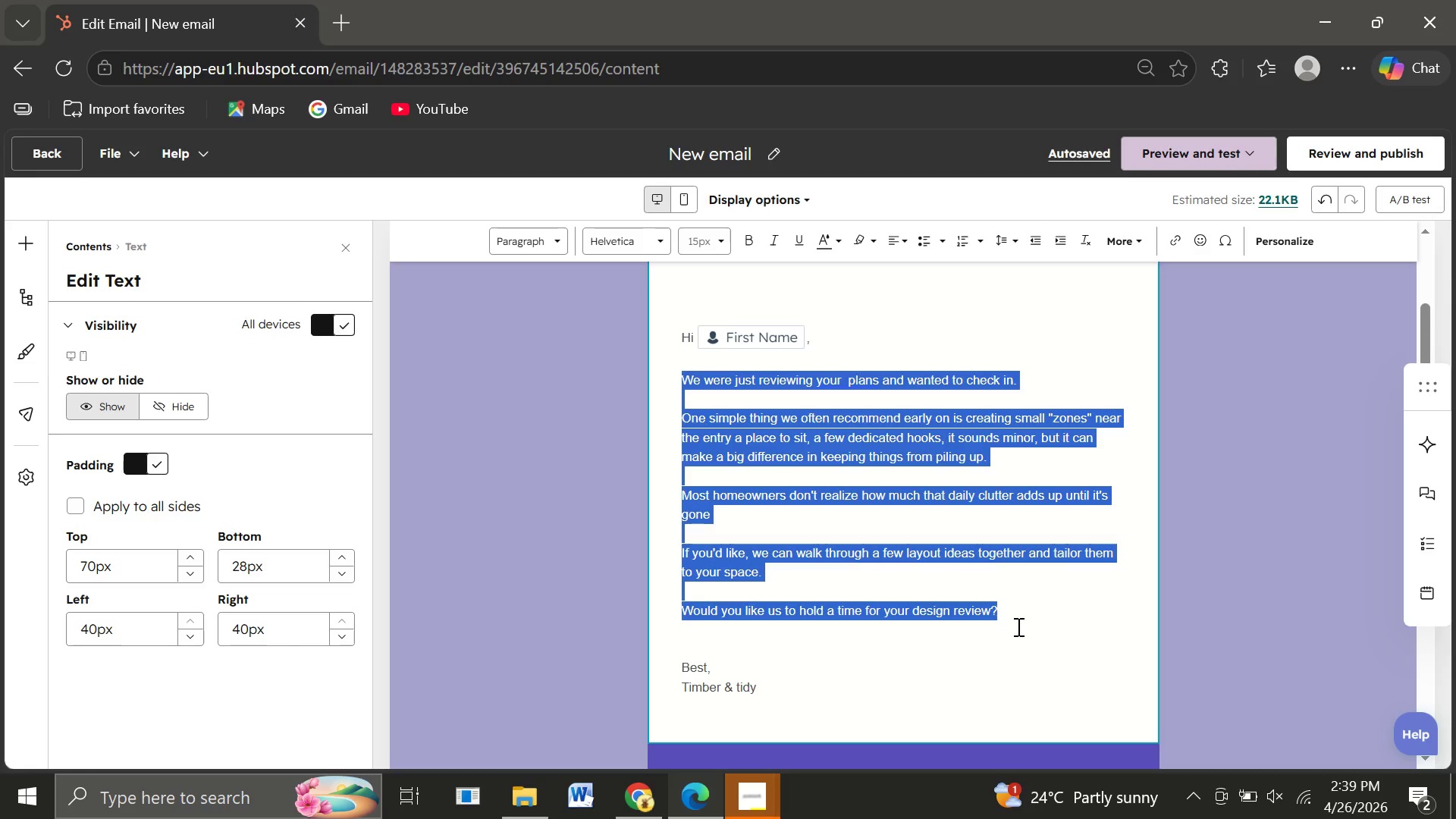 
wait(9.95)
 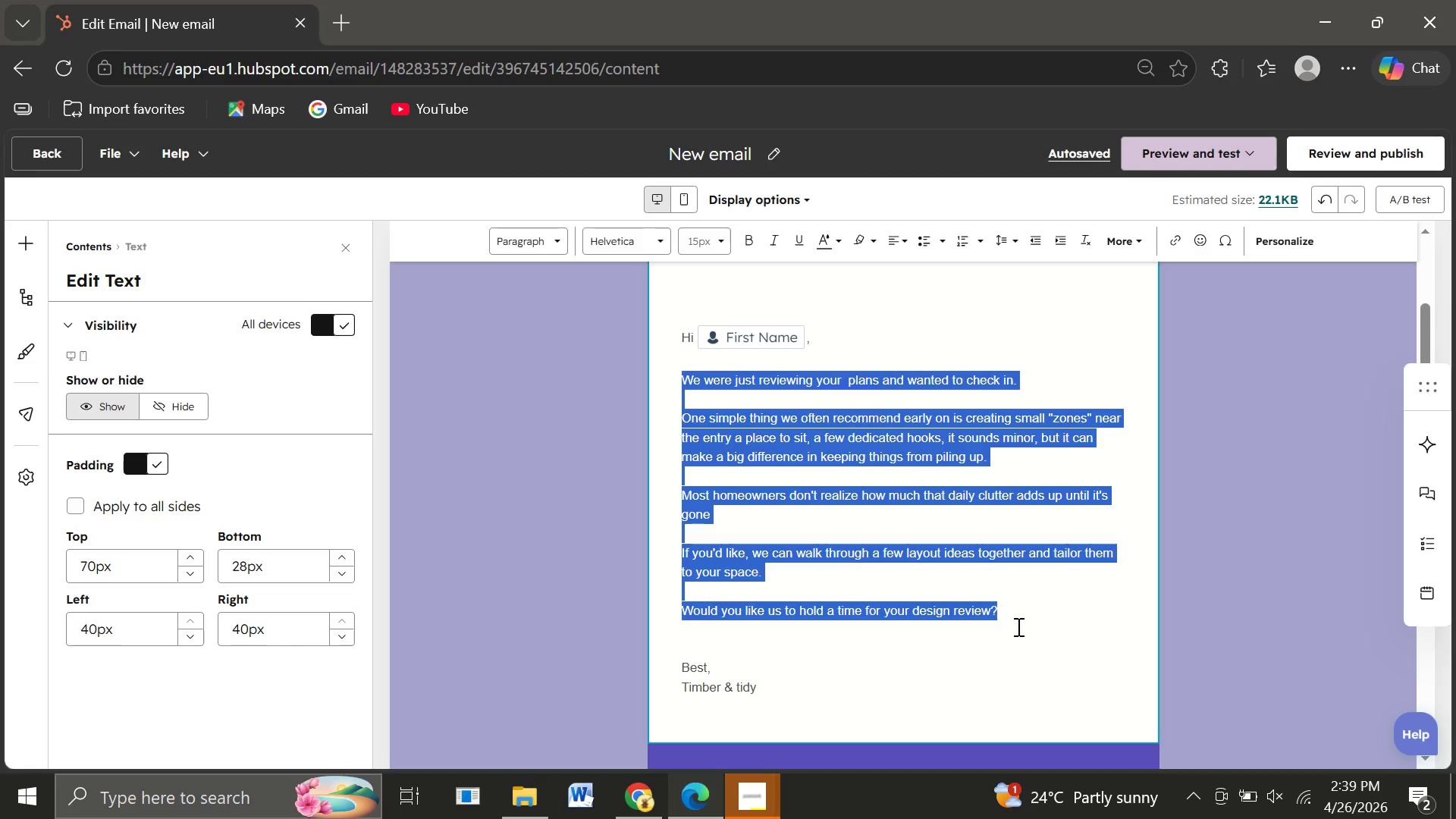 
key(Shift+ShiftLeft)
 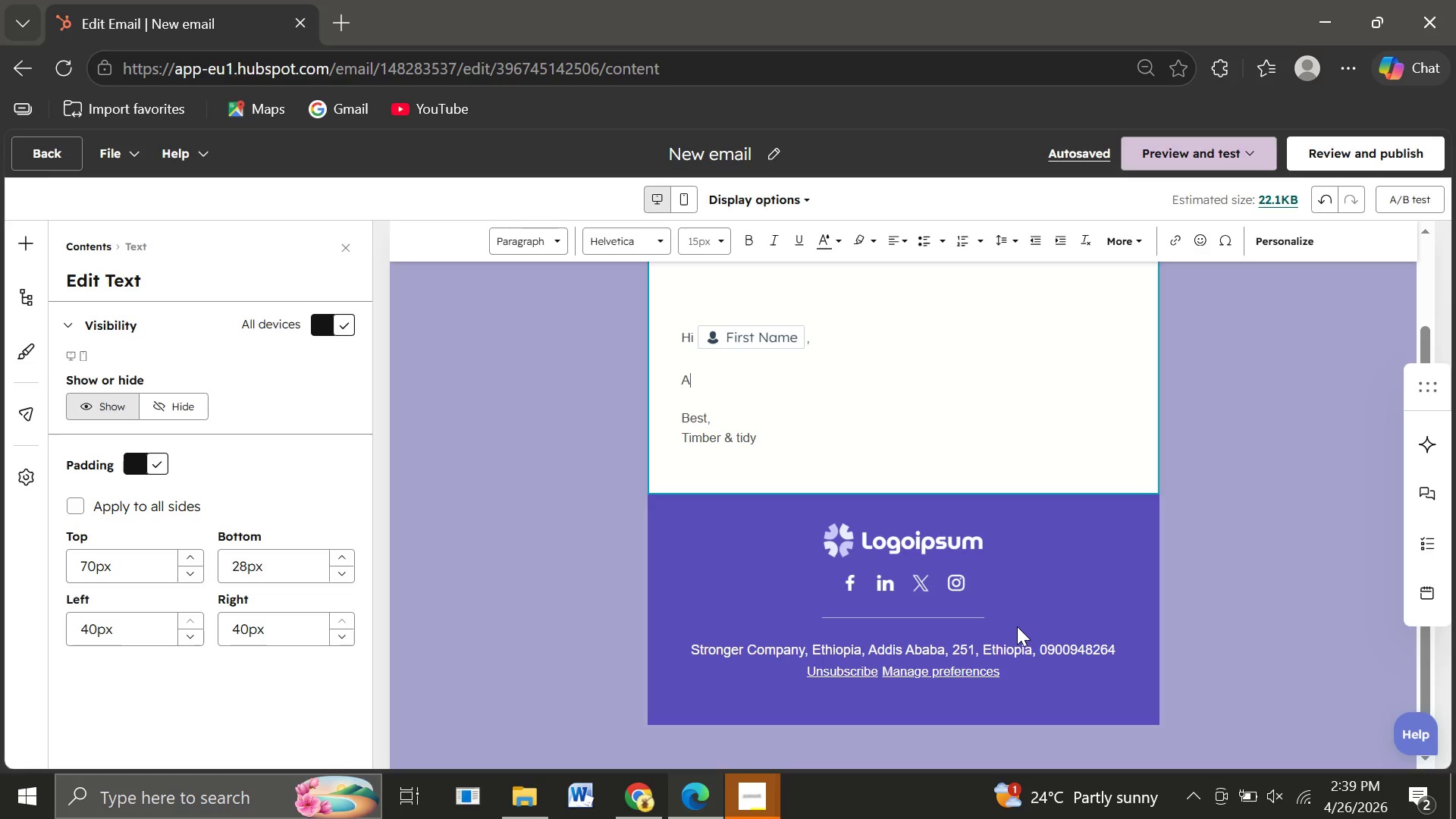 
key(Shift+A)
 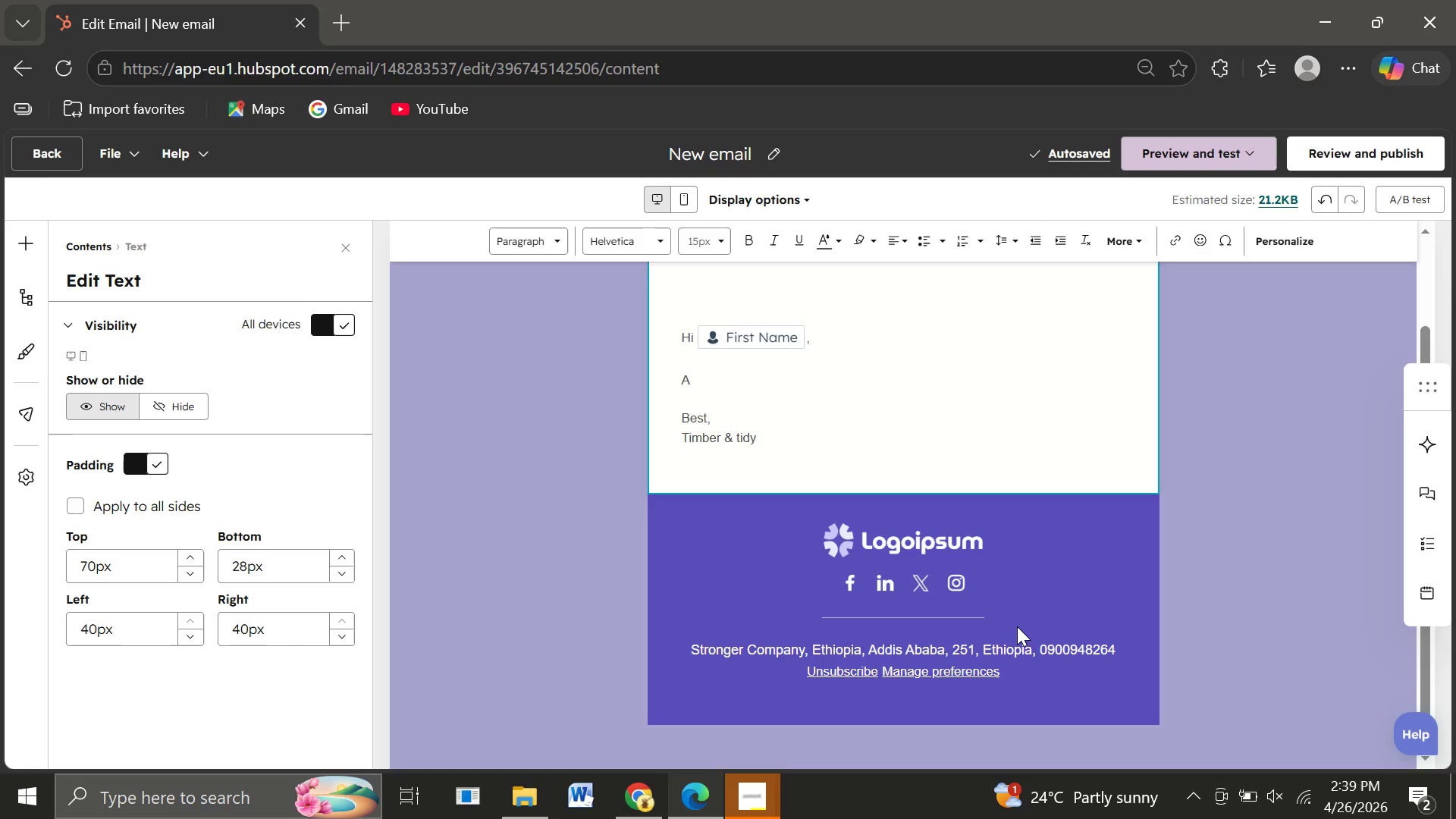 
wait(7.47)
 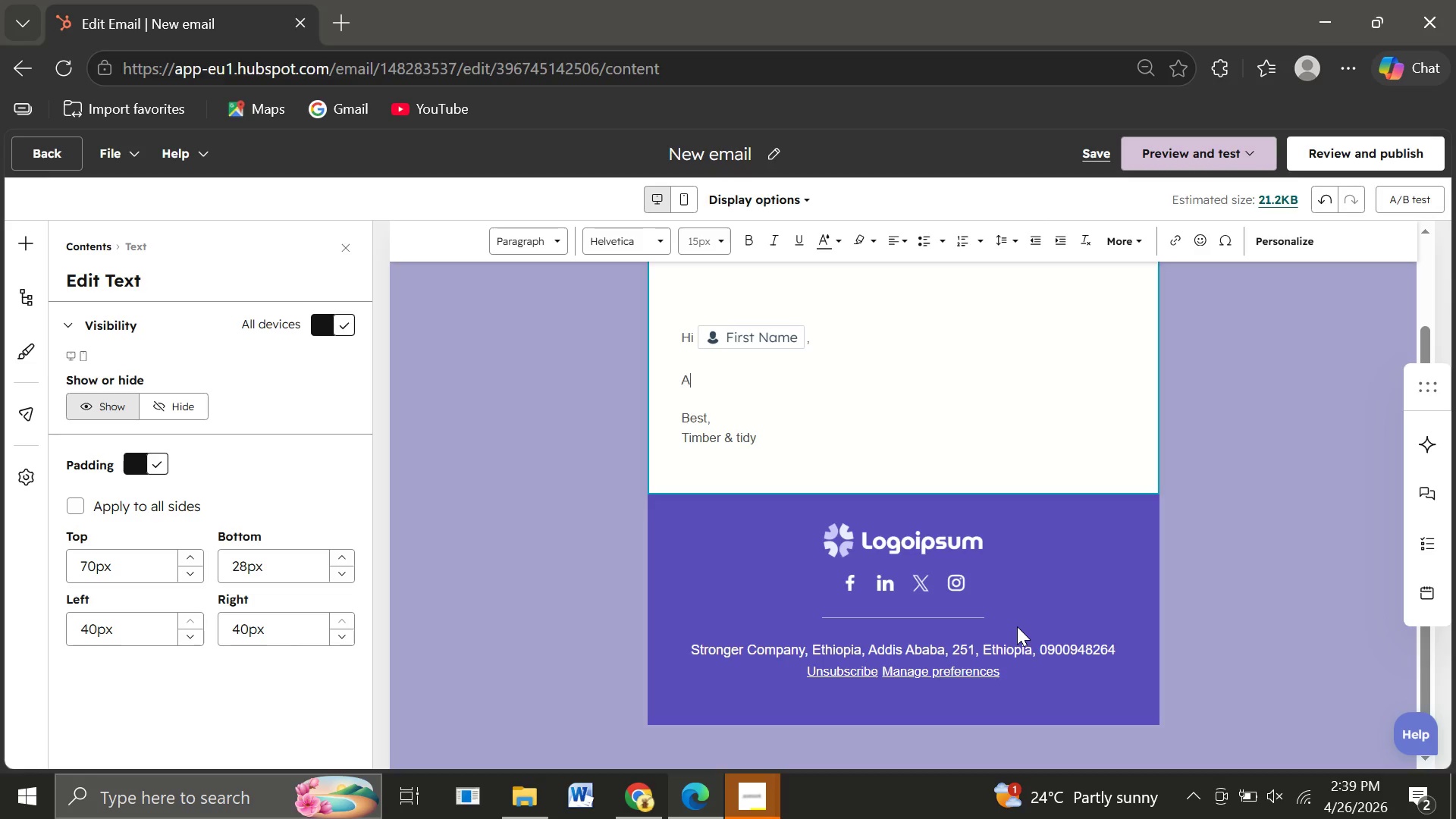 
key(Backspace)
type(We know schedulib)
key(Backspace)
type(ng the design review for your )
 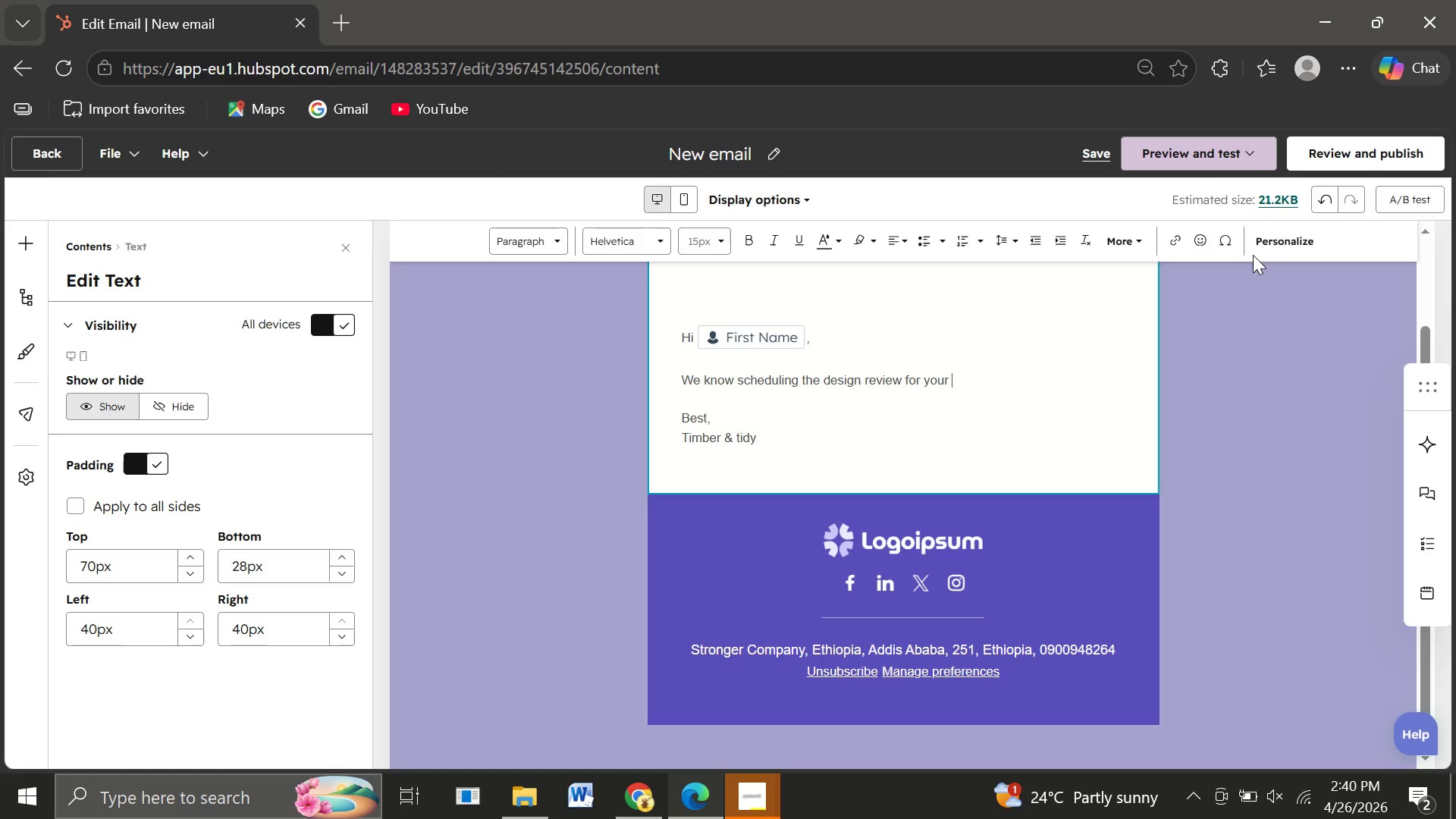 
left_click([1279, 240])
 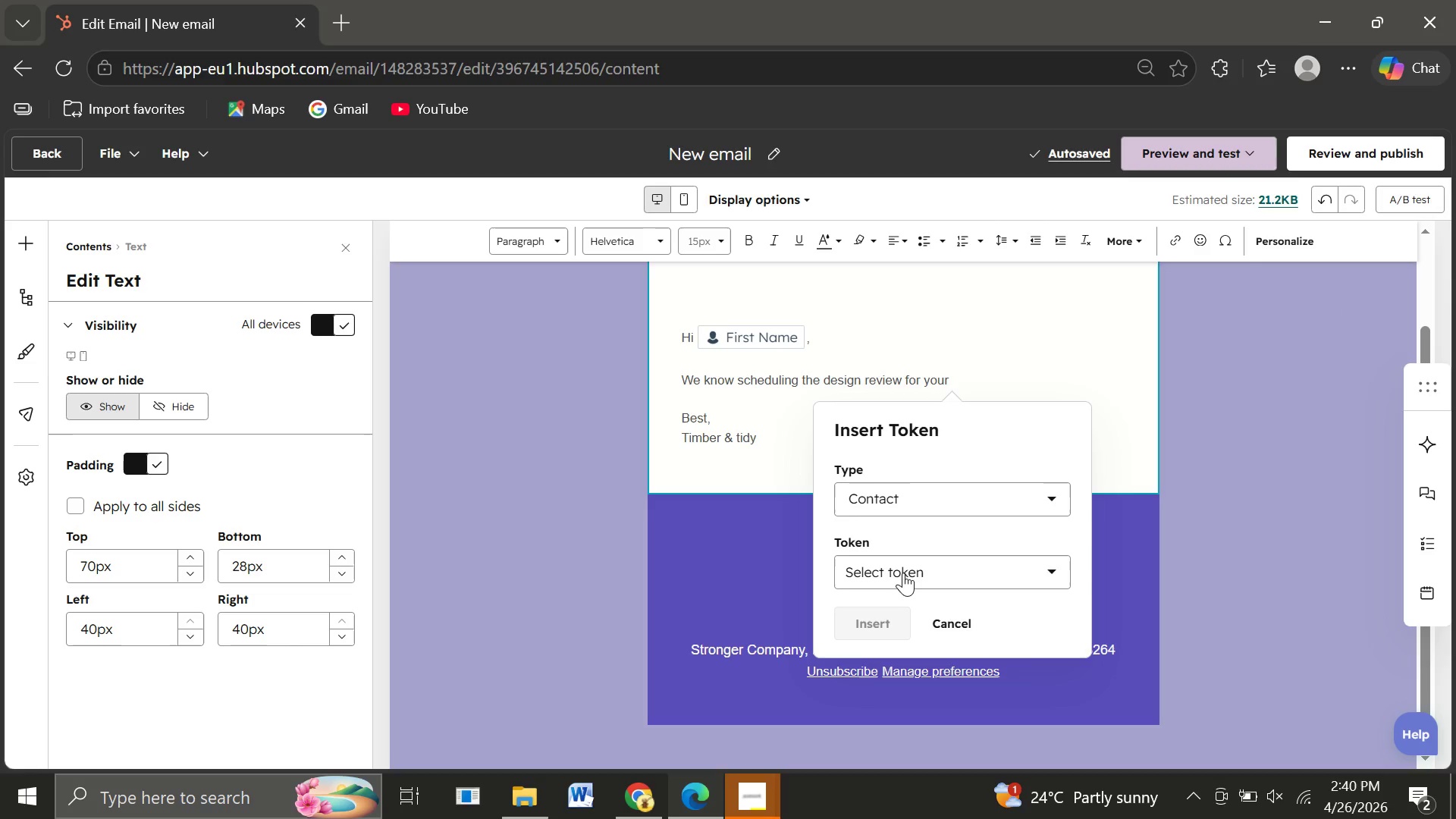 
left_click([903, 573])
 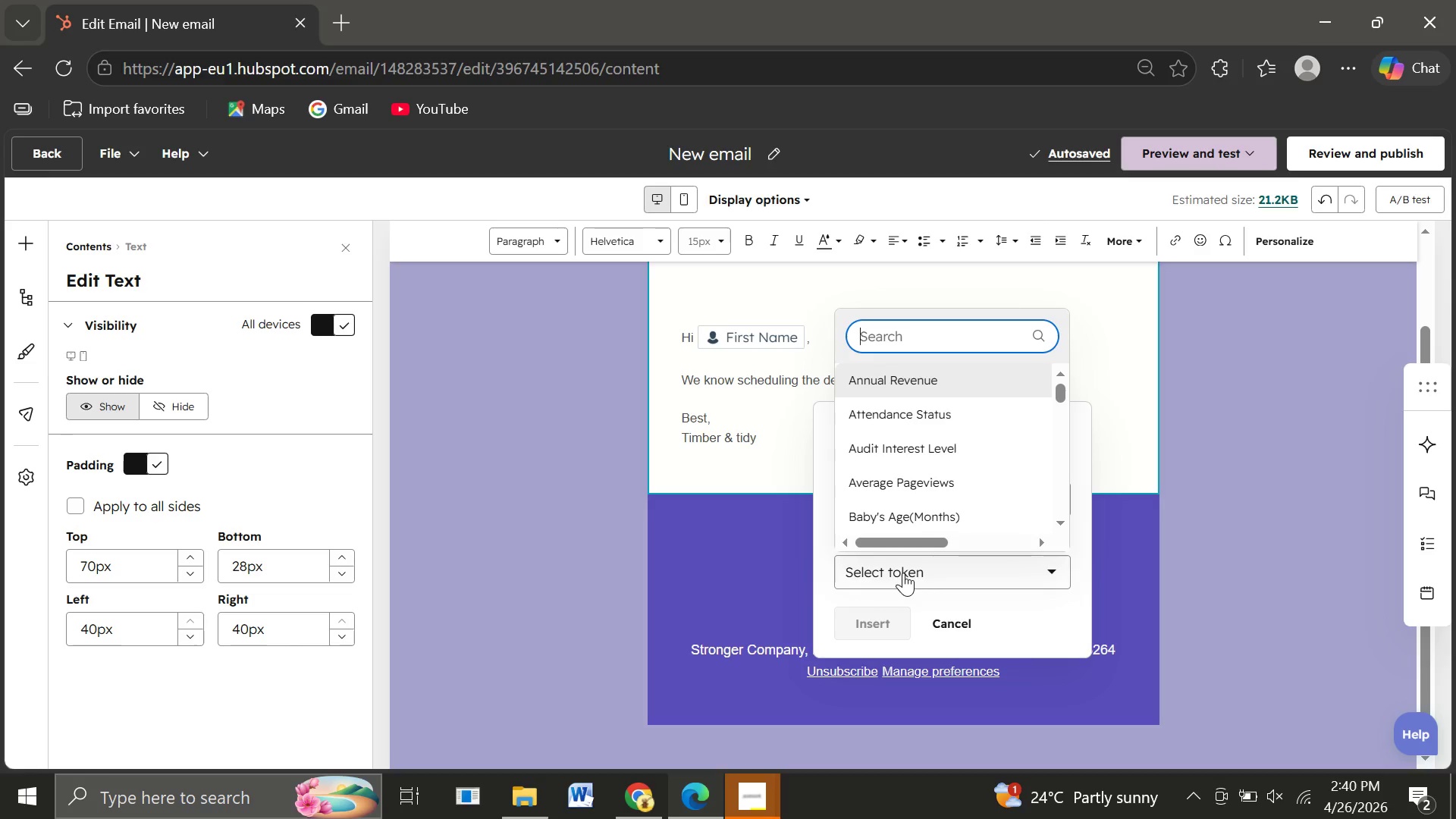 
type(pro)
 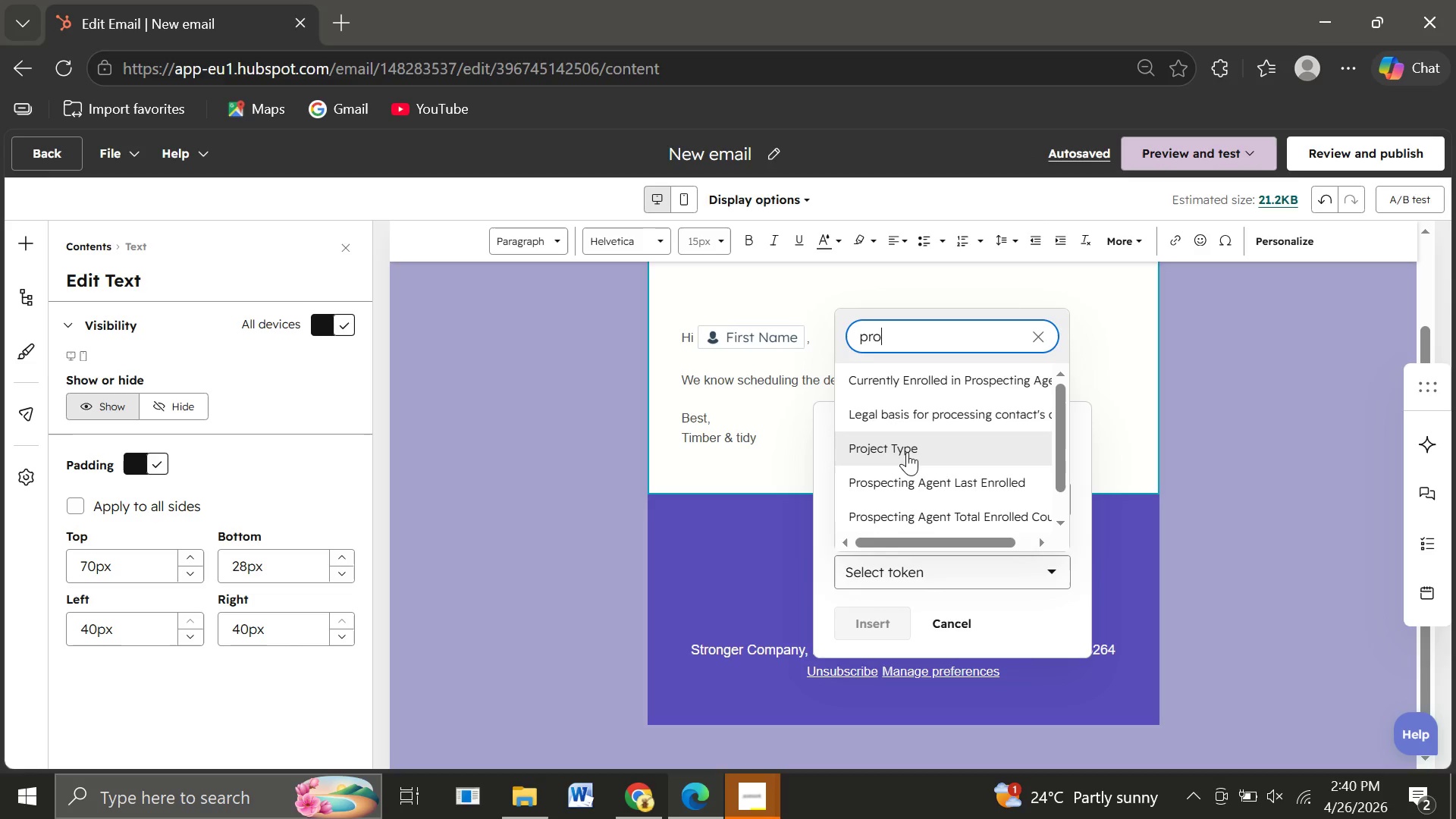 
left_click([907, 452])
 